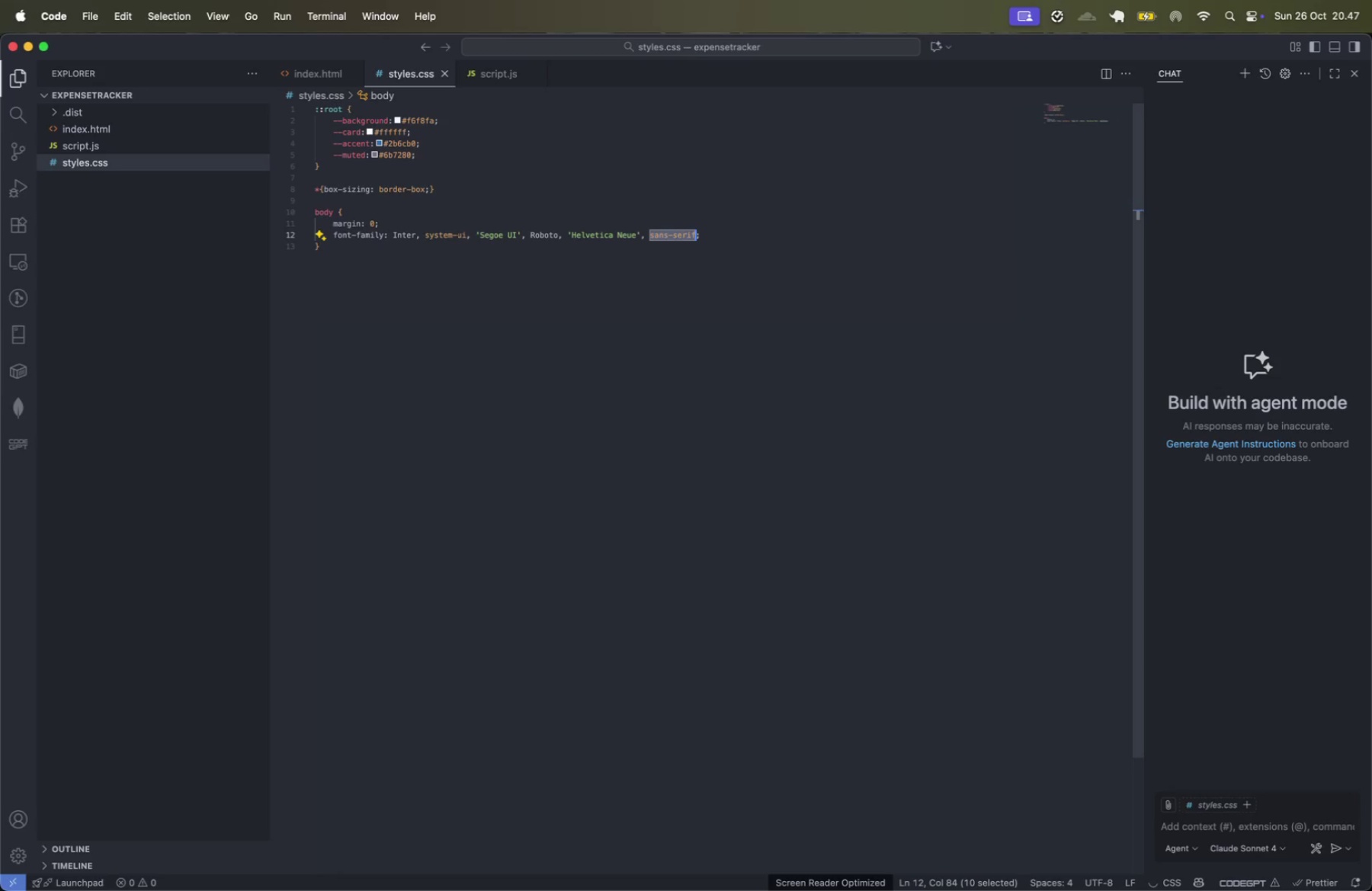 
type(Arial)
 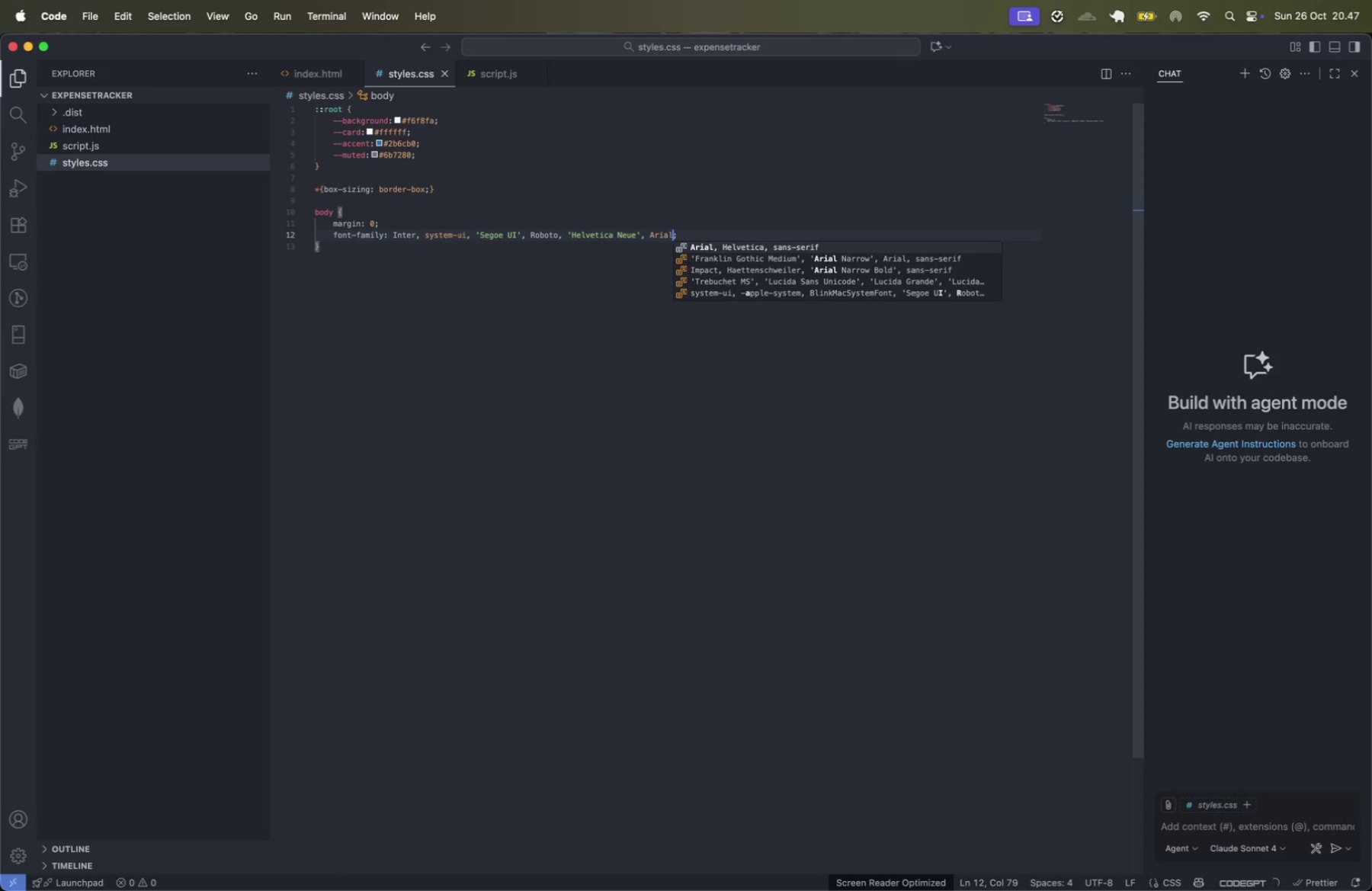 
key(ArrowRight)
 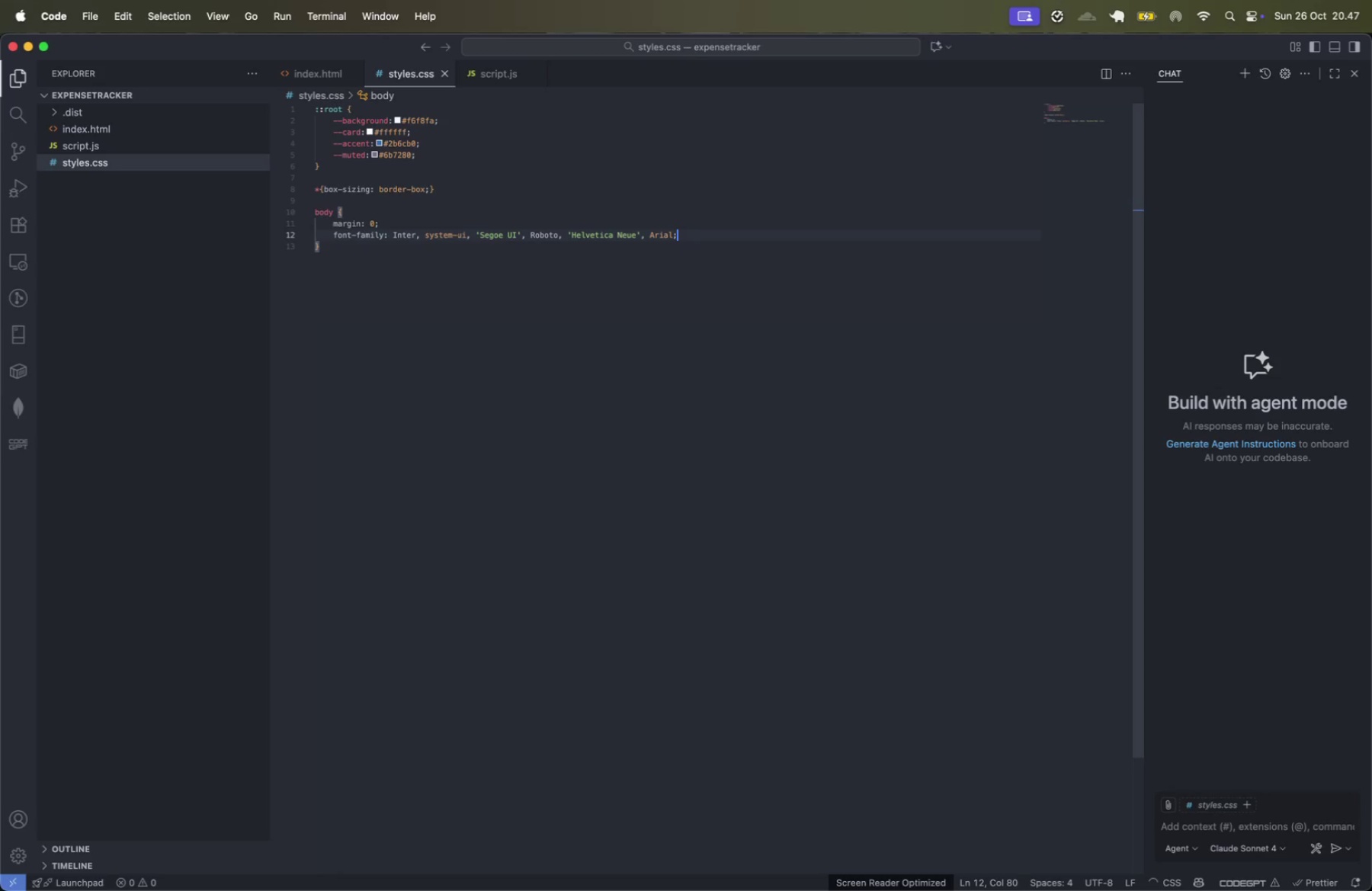 
key(Meta+CommandLeft)
 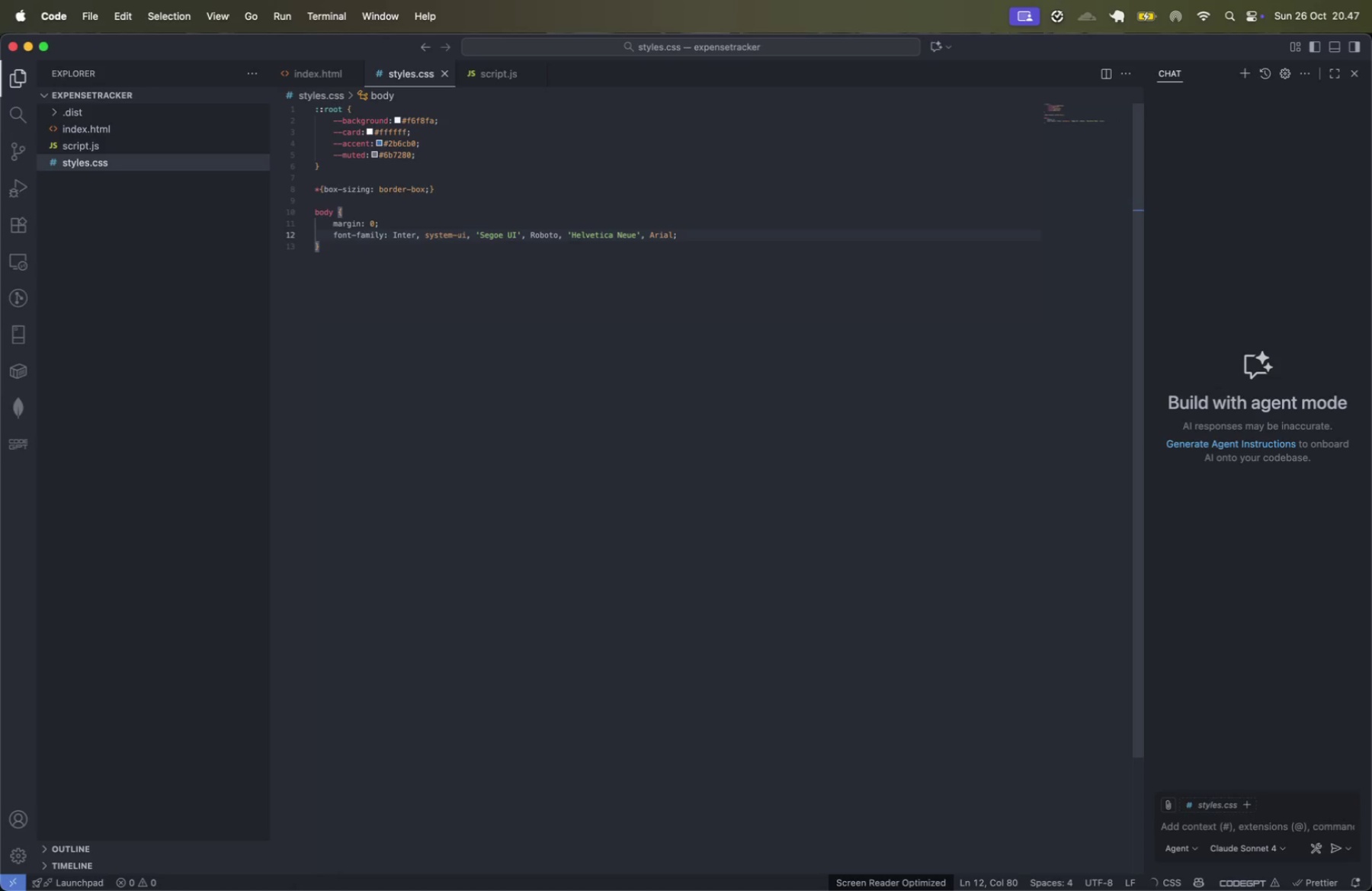 
key(Meta+S)
 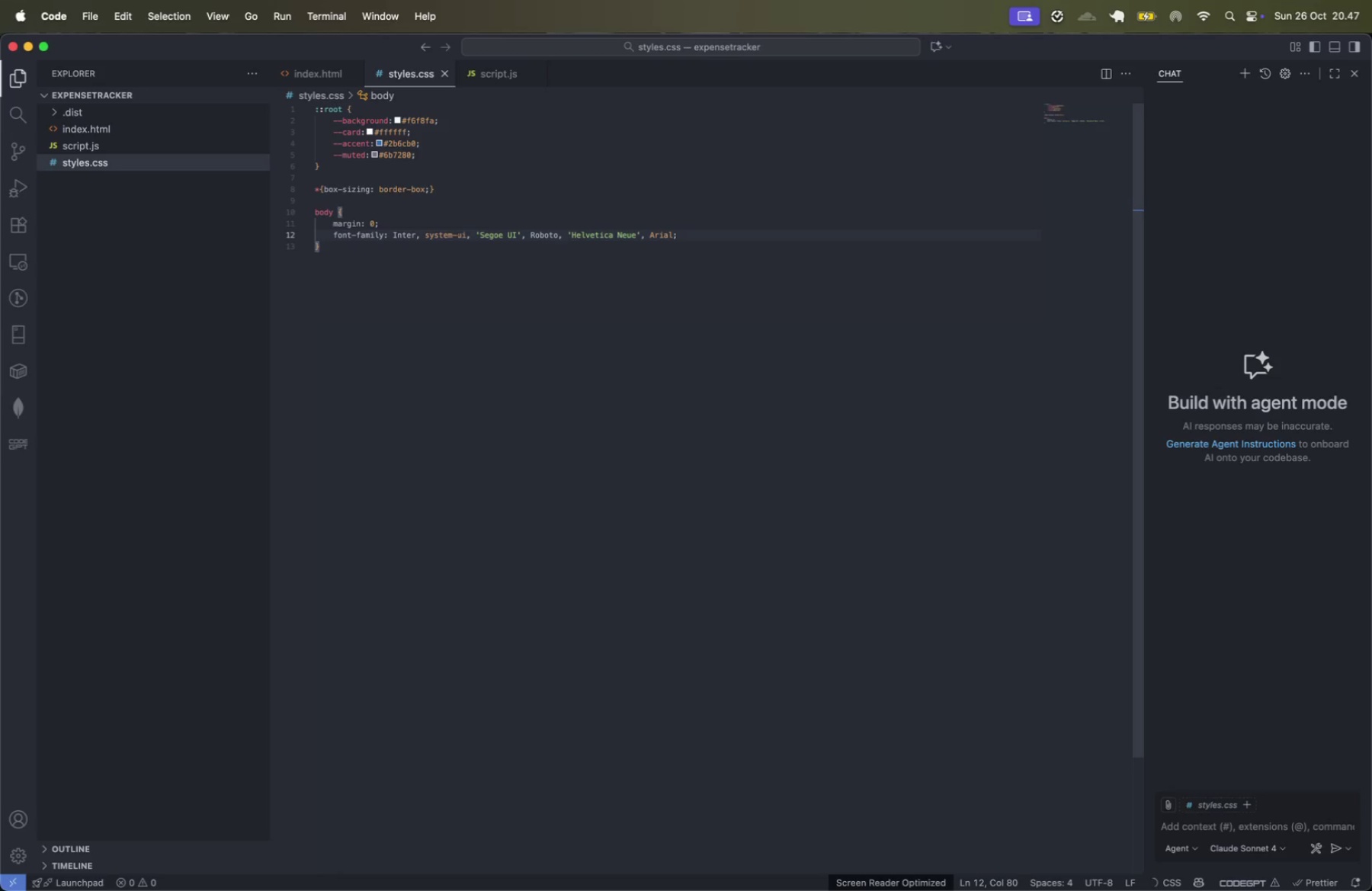 
key(Enter)
 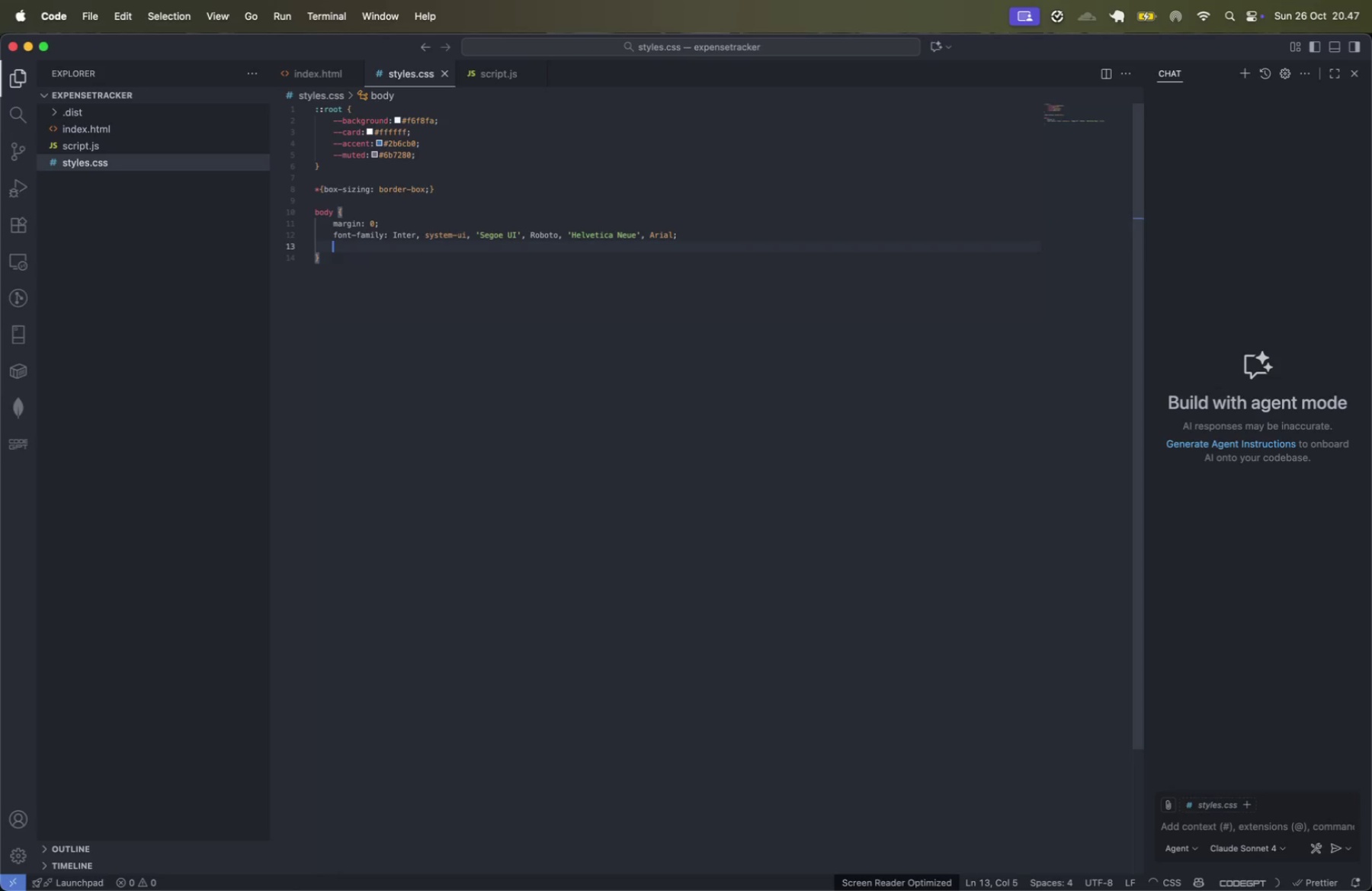 
type(back)
 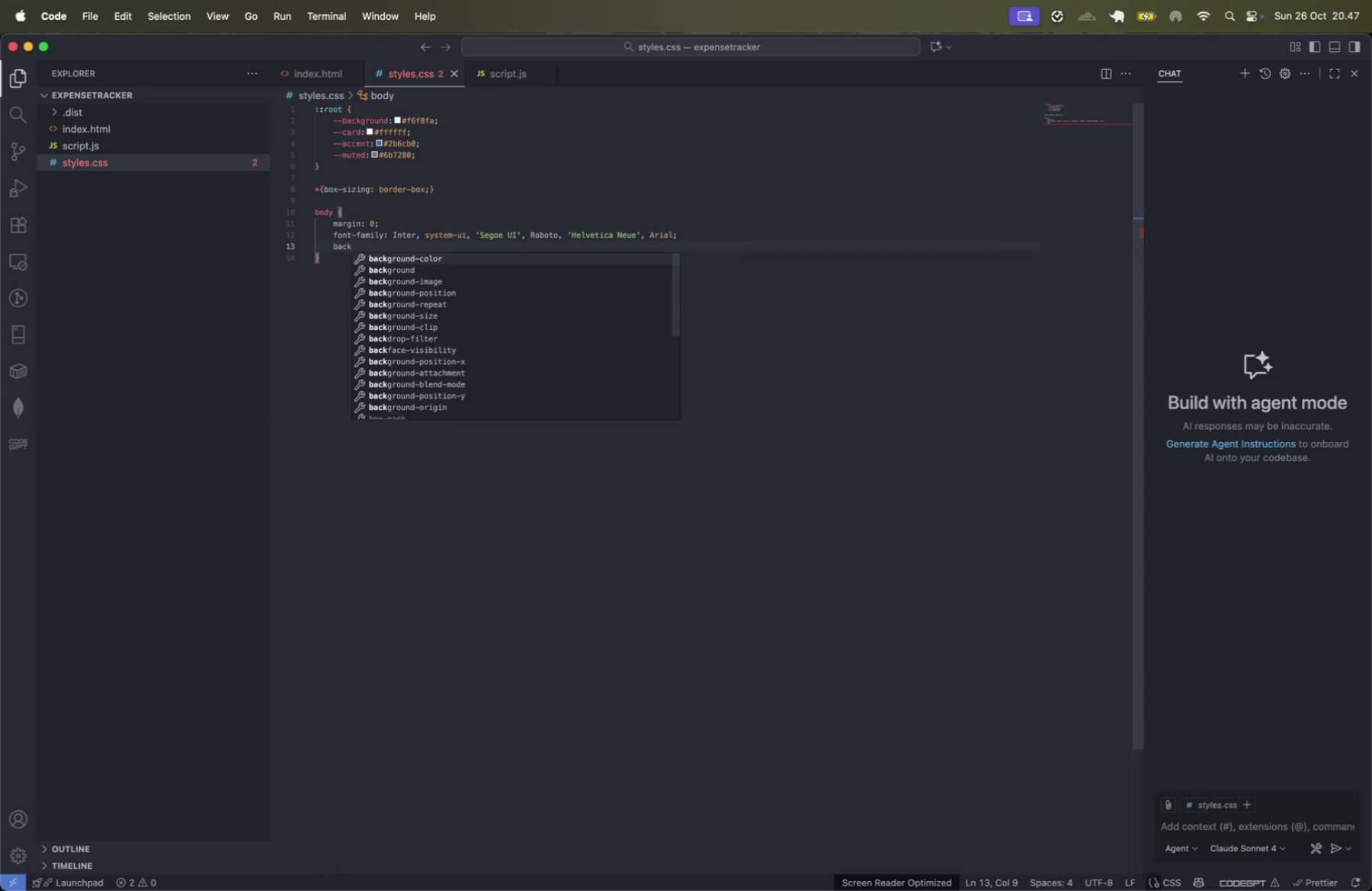 
key(ArrowDown)
 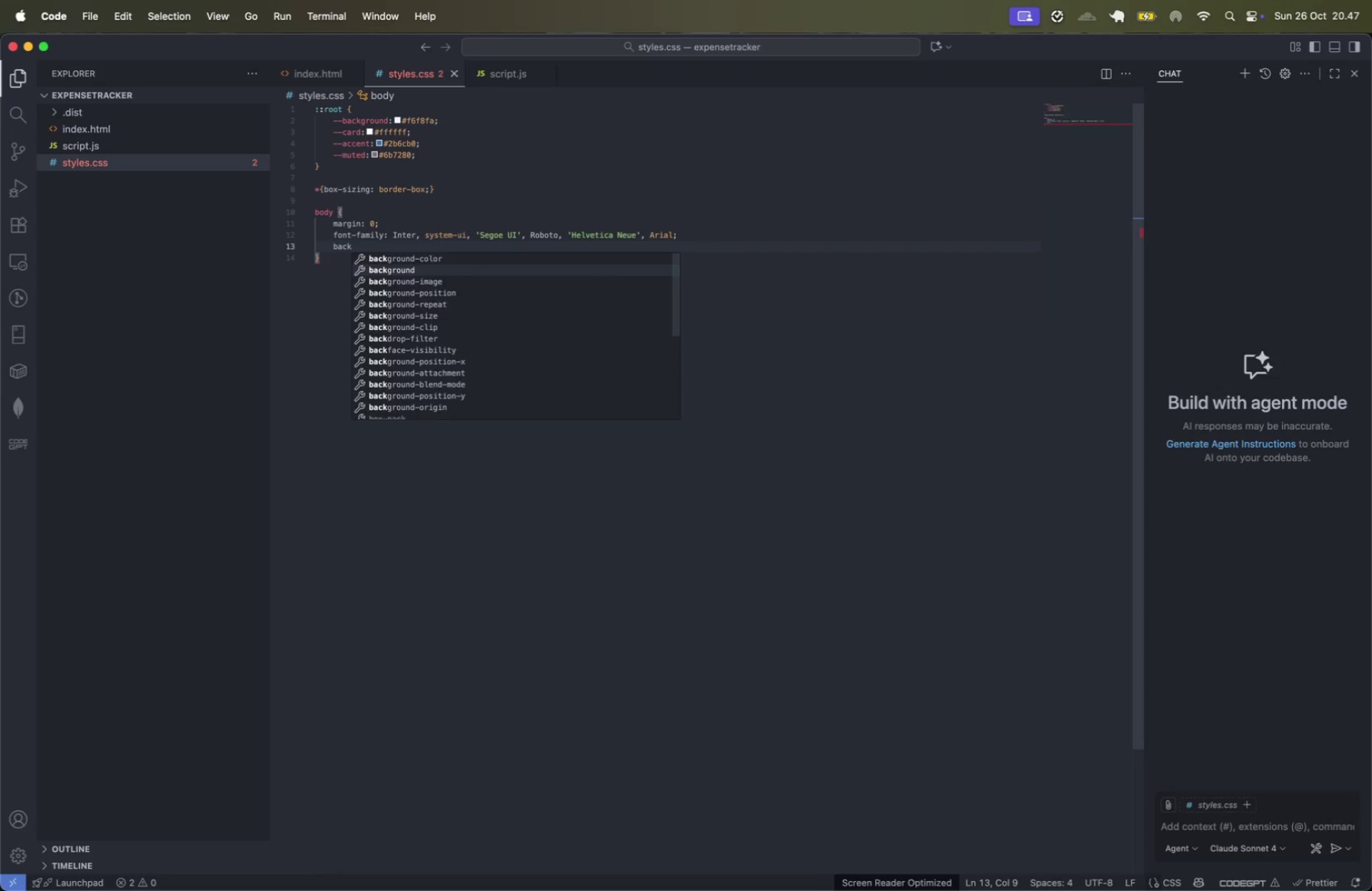 
key(Enter)
 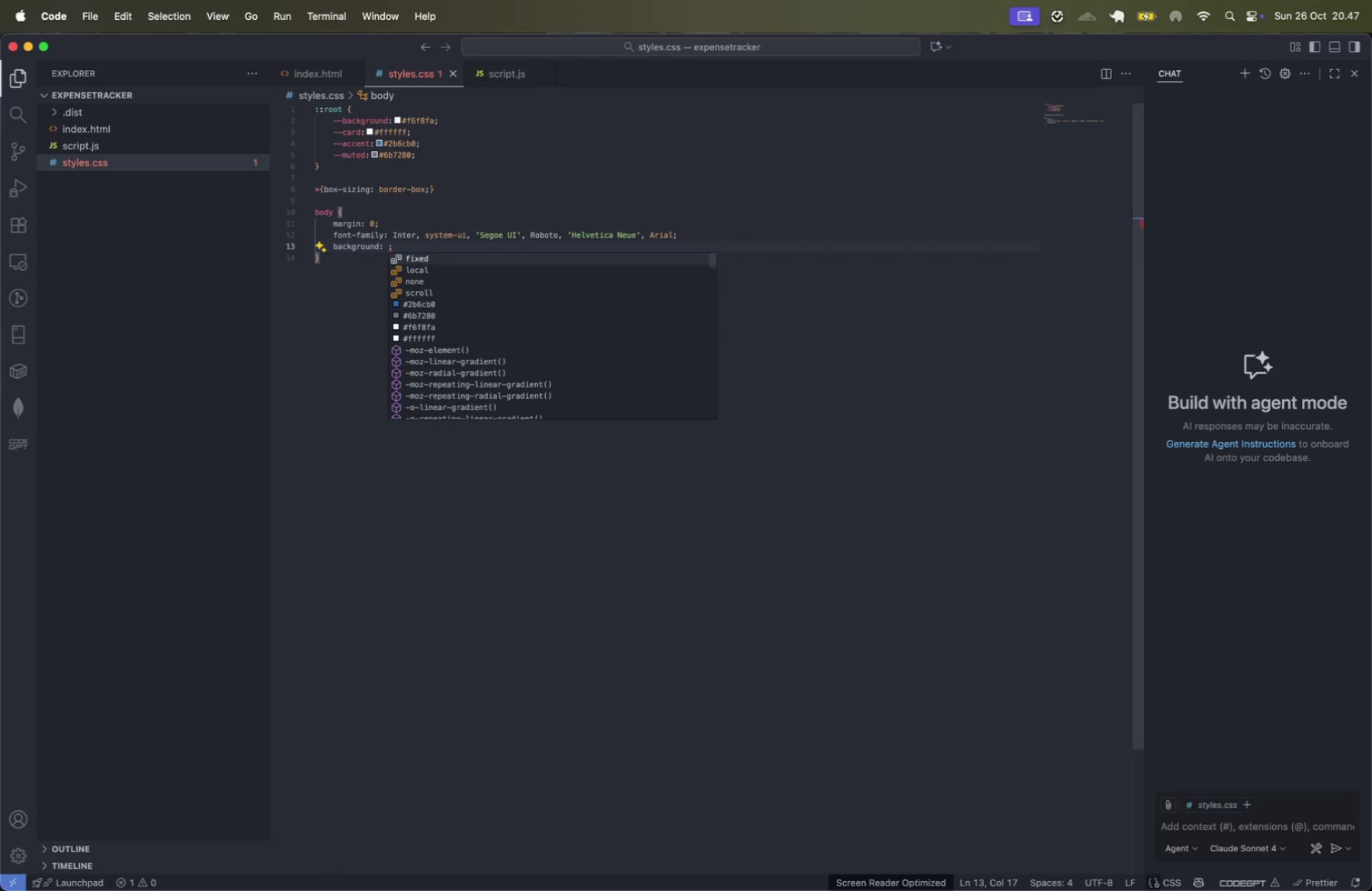 
type(var)
 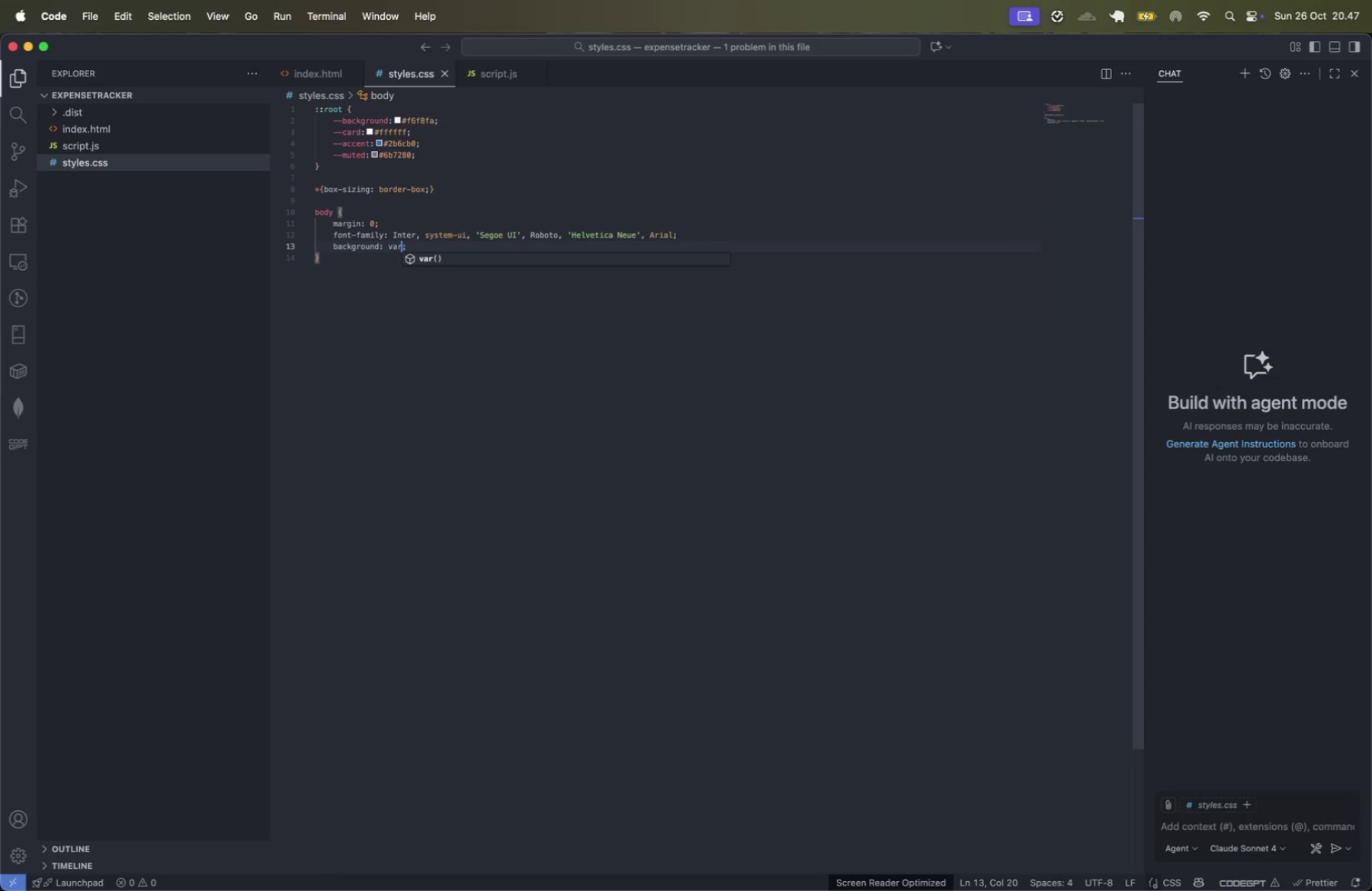 
key(Enter)
 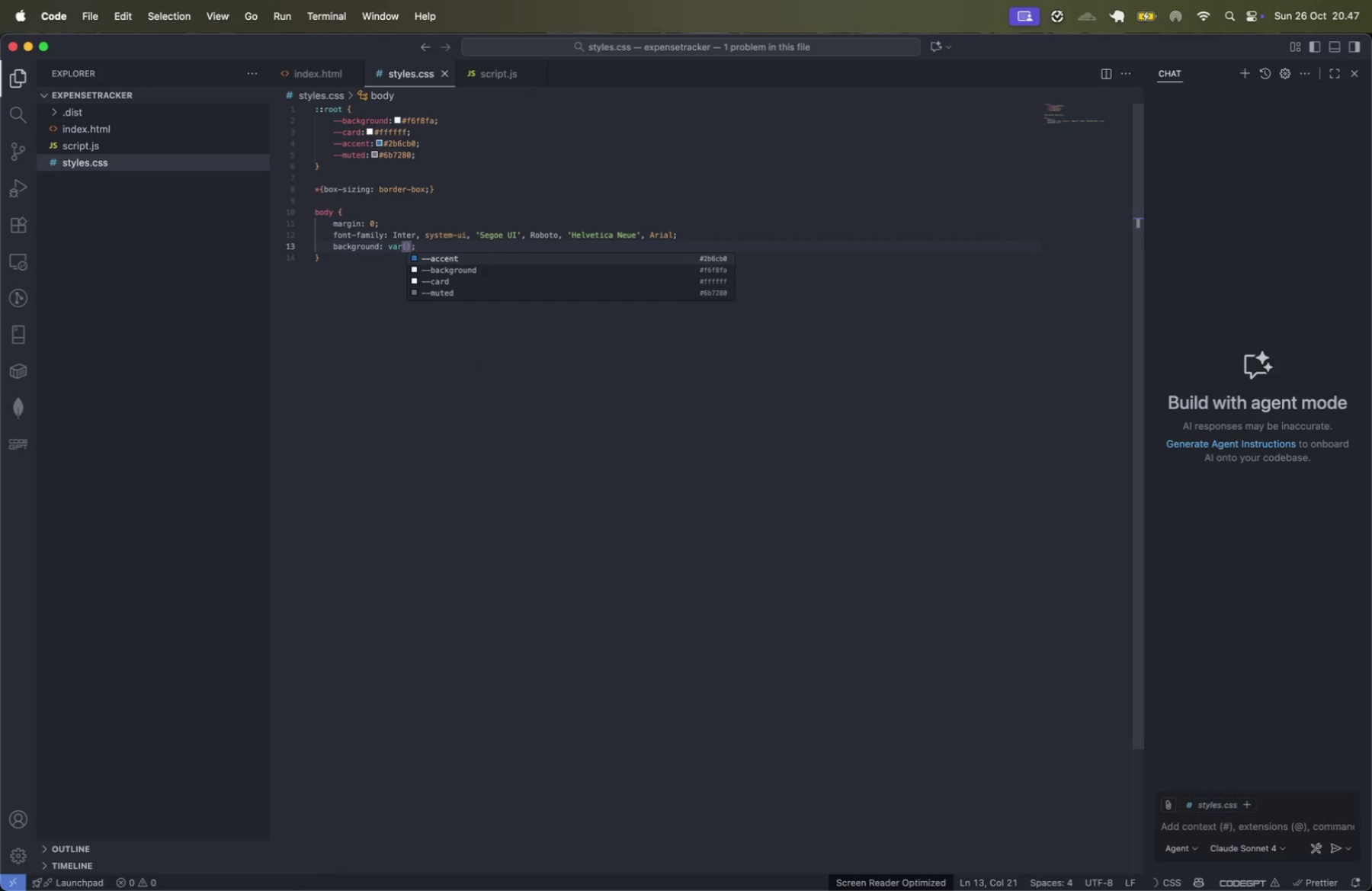 
key(ArrowDown)
 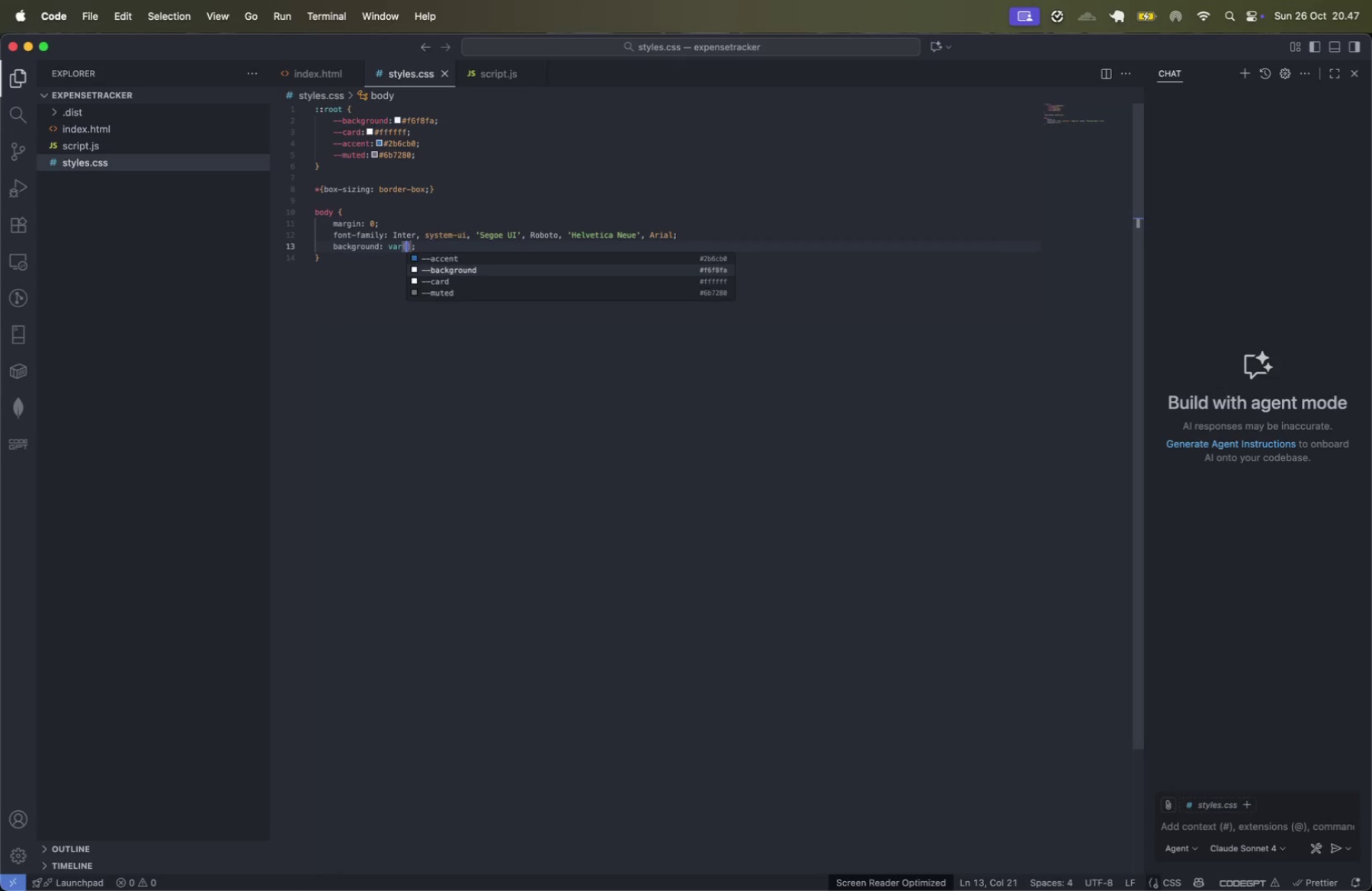 
key(Enter)
 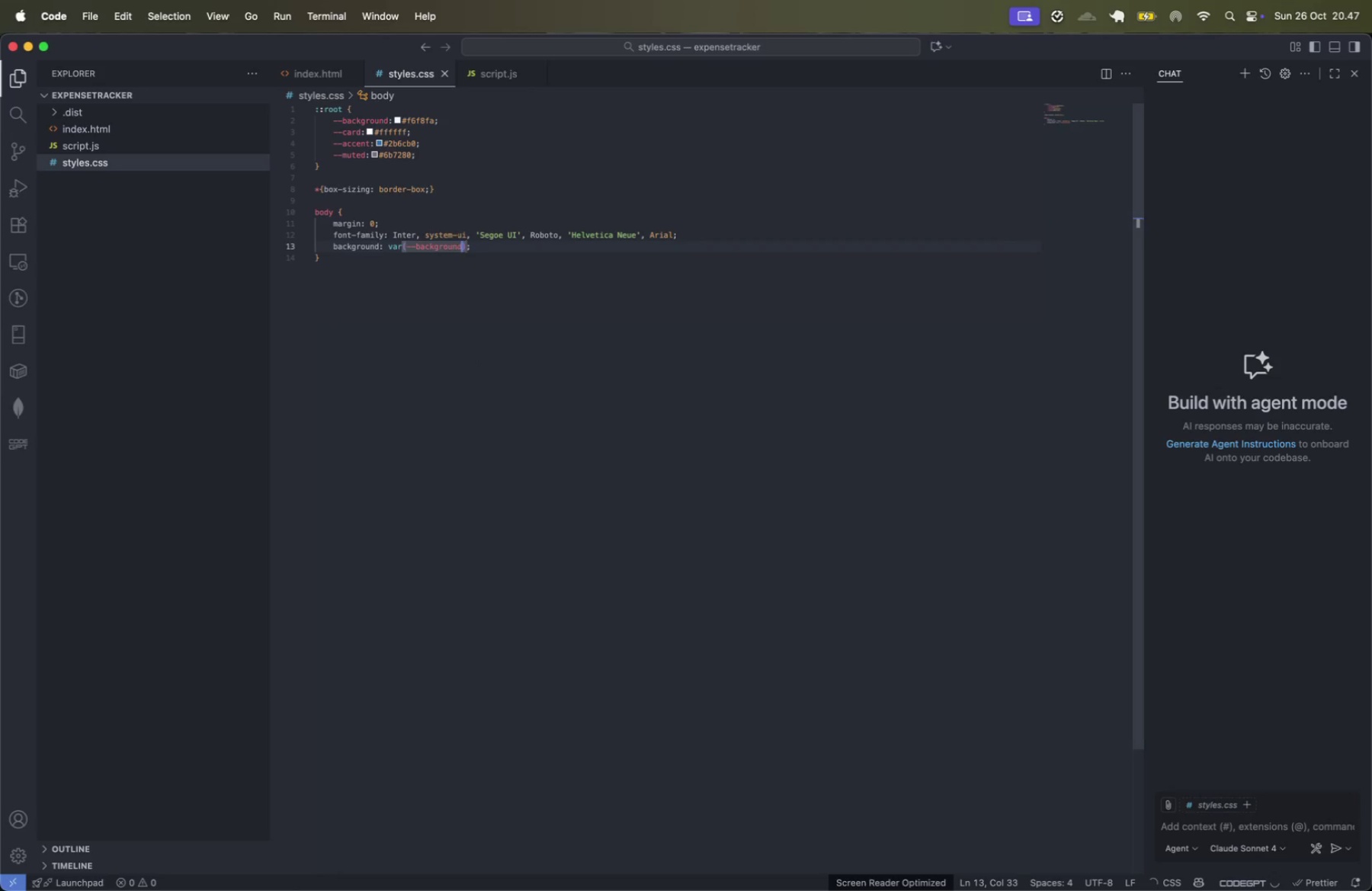 
key(Meta+CommandLeft)
 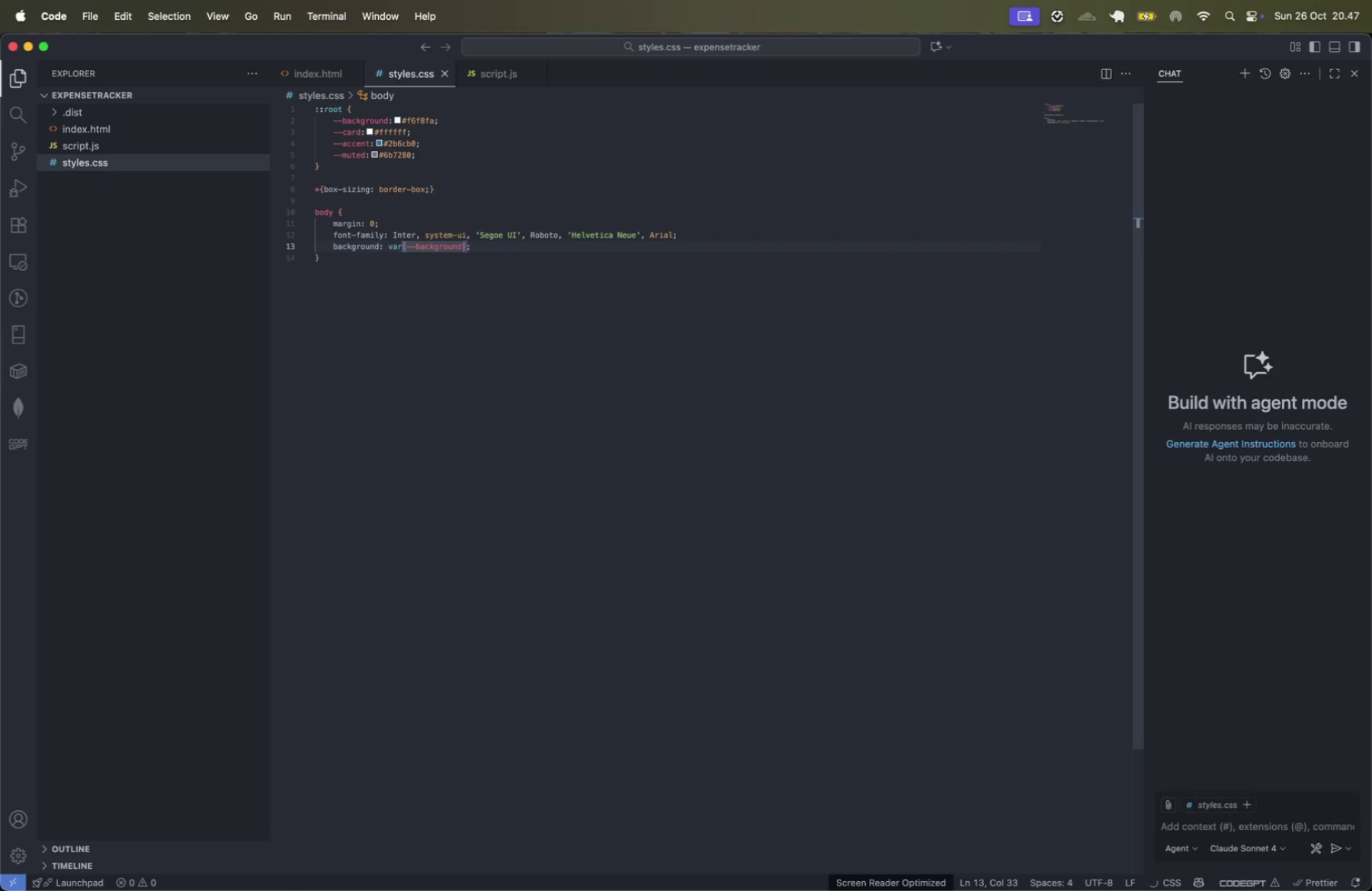 
key(Meta+ArrowRight)
 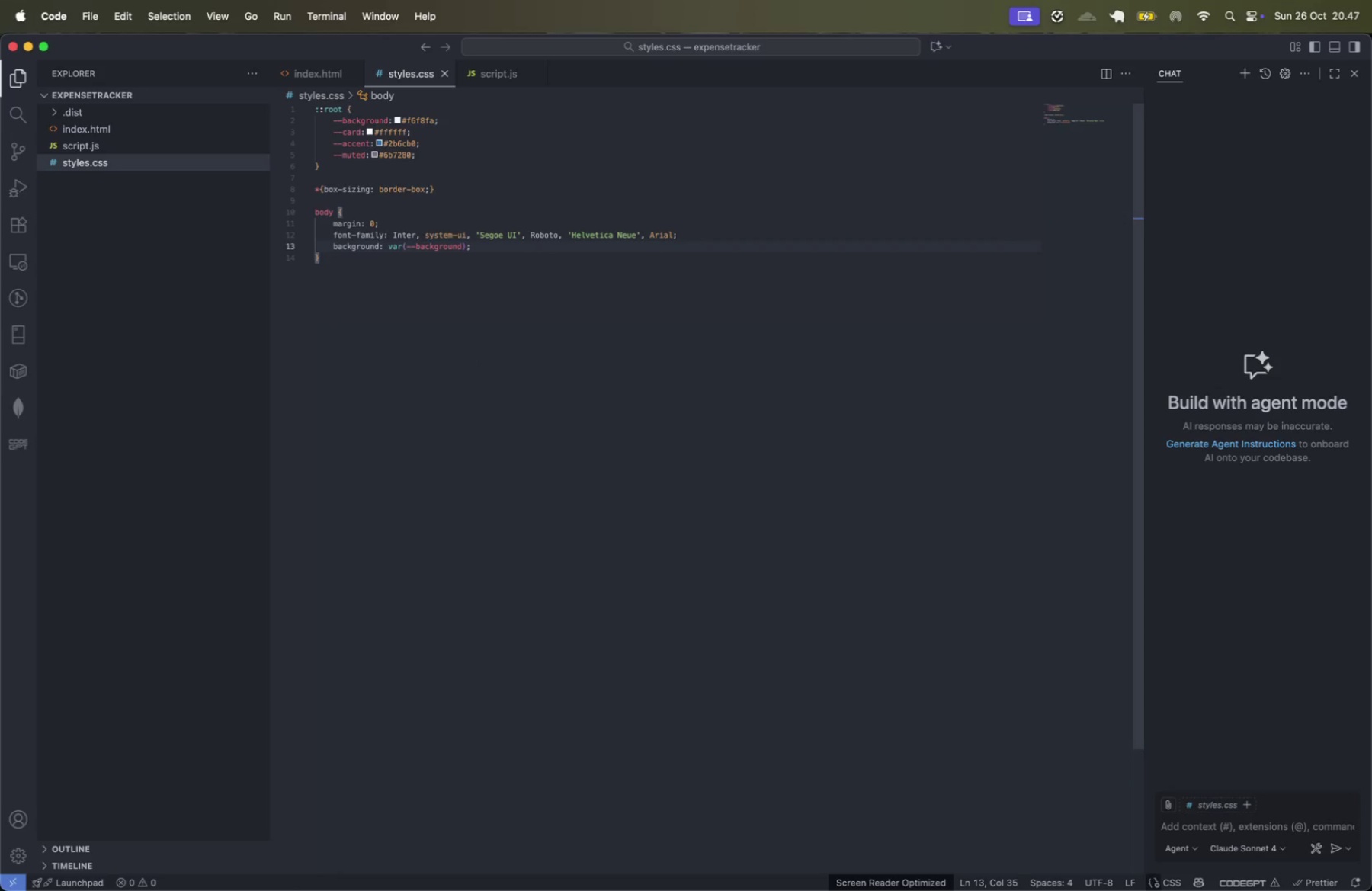 
key(Enter)
 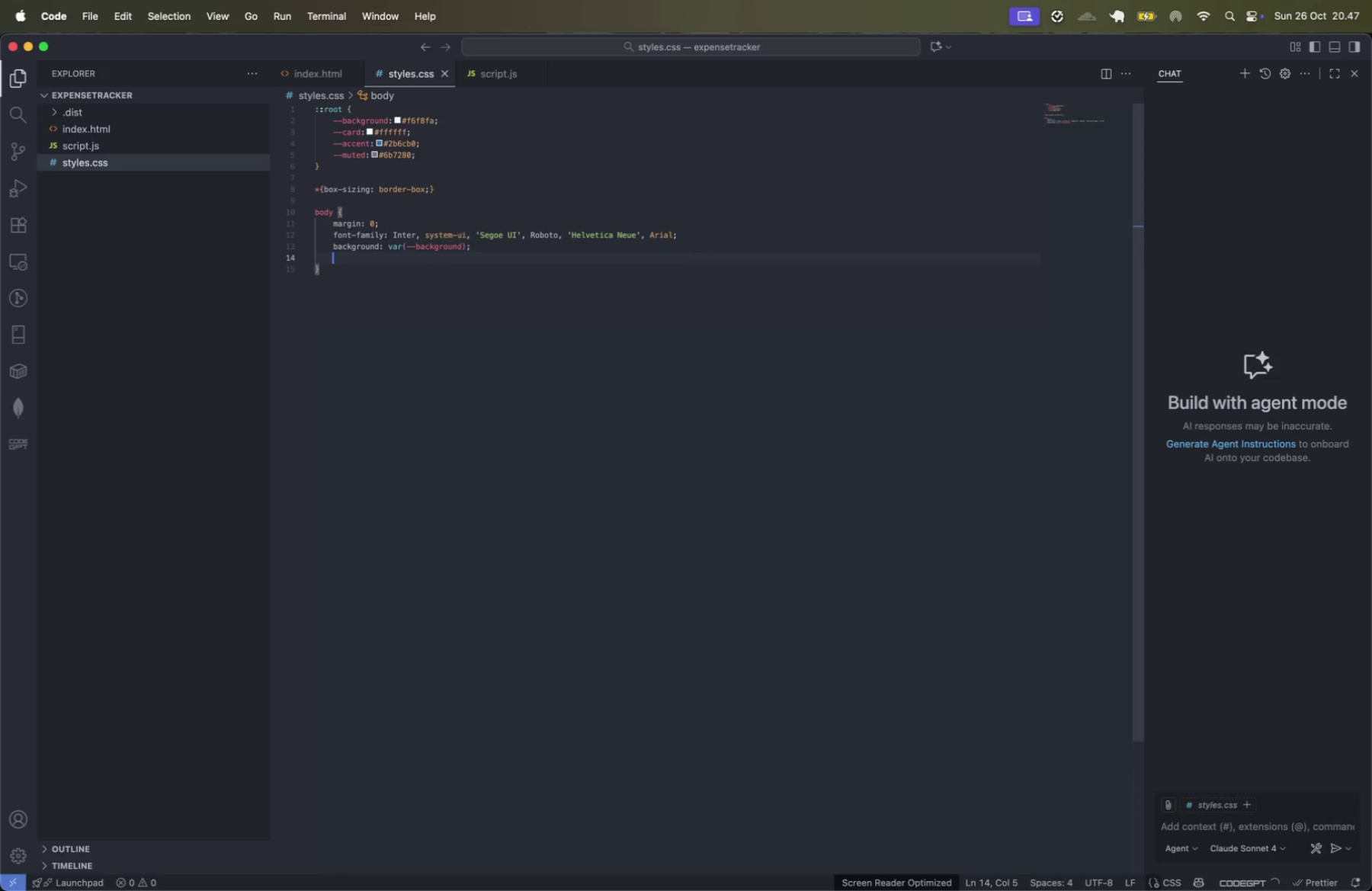 
type(col)
 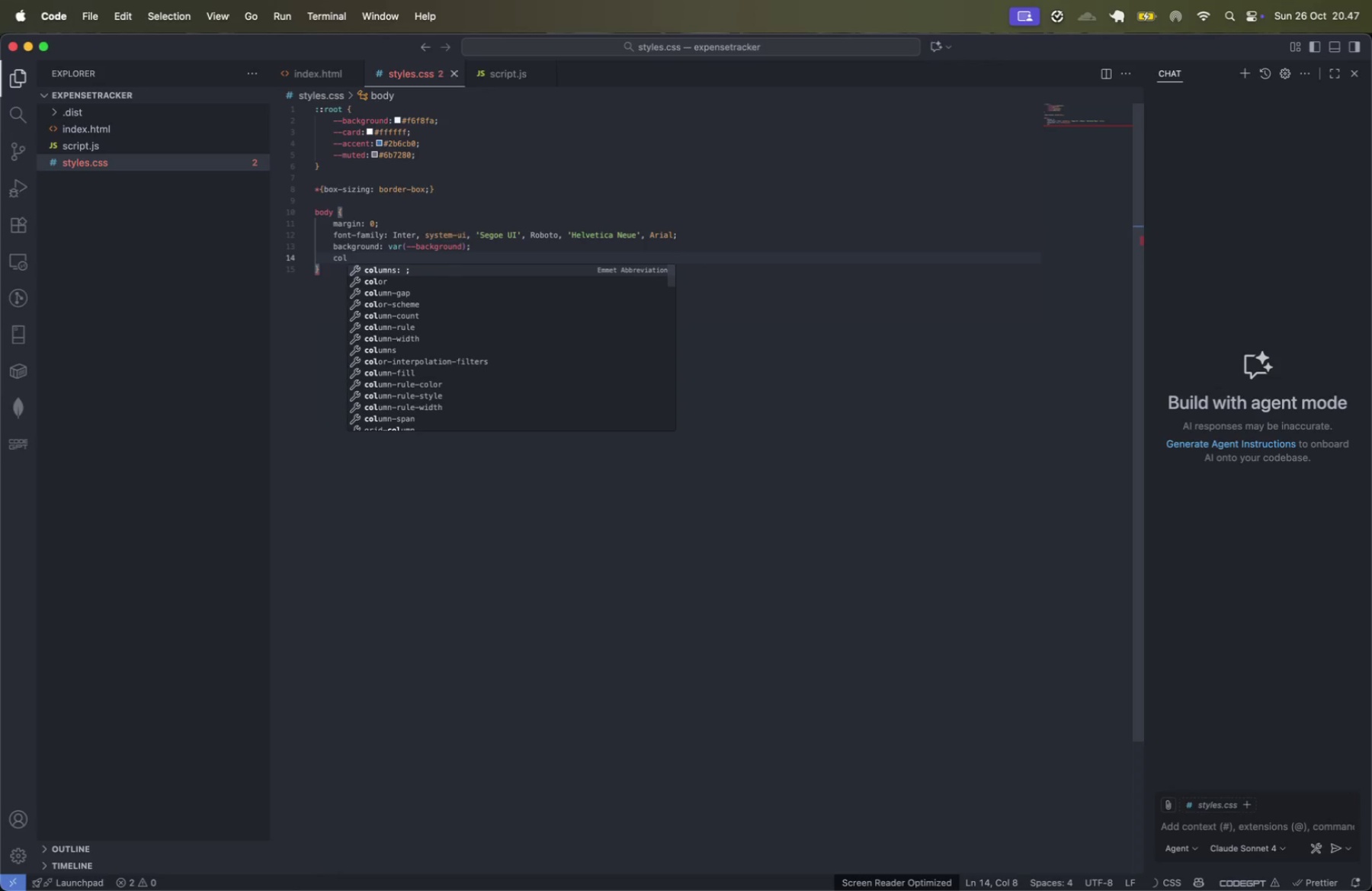 
key(ArrowDown)
 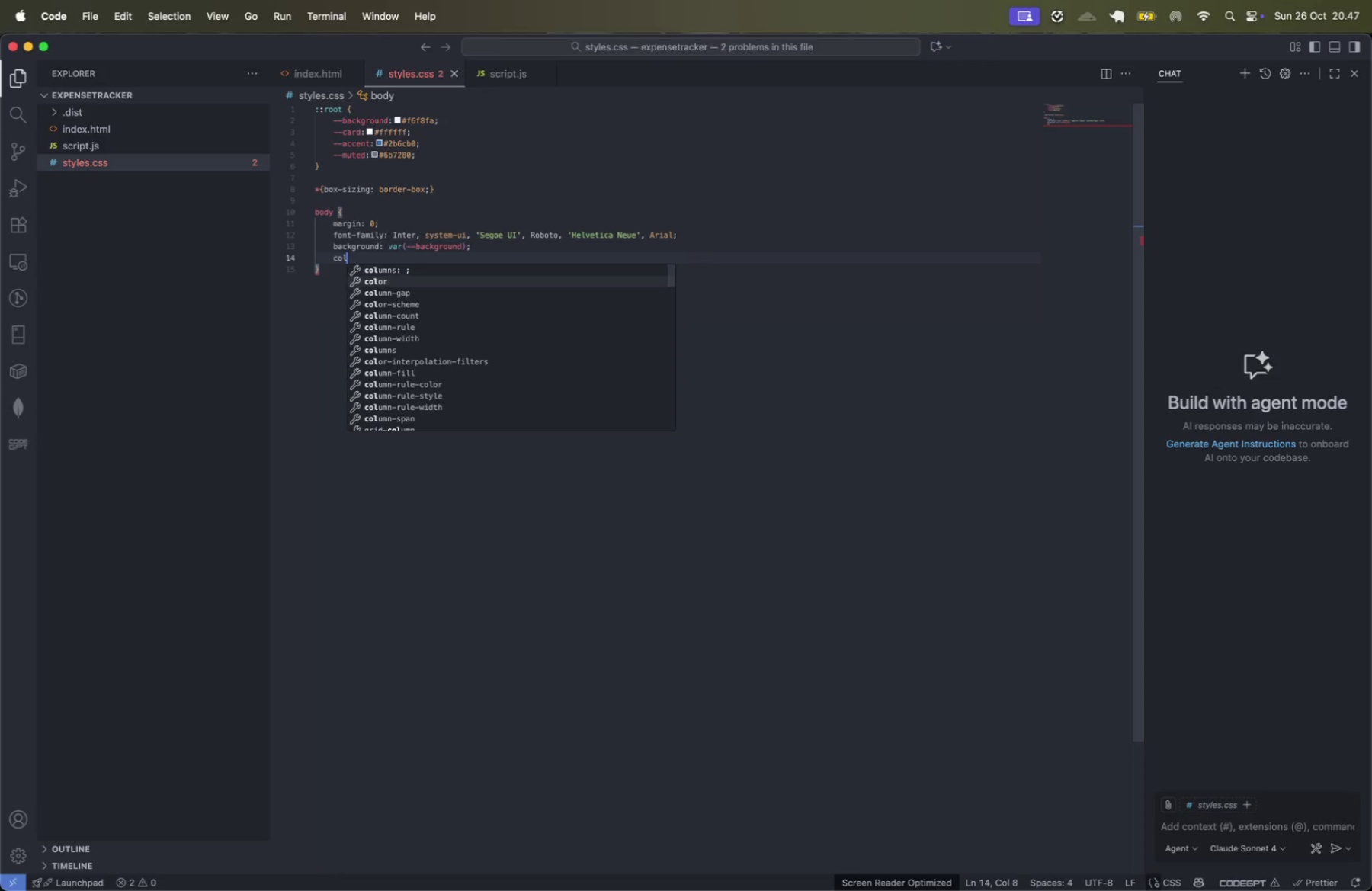 
key(Enter)
 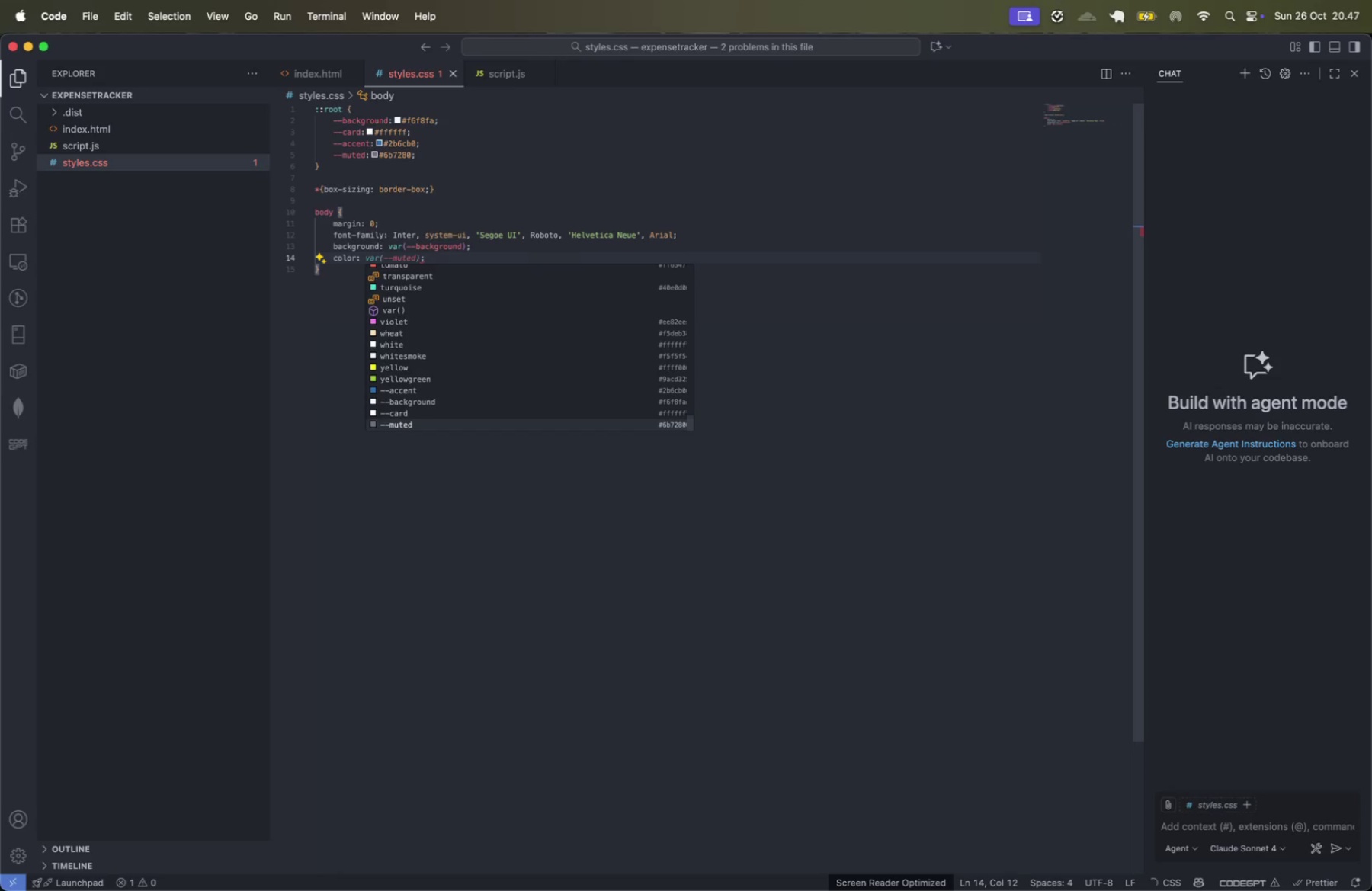 
type(#111827)
 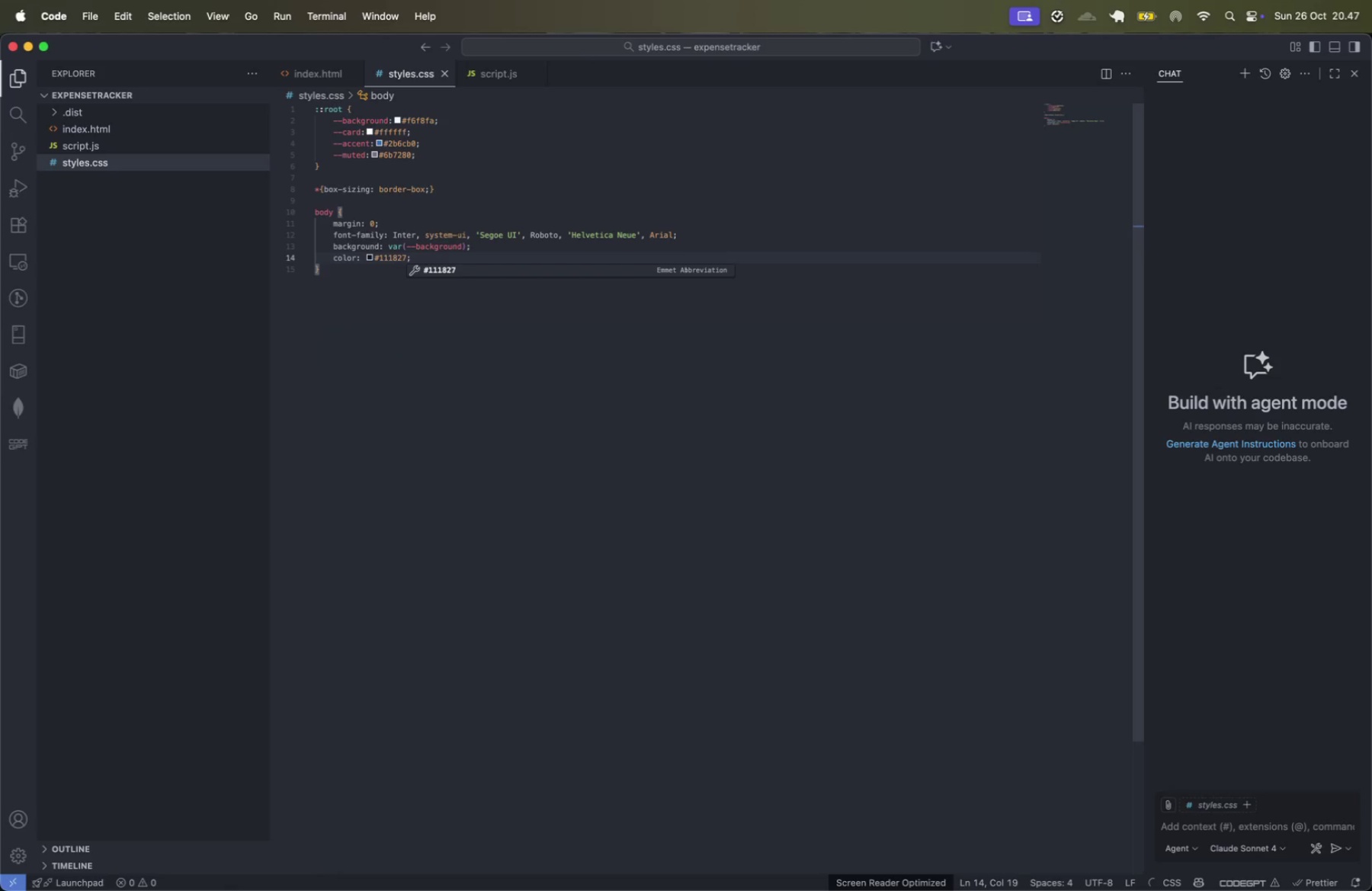 
key(ArrowRight)
 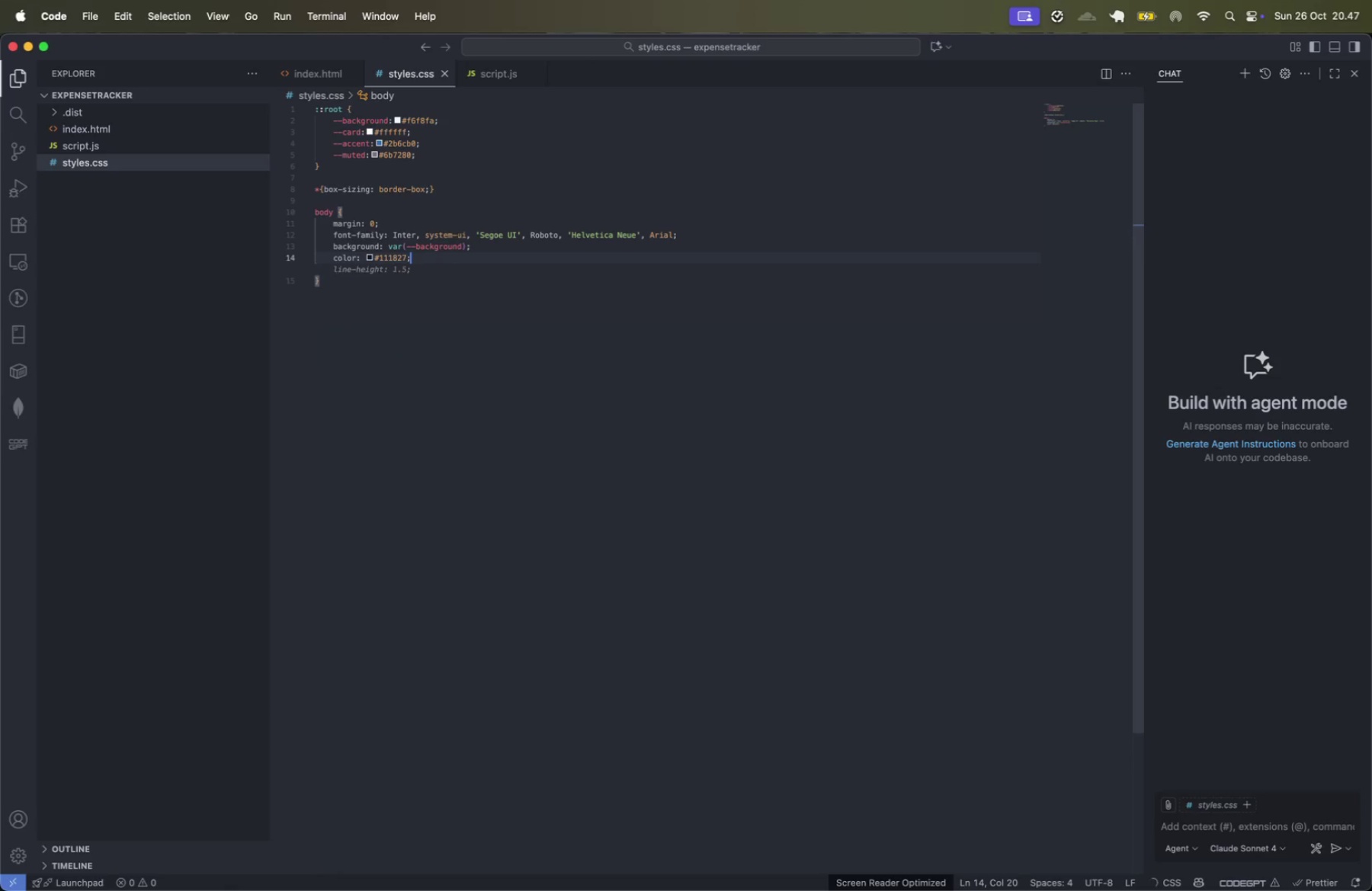 
key(ArrowDown)
 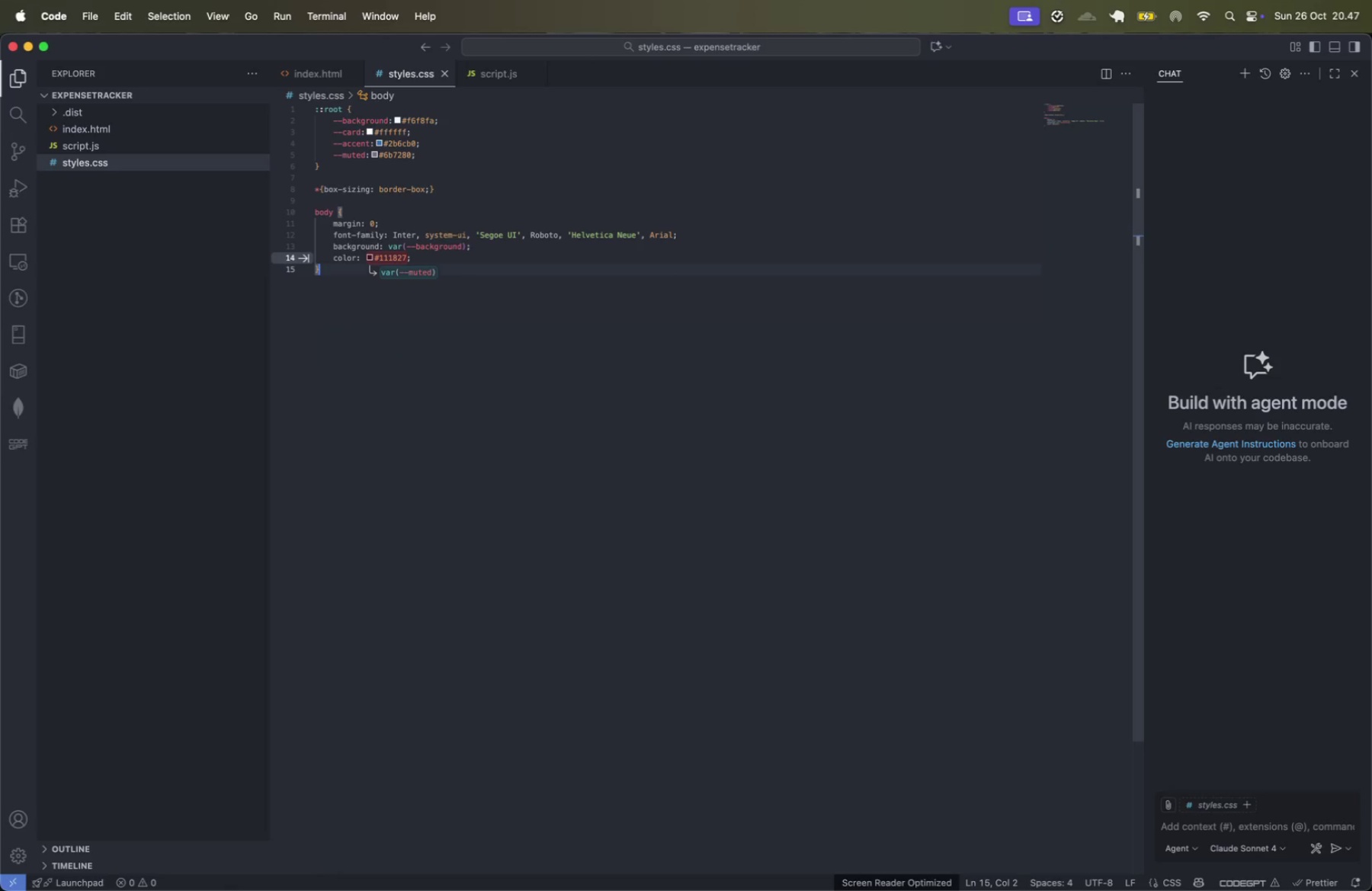 
key(Enter)
 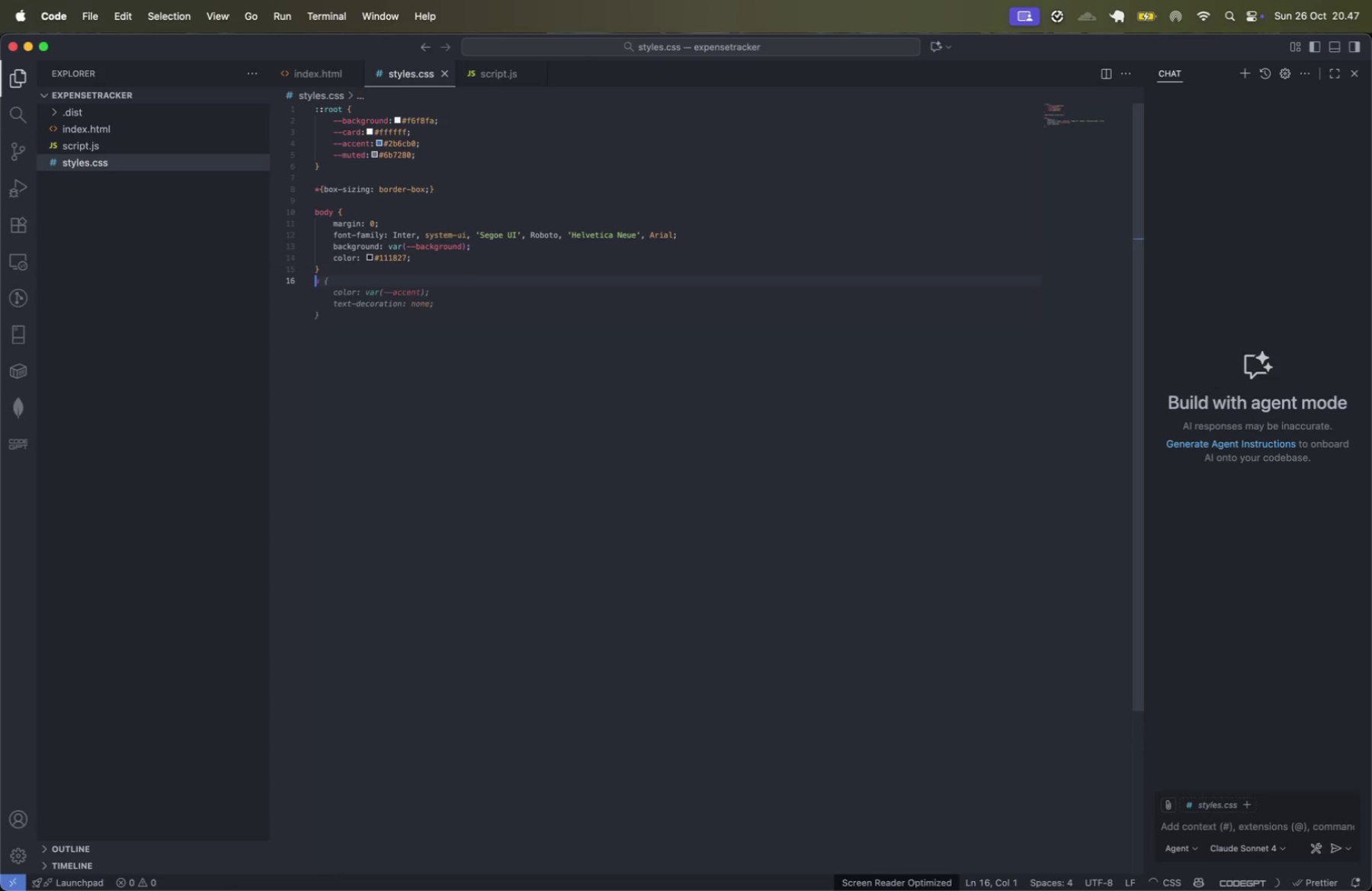 
key(Enter)
 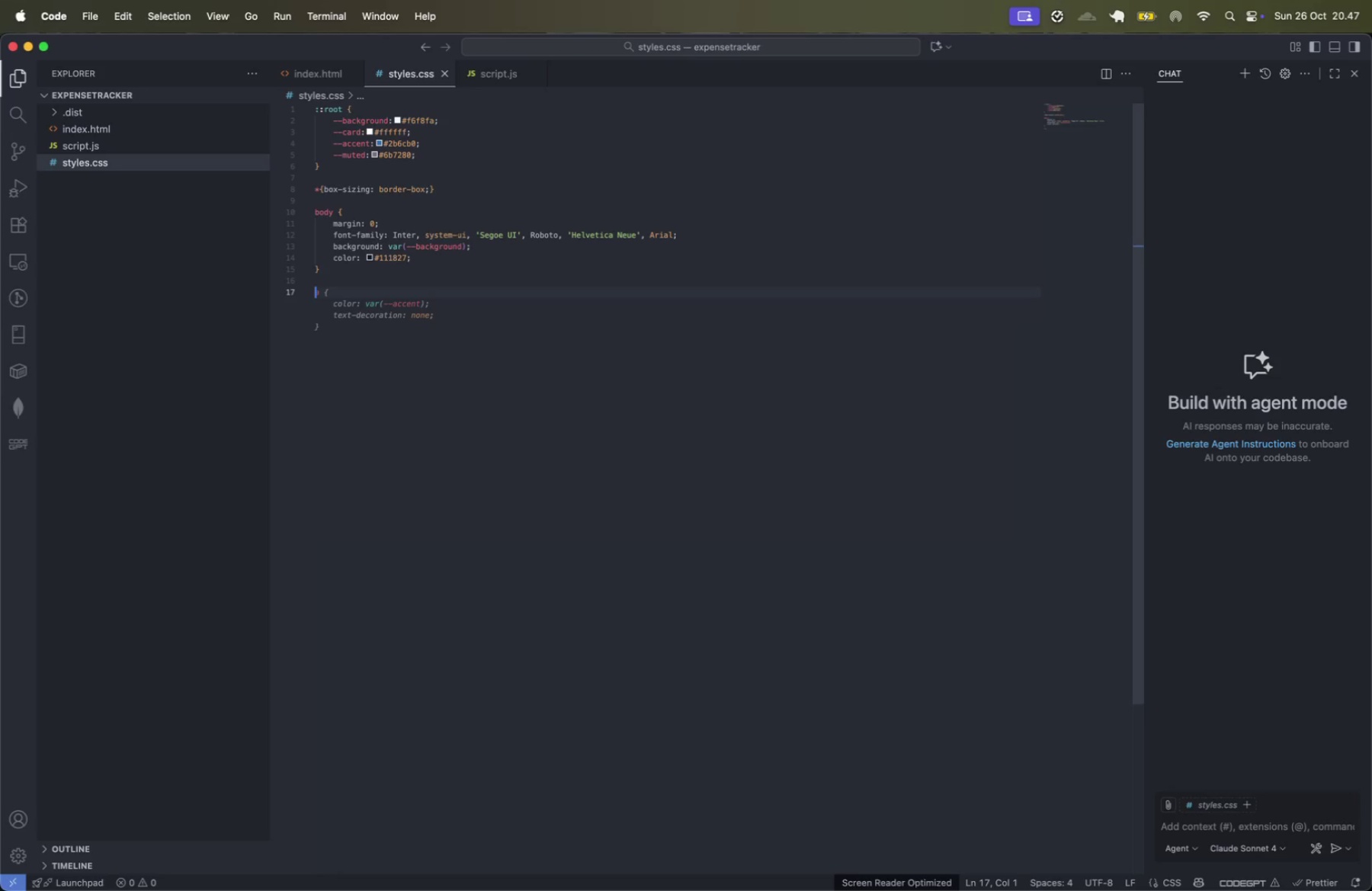 
type(.container {)
 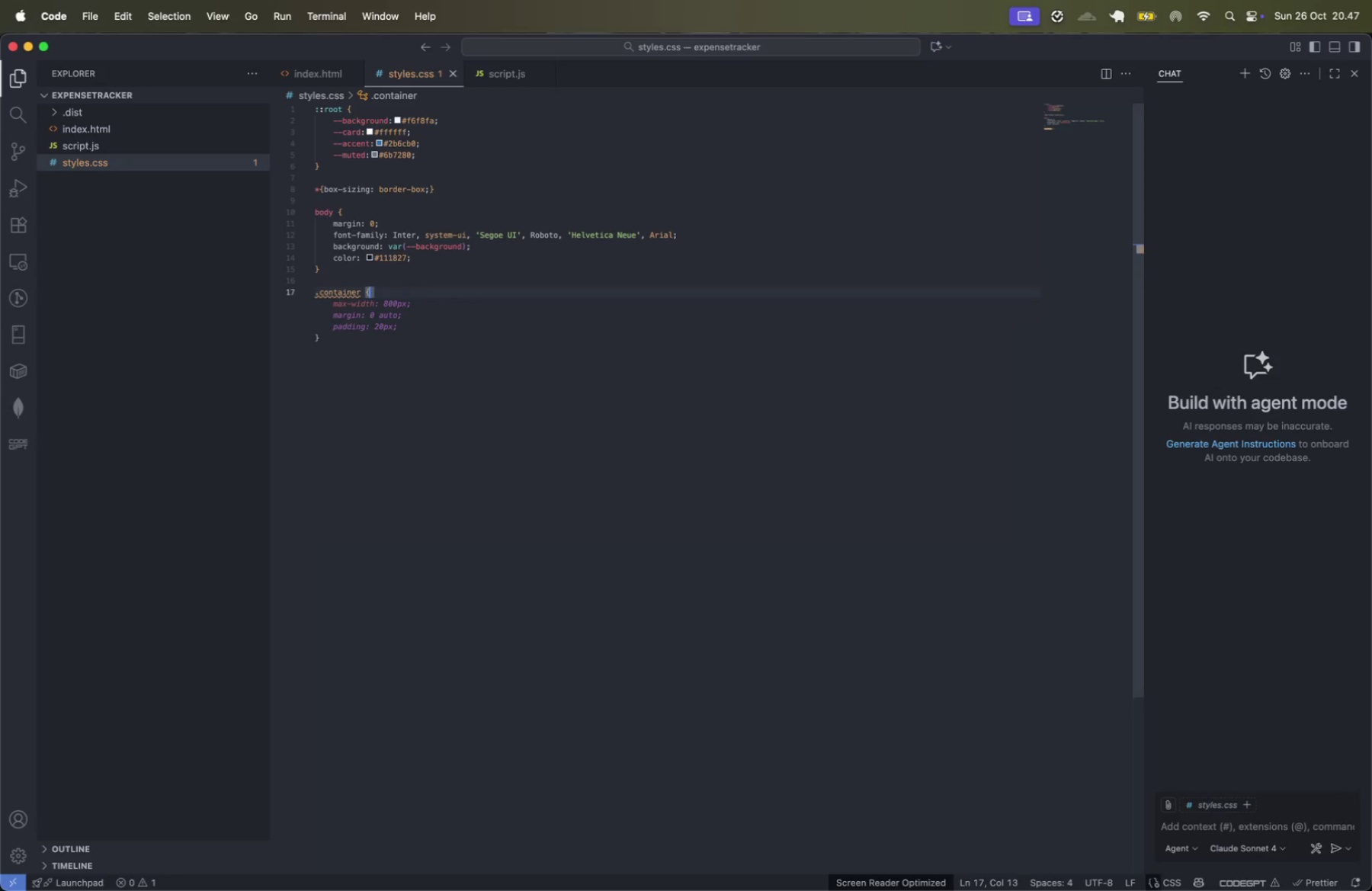 
 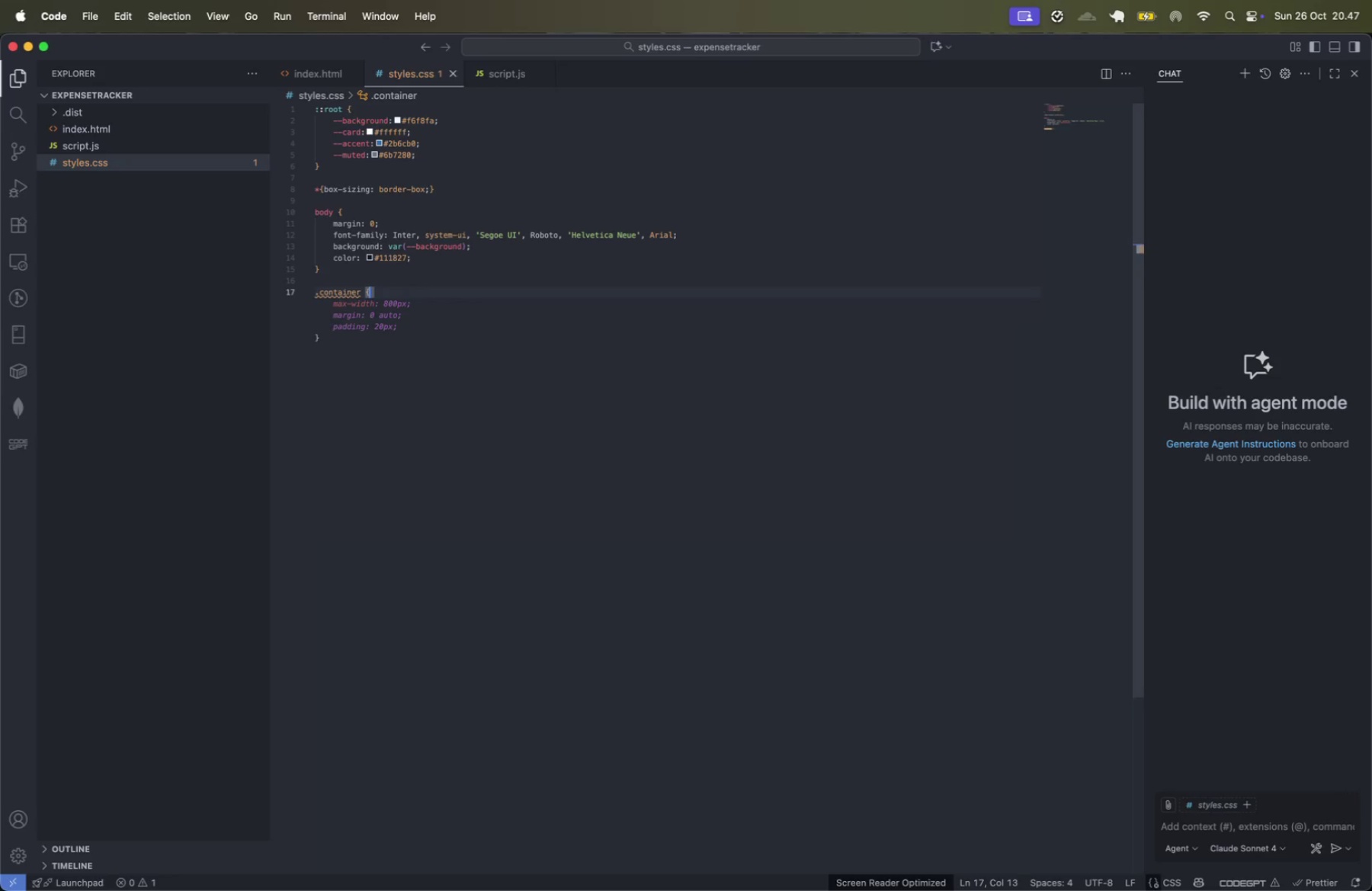 
key(Enter)
 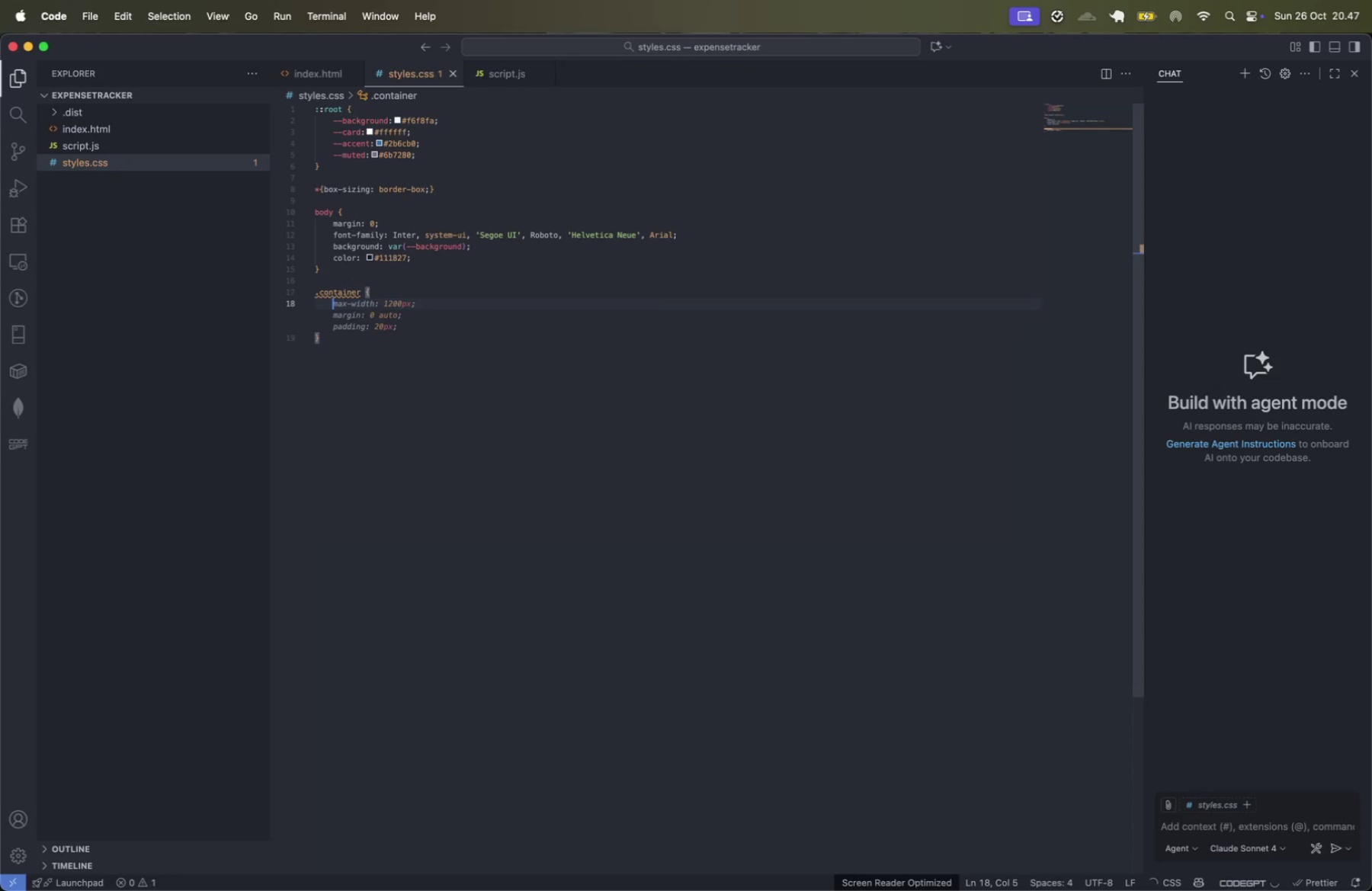 
type(max)
 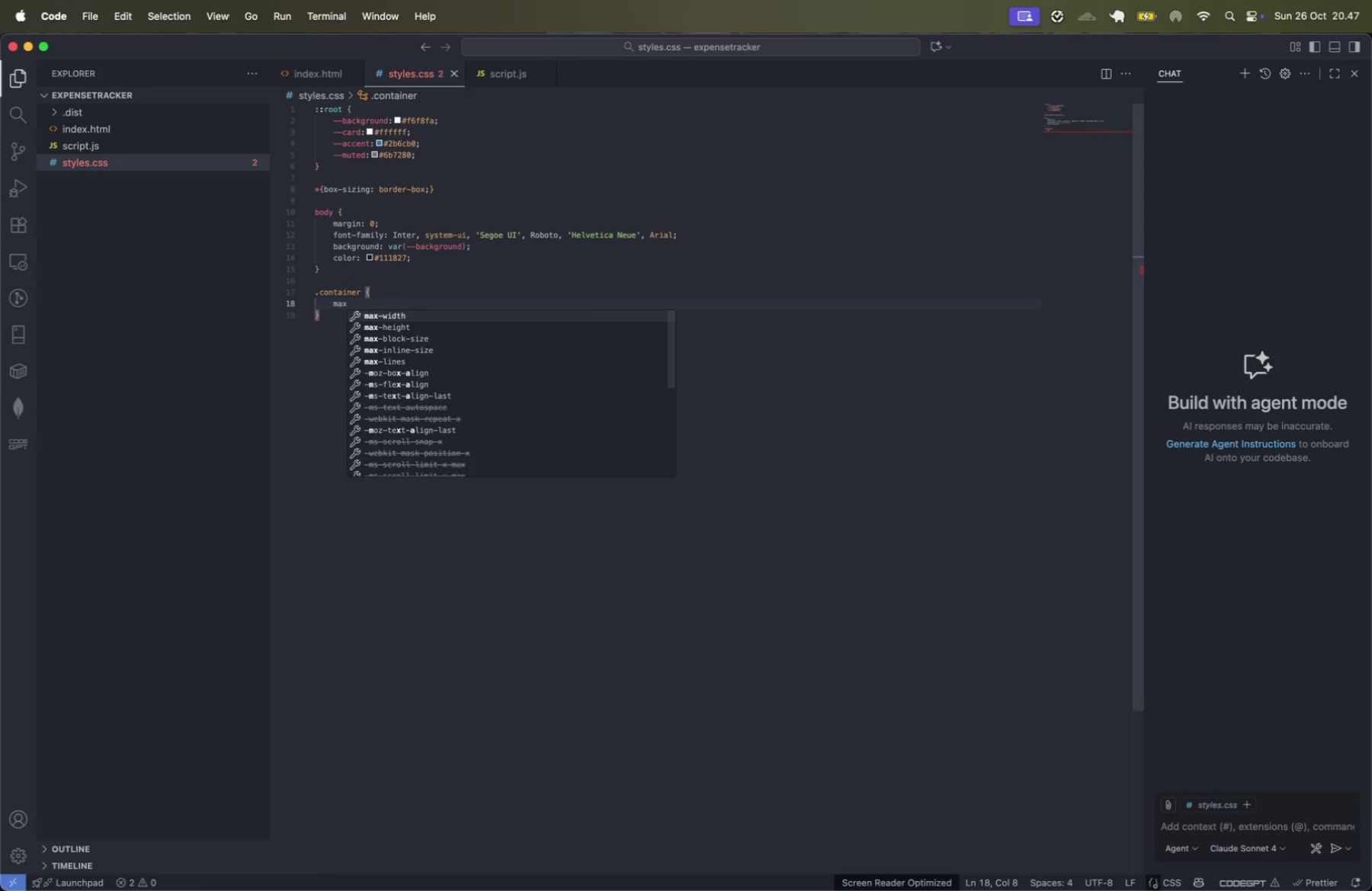 
key(Enter)
 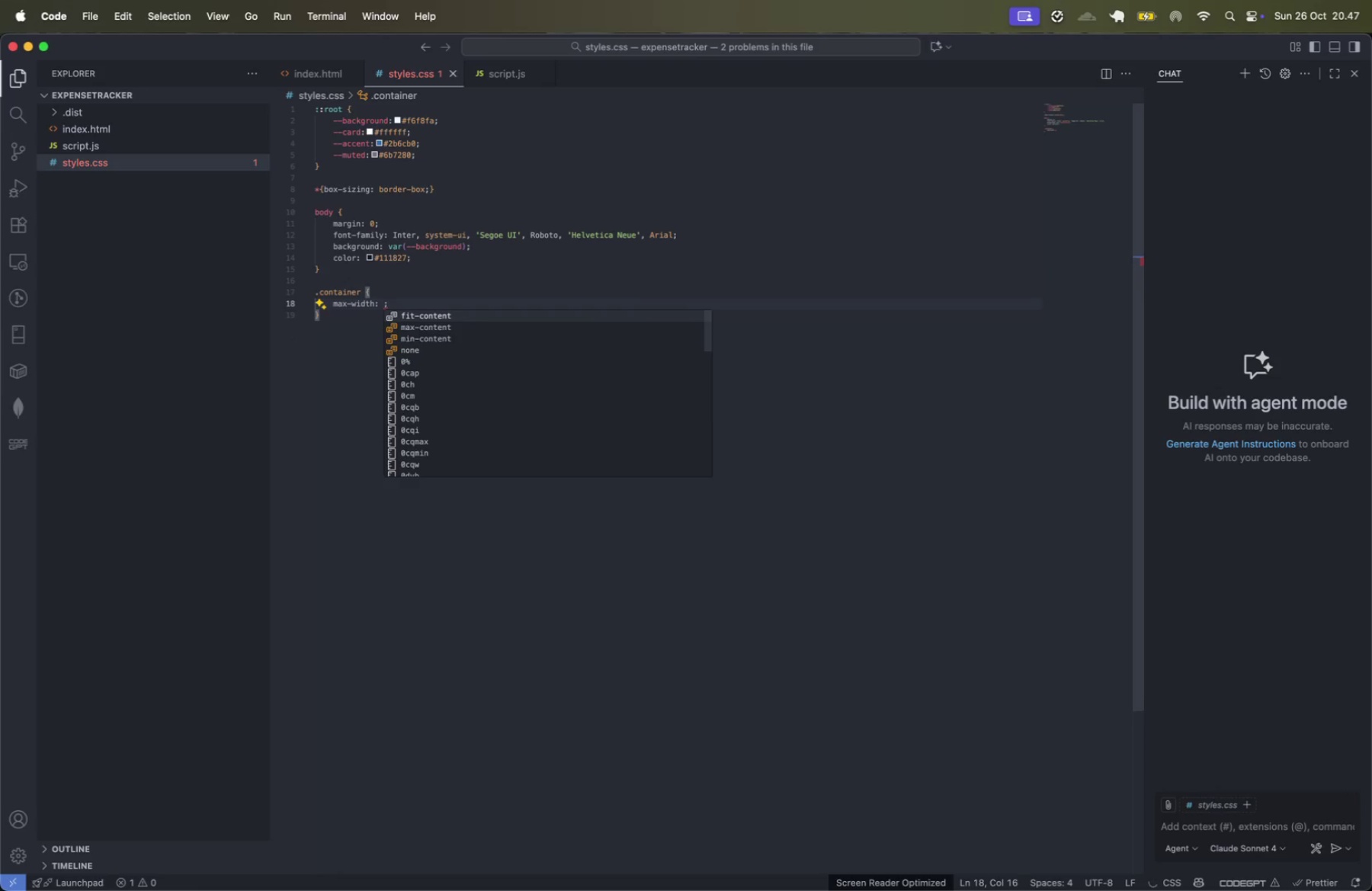 
type(860)
 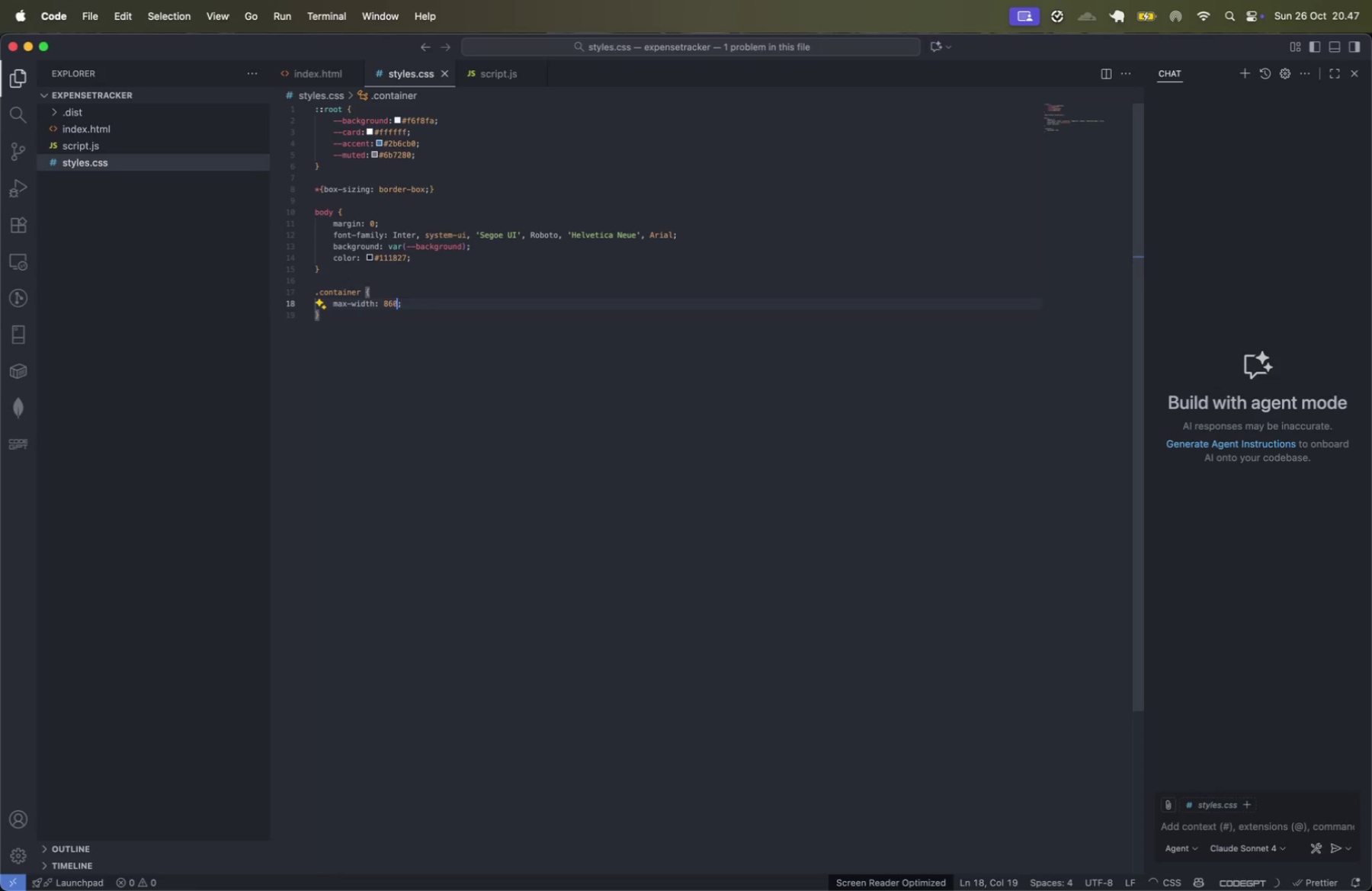 
key(ArrowRight)
 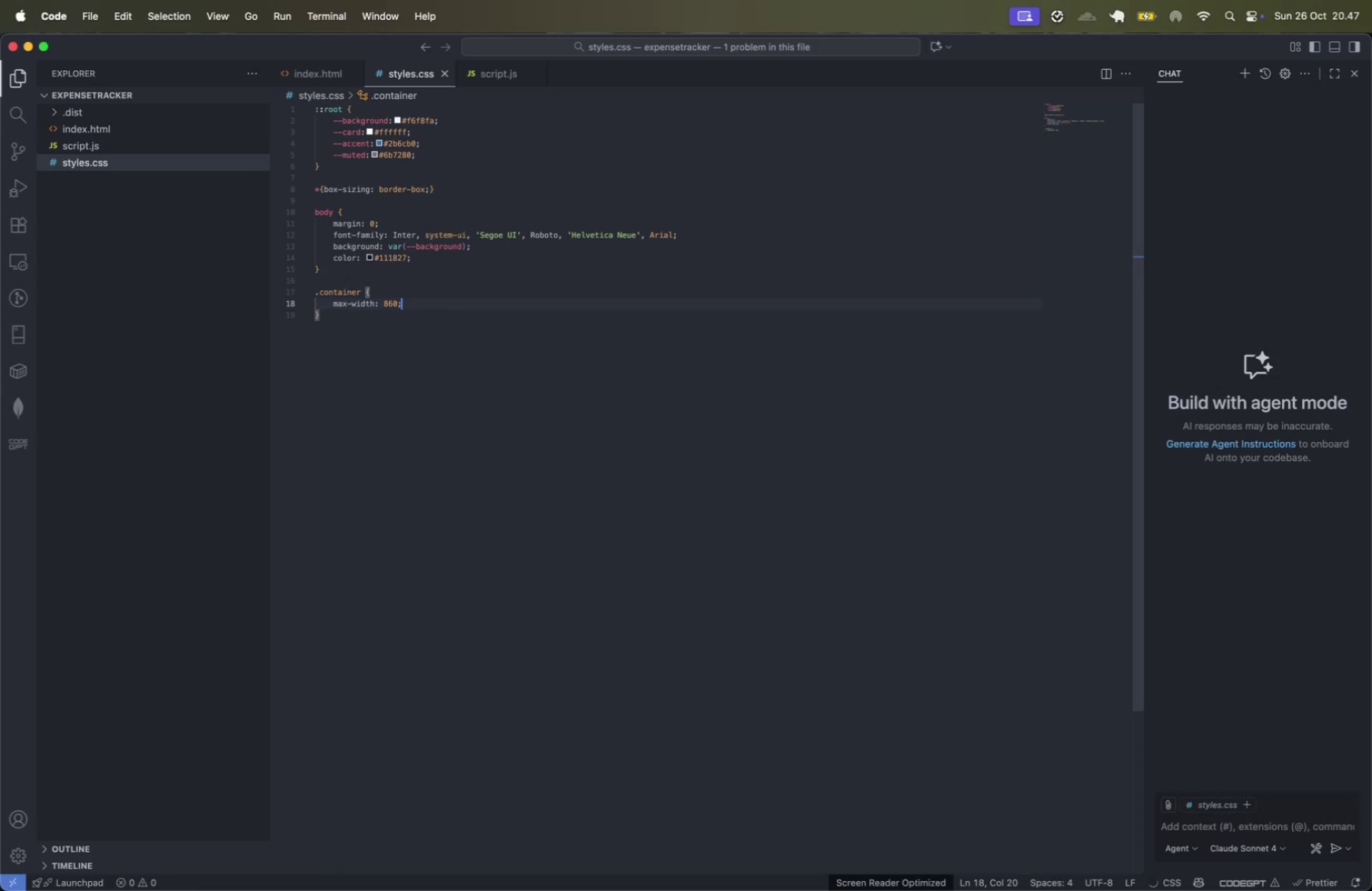 
key(Enter)
 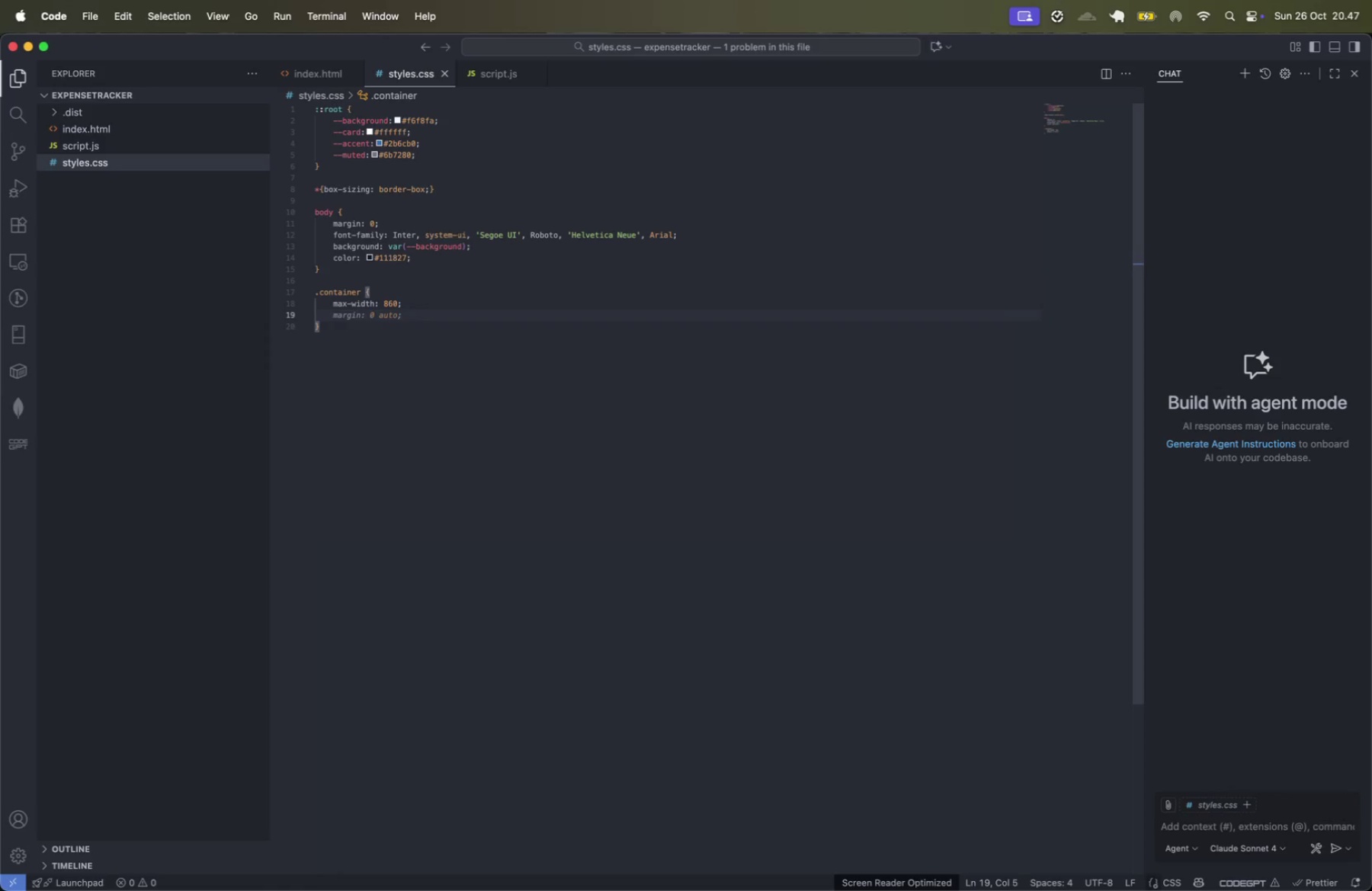 
type(nma)
key(Backspace)
key(Backspace)
key(Backspace)
type(mar)
 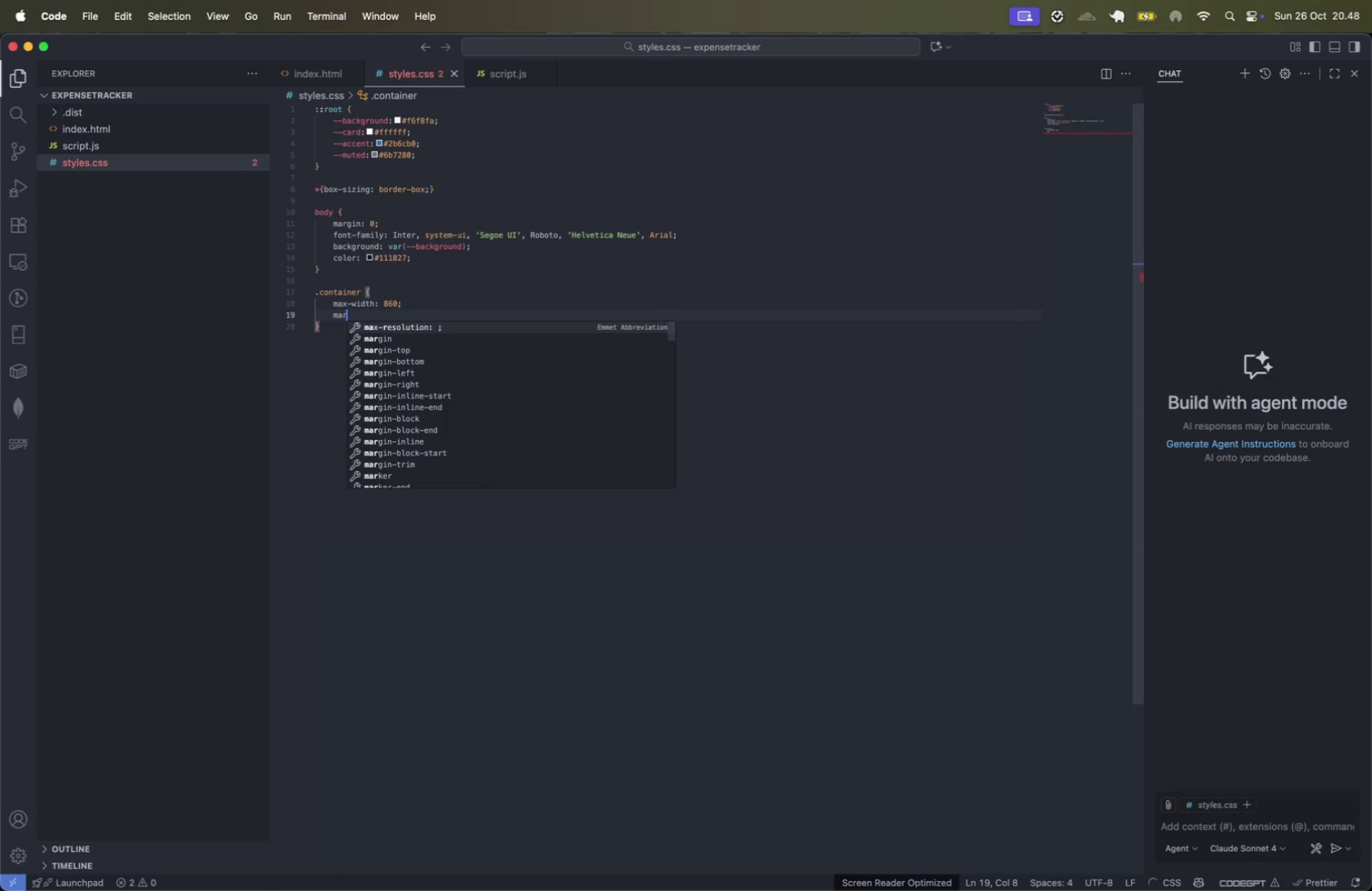 
key(ArrowDown)
 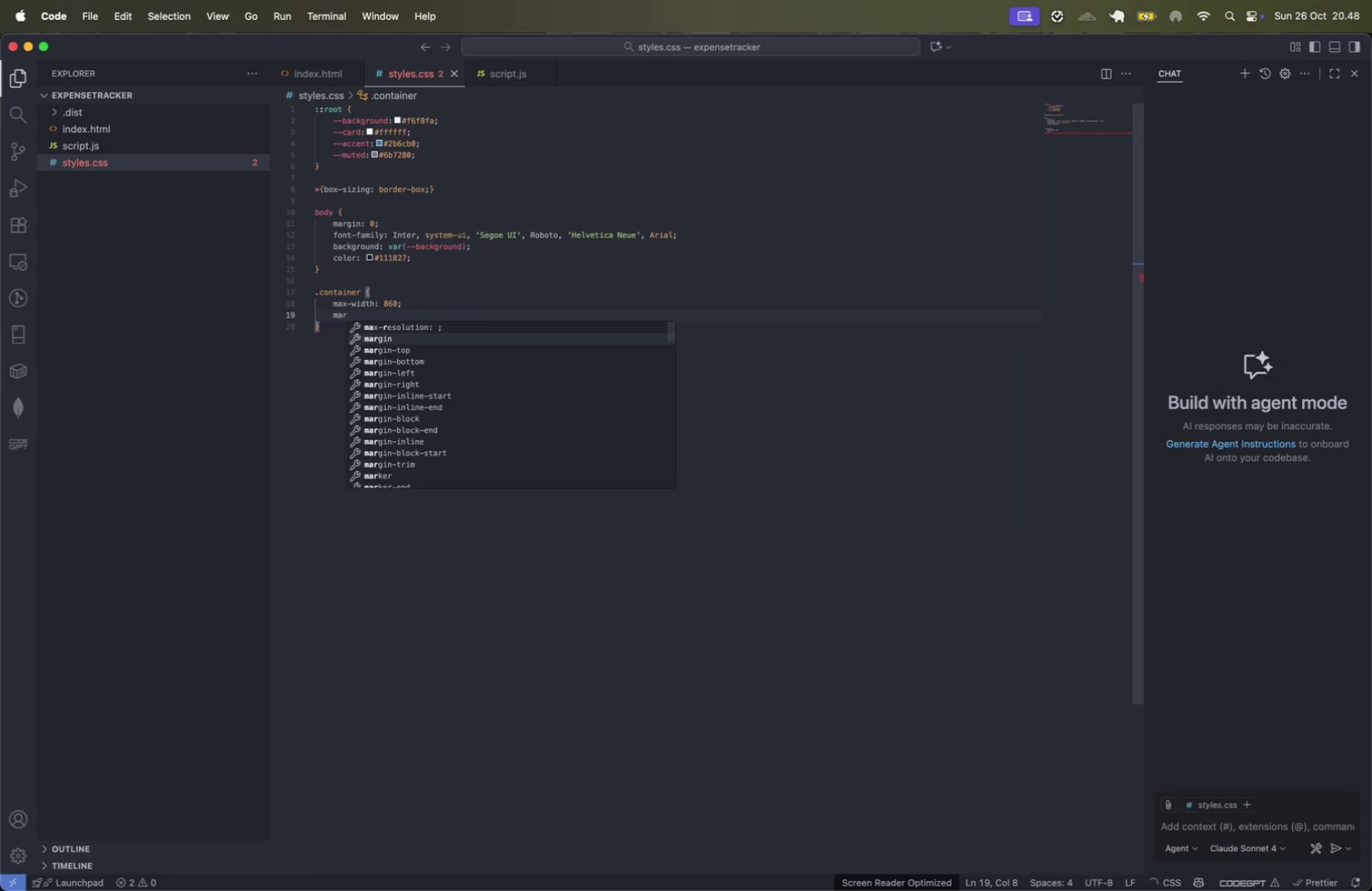 
key(Enter)
 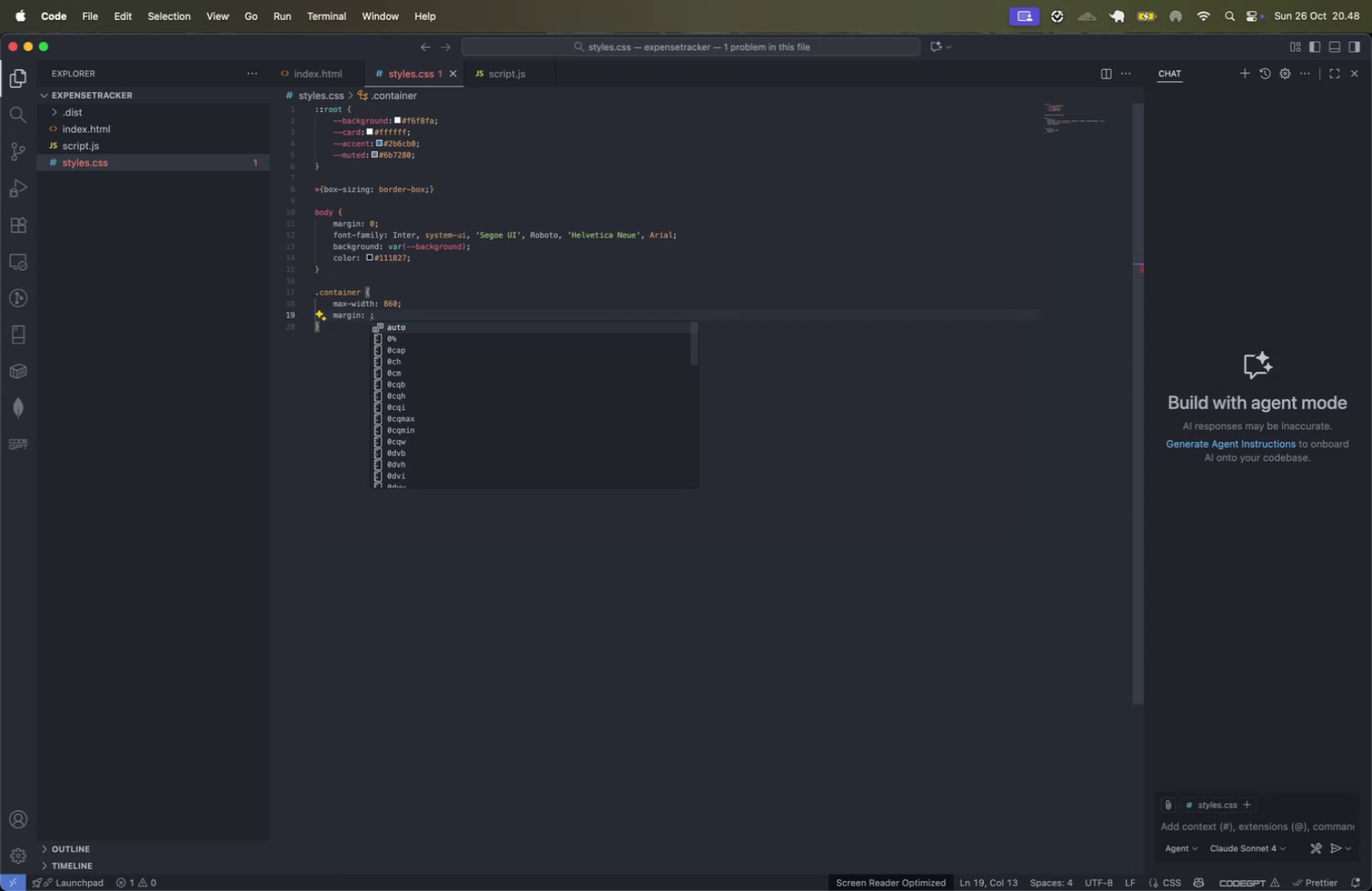 
type(28px au)
 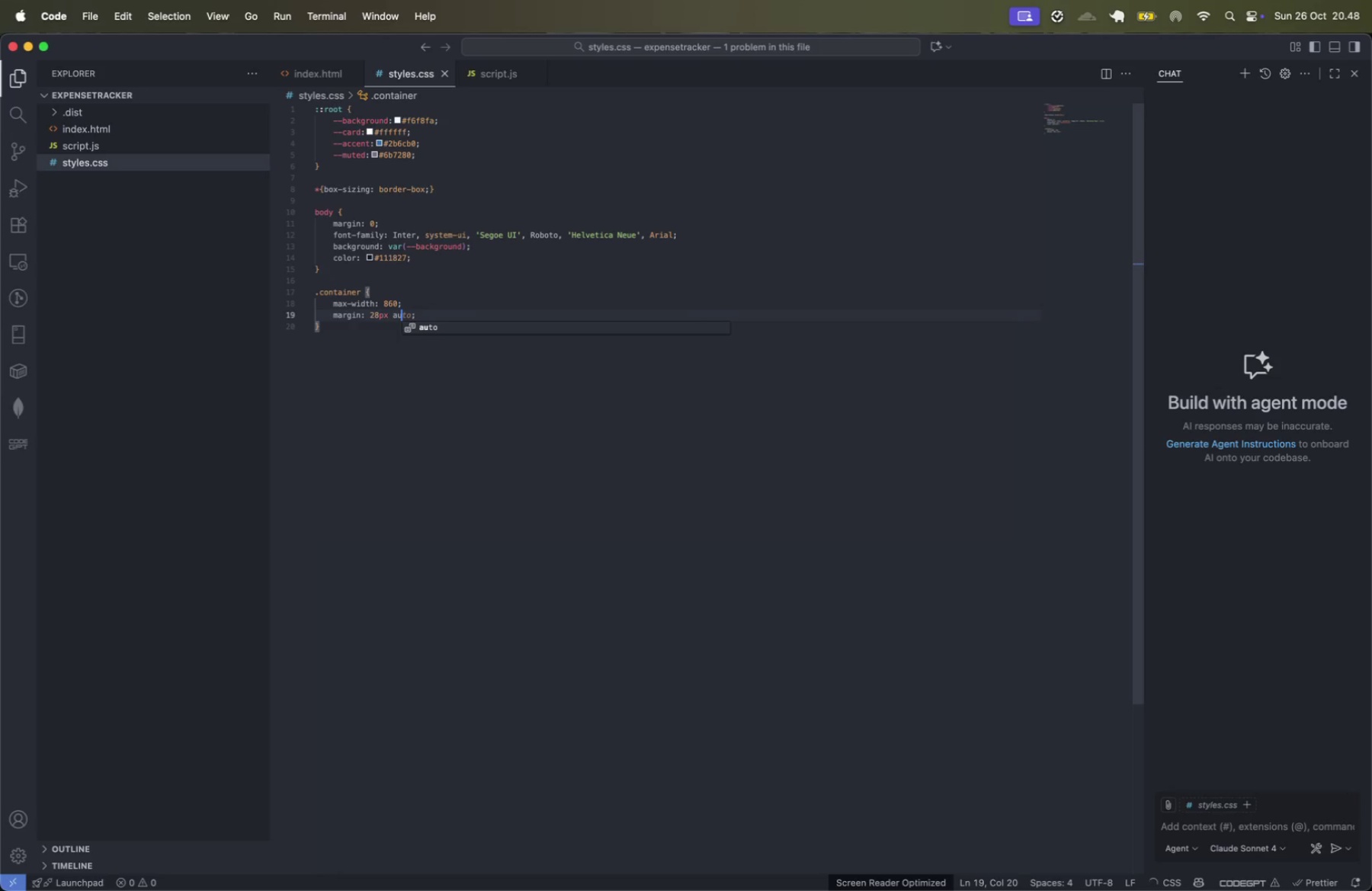 
key(Enter)
 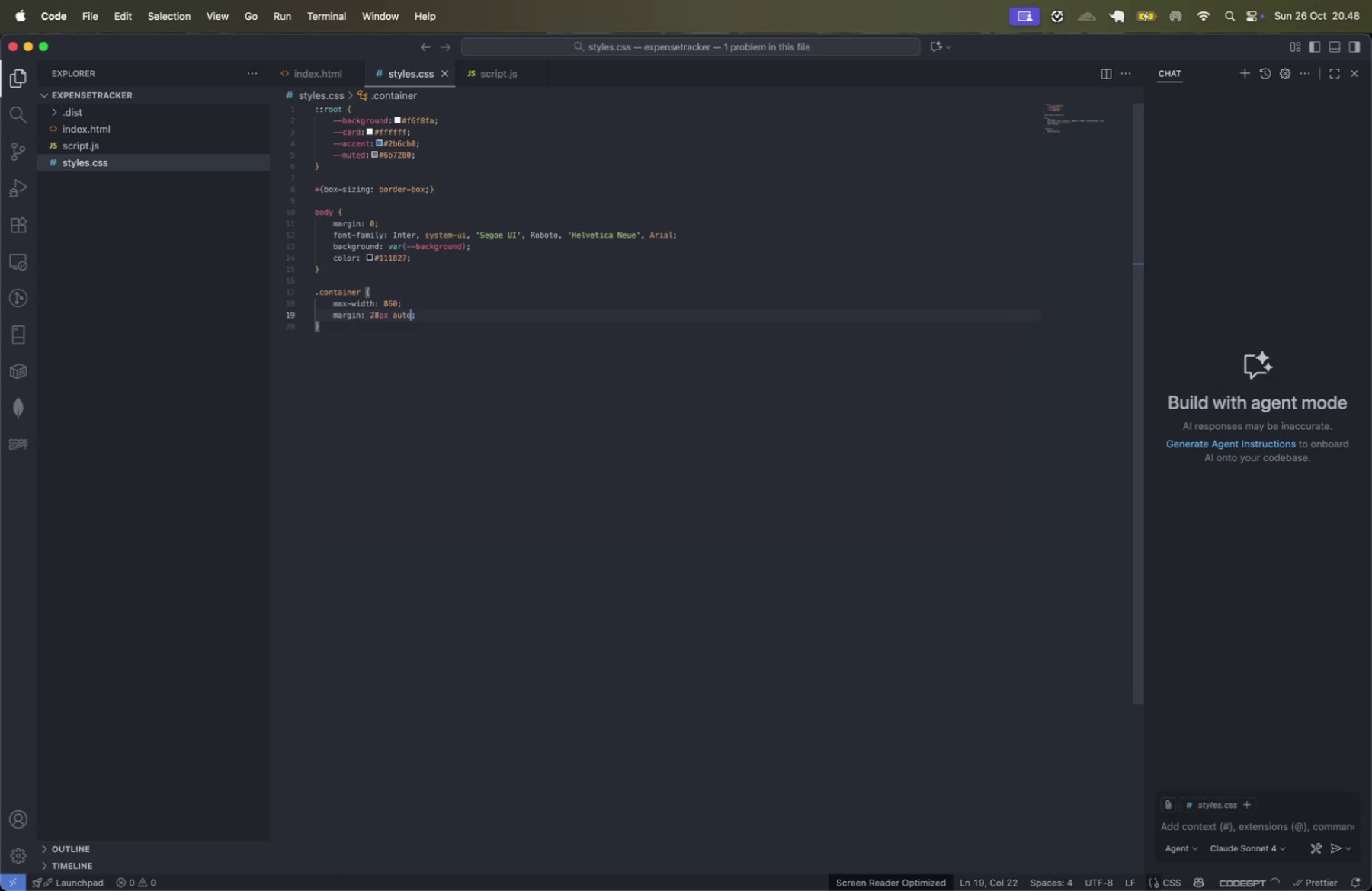 
key(ArrowRight)
 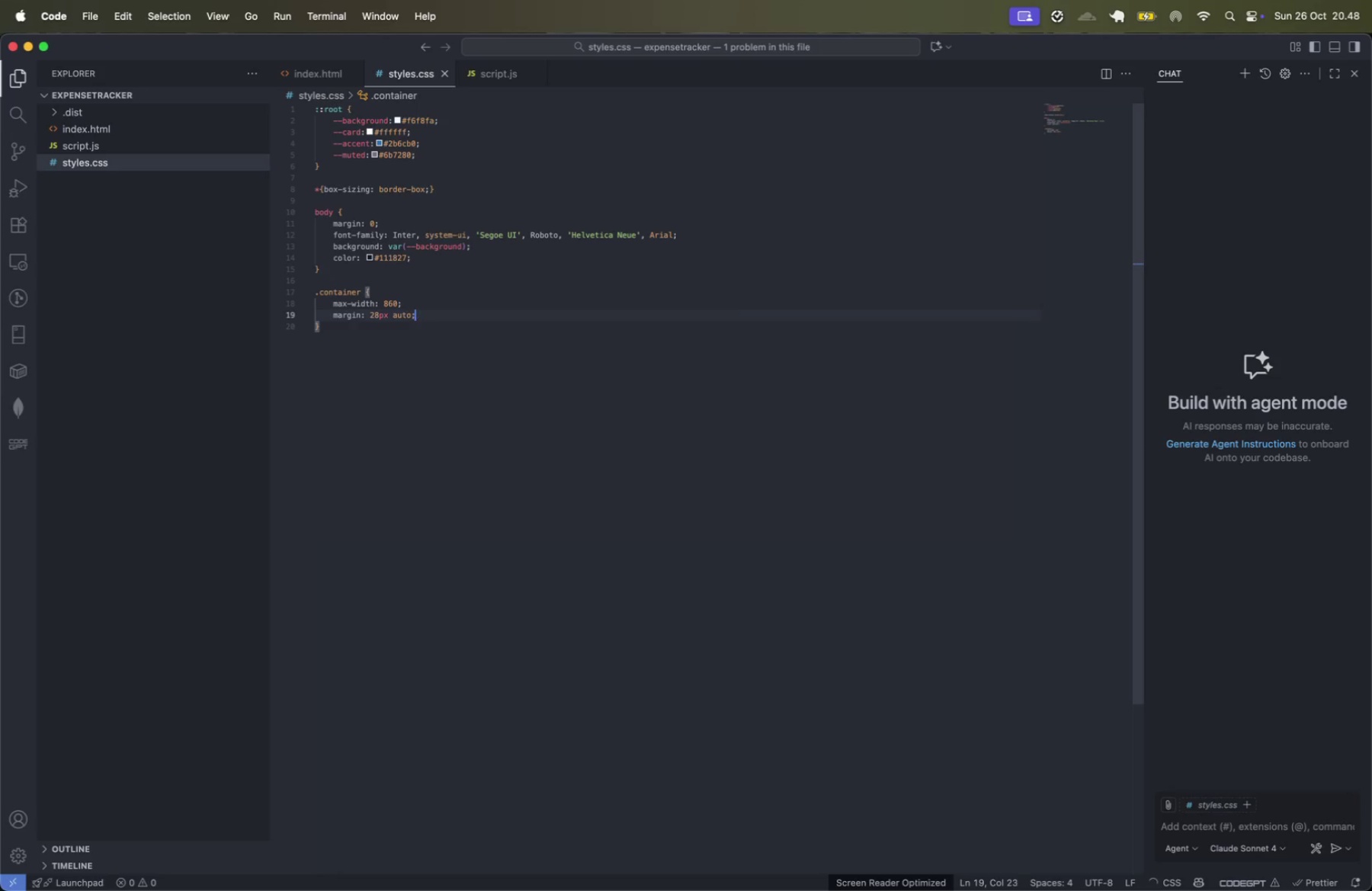 
key(Enter)
 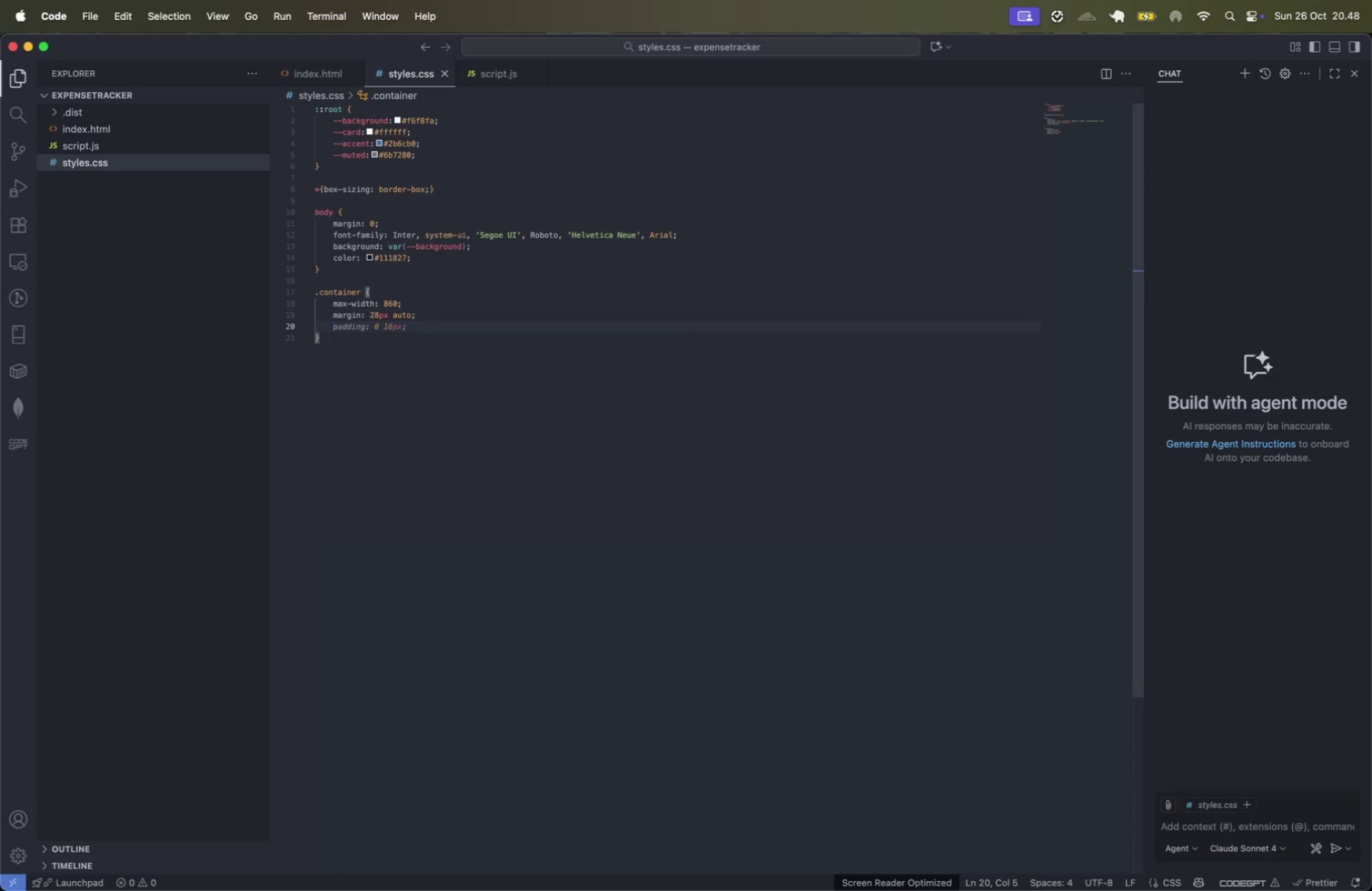 
type(padd)
 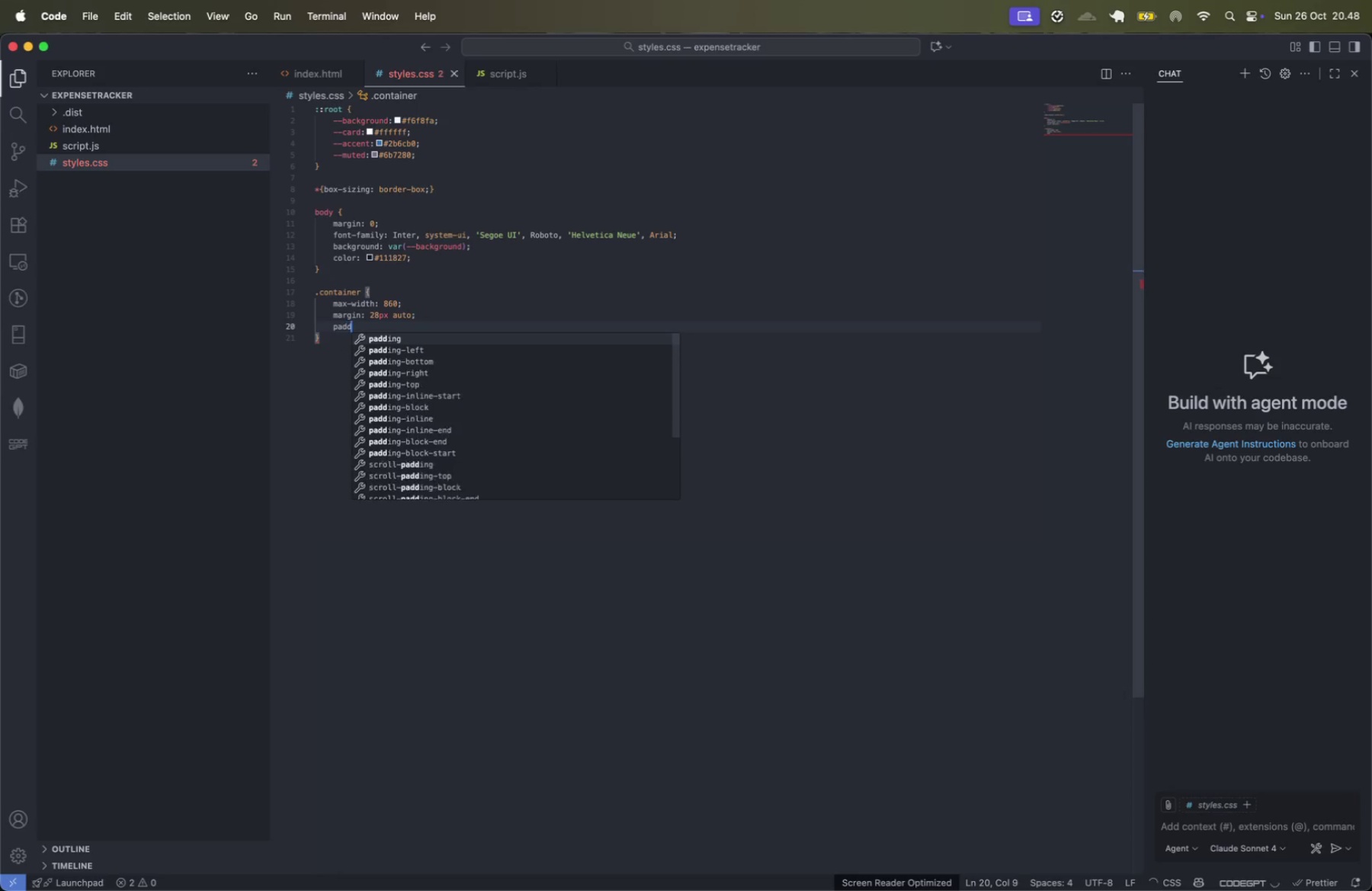 
key(Enter)
 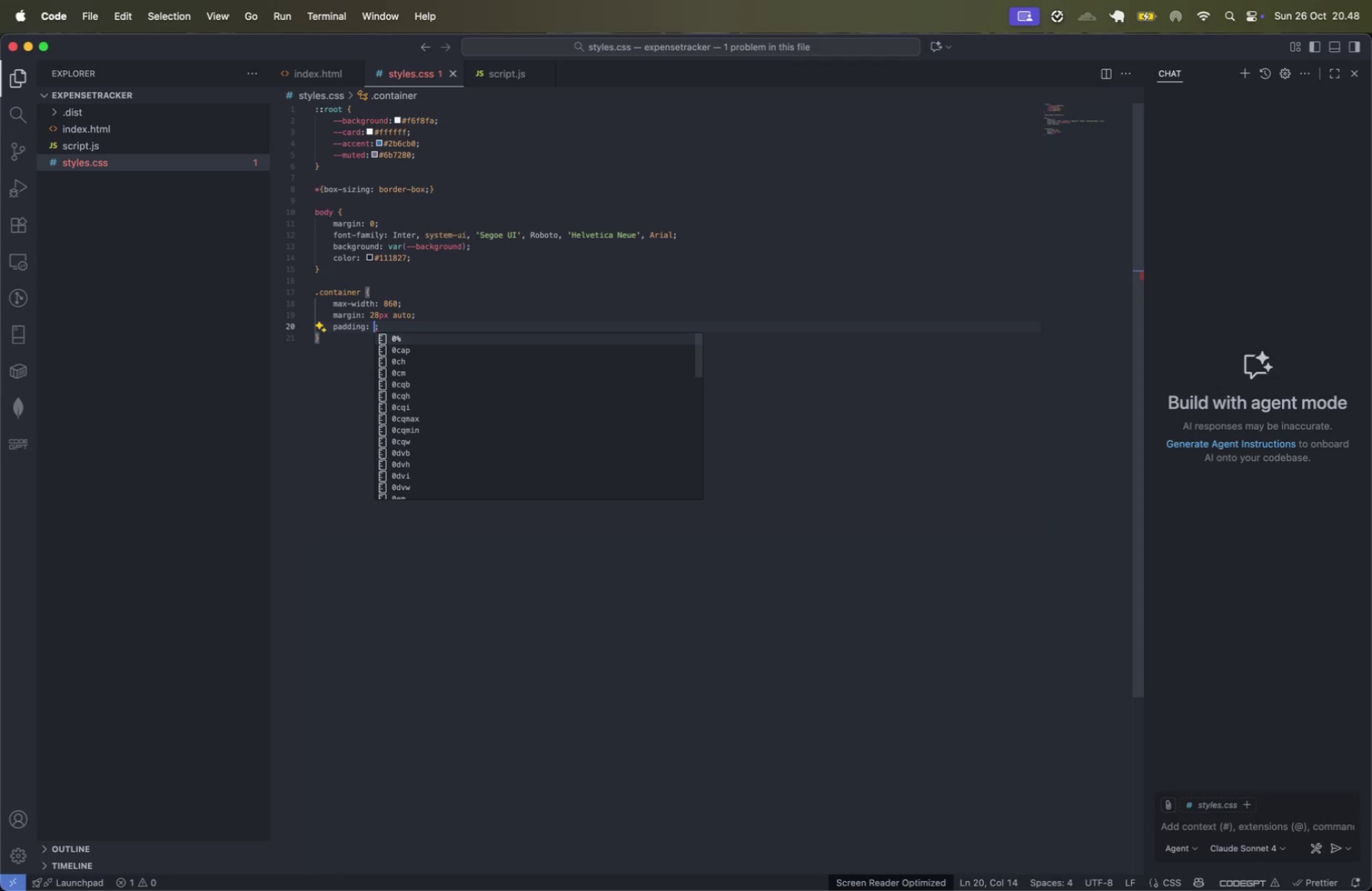 
type(16)
key(Tab)
key(Backspace)
type(4)
 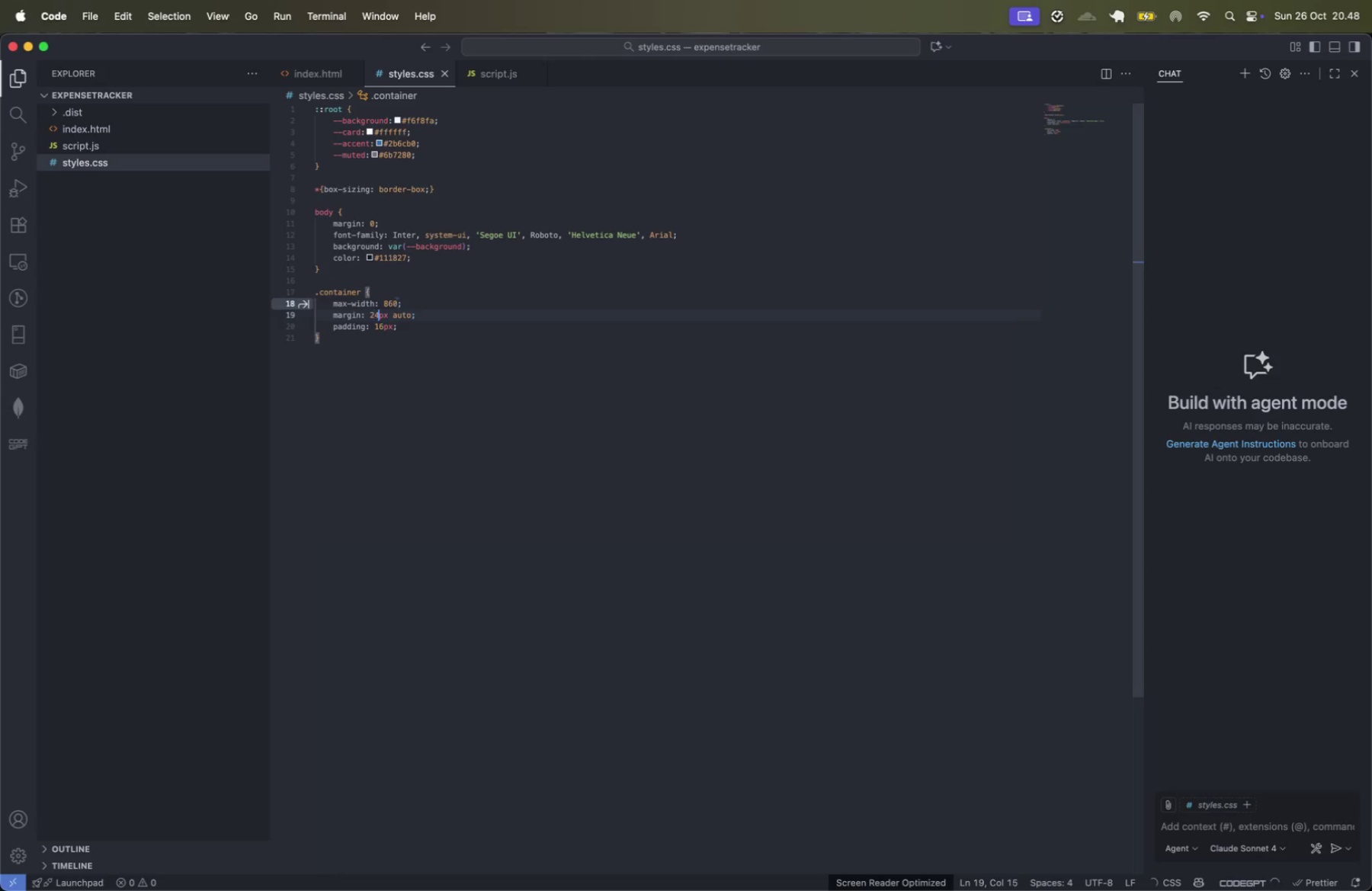 
key(ArrowRight)
 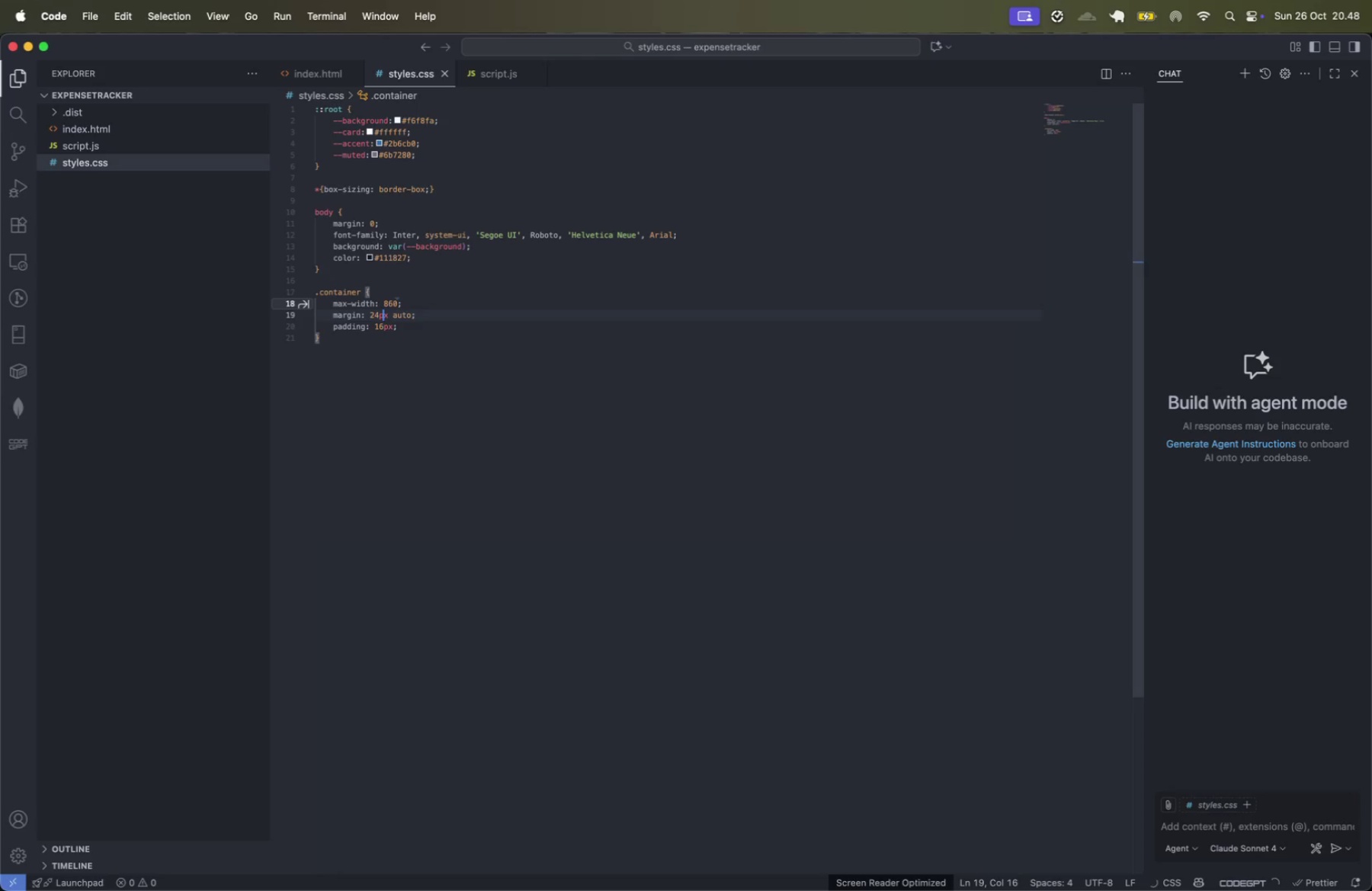 
key(Meta+CommandLeft)
 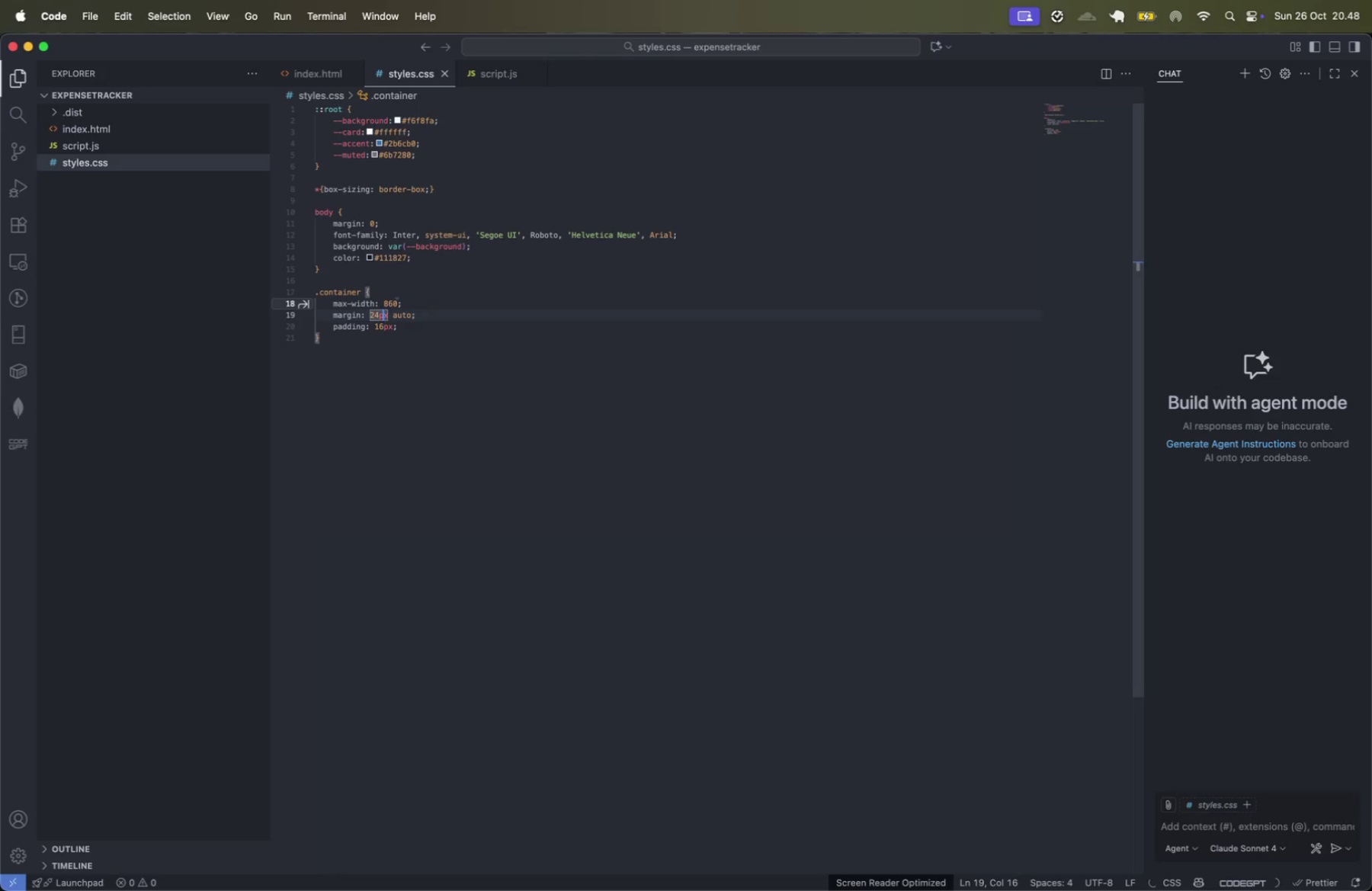 
key(Meta+ArrowRight)
 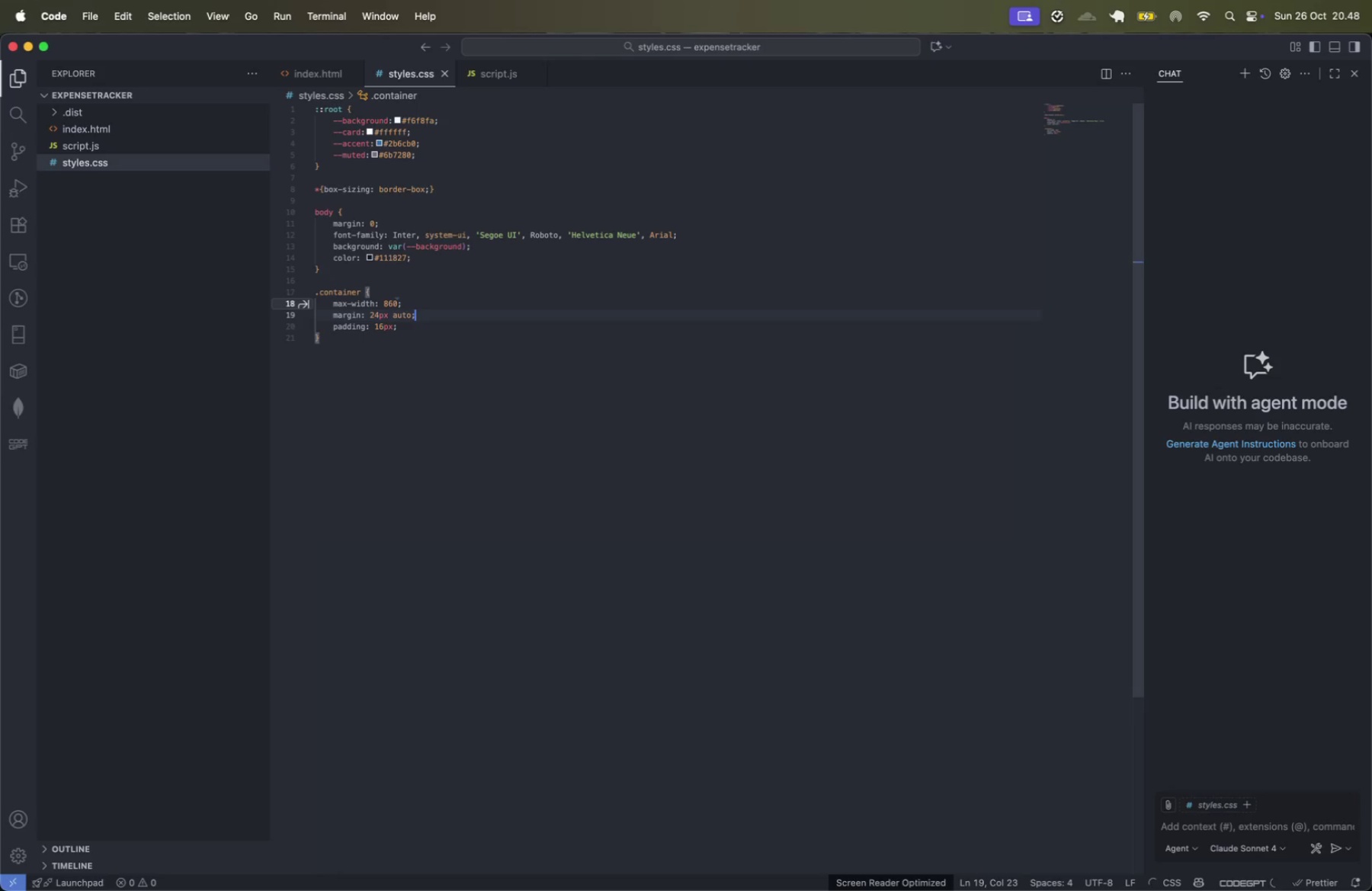 
key(ArrowDown)
 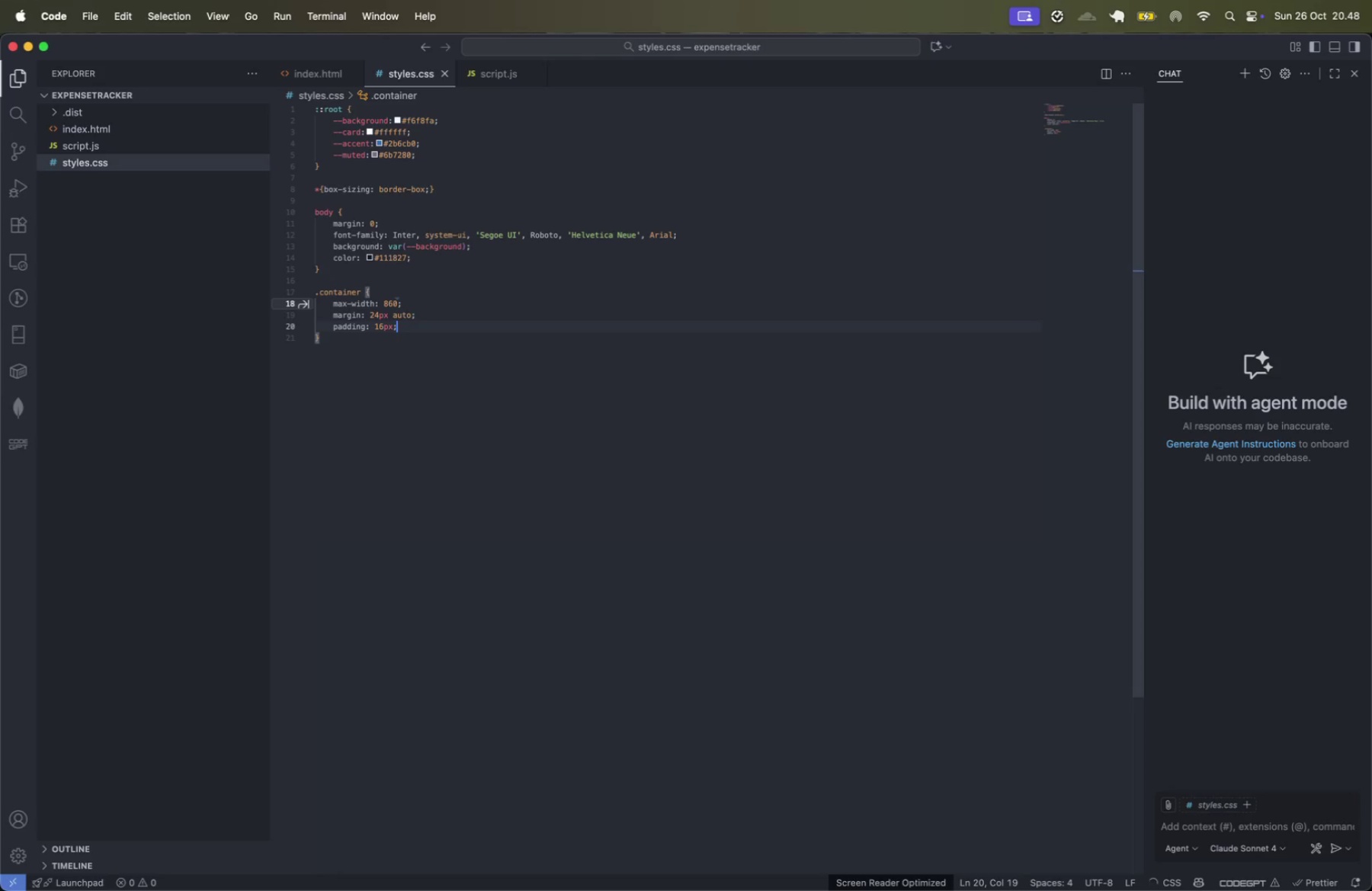 
key(ArrowDown)
 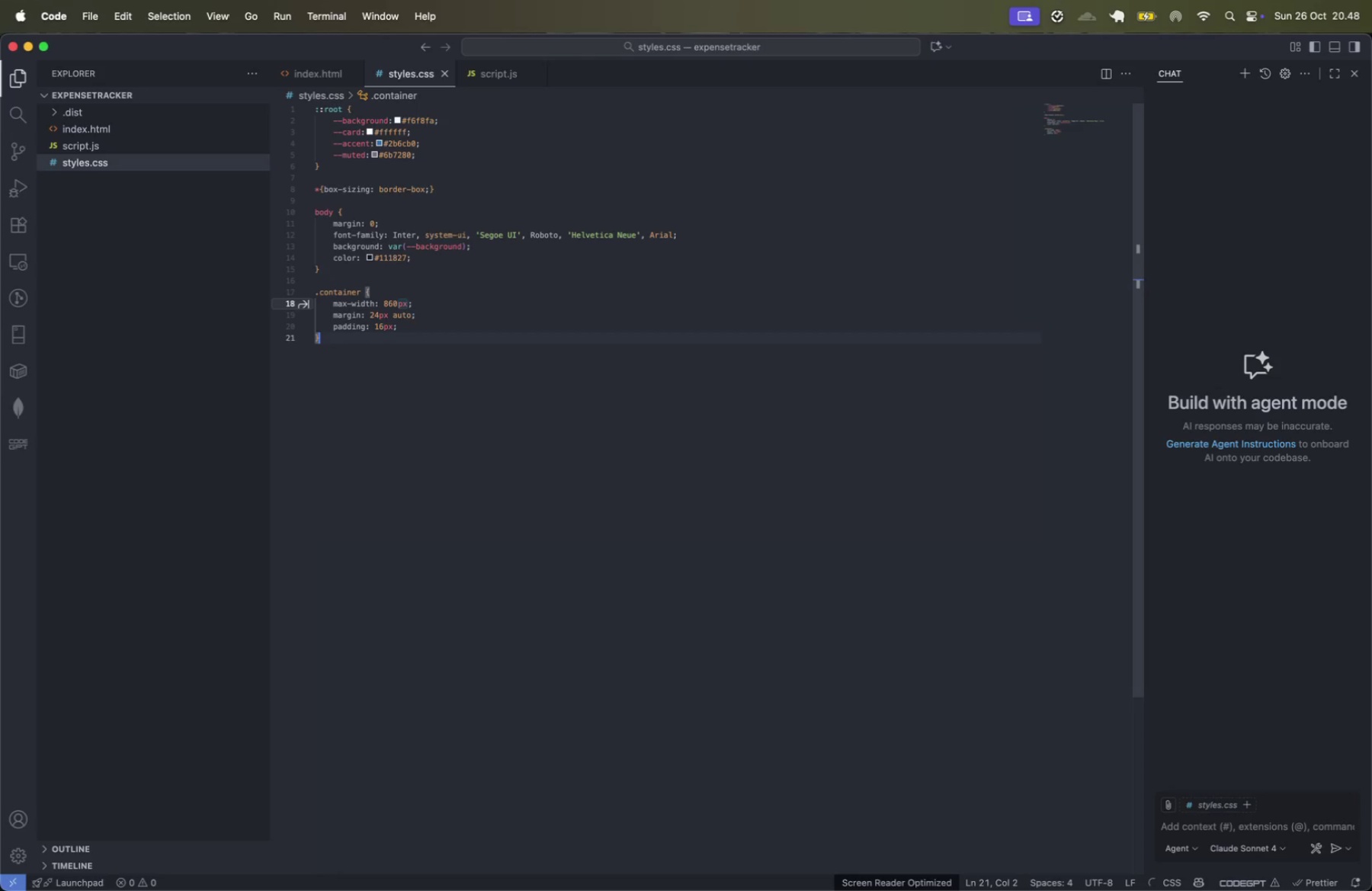 
key(Enter)
 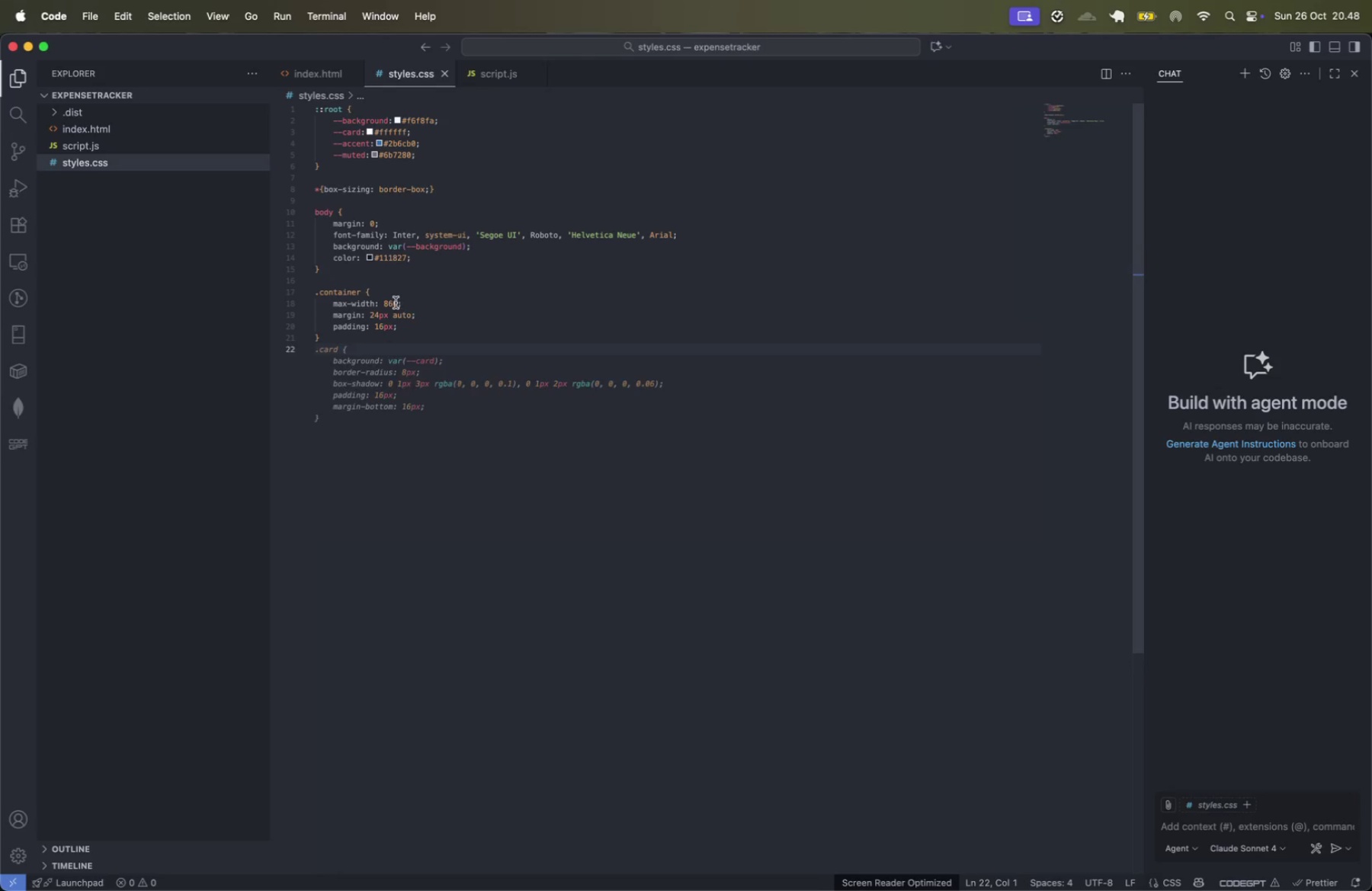 
type(px)
 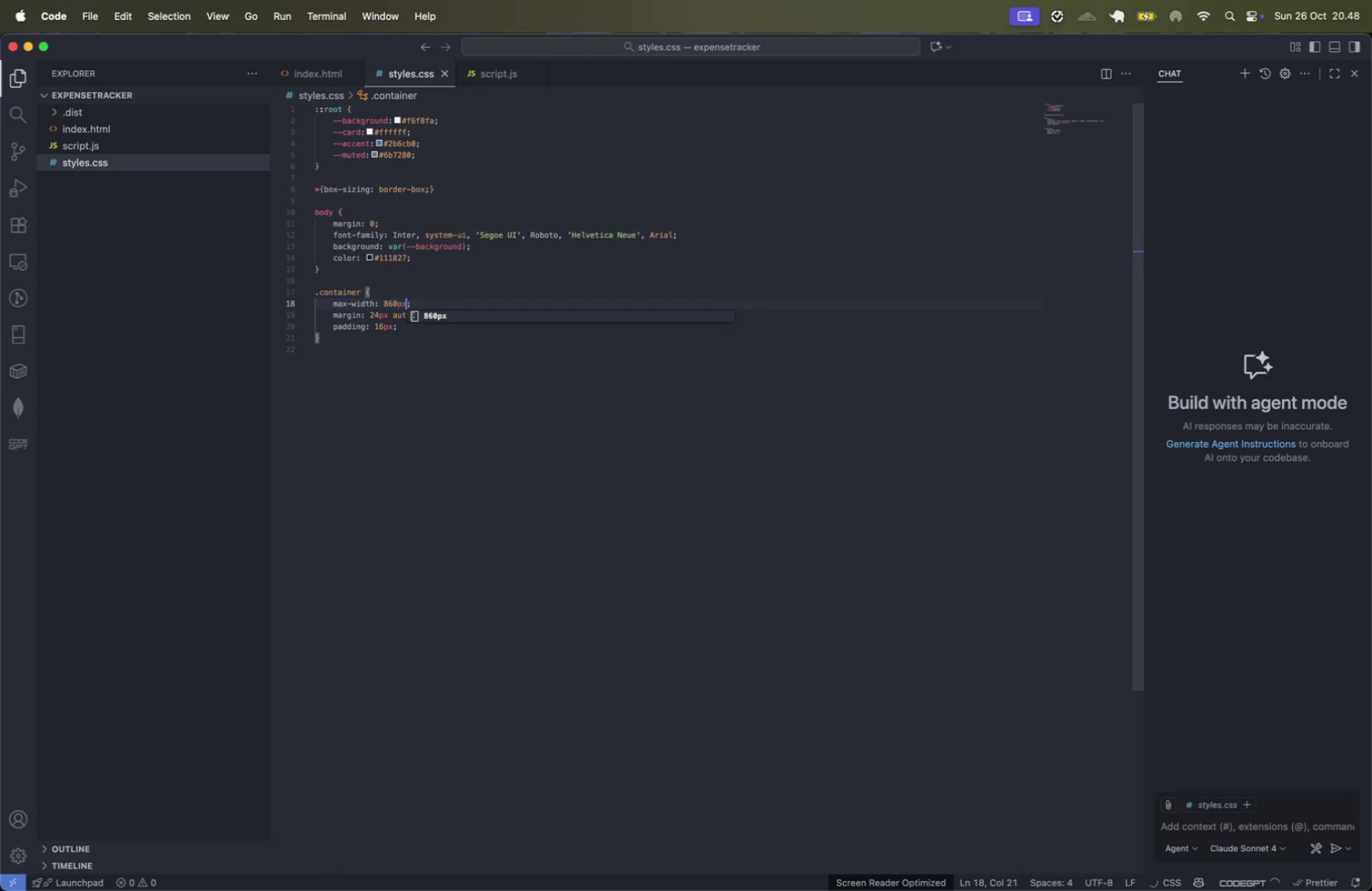 
key(ArrowRight)
 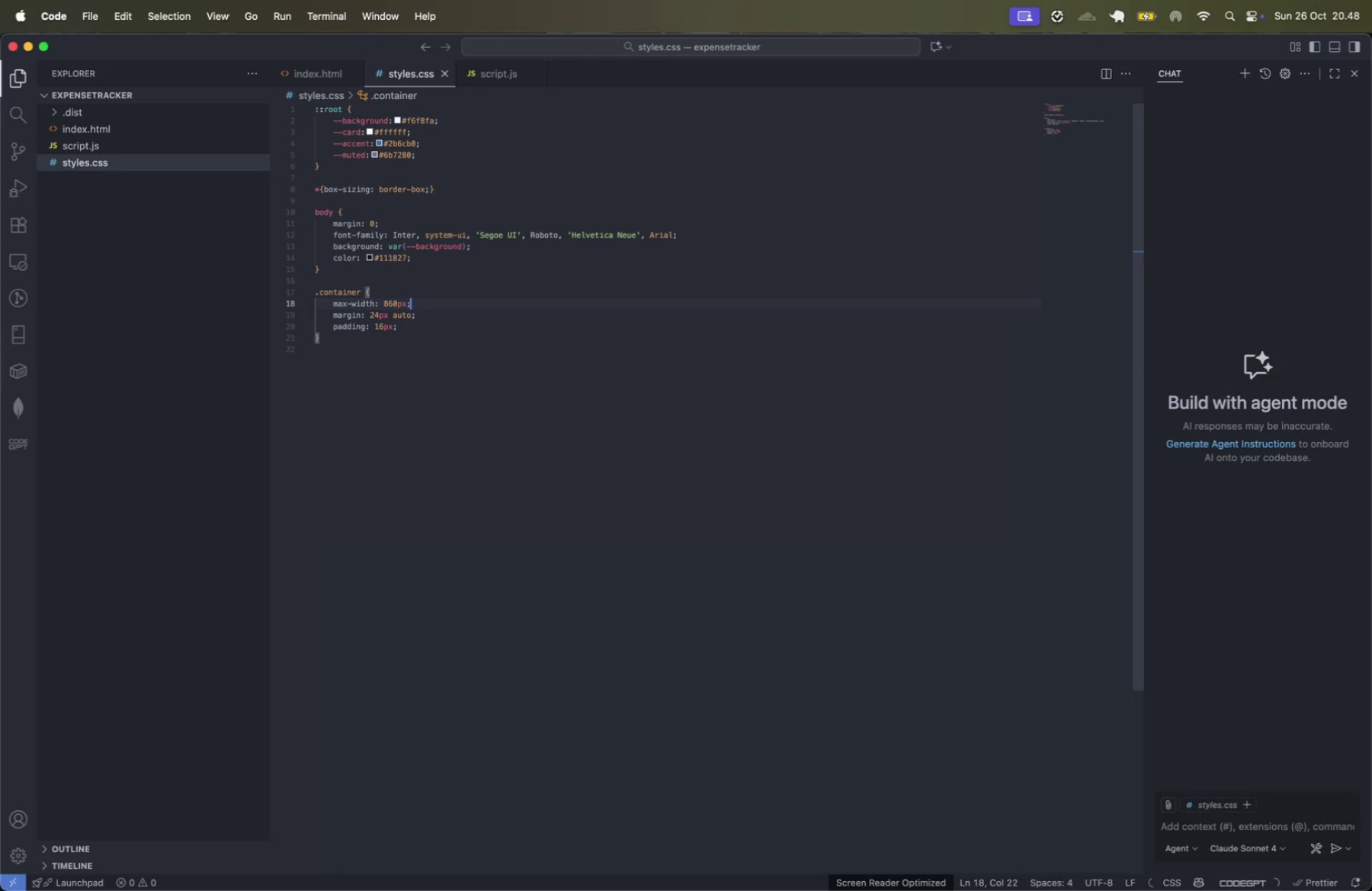 
key(ArrowRight)
 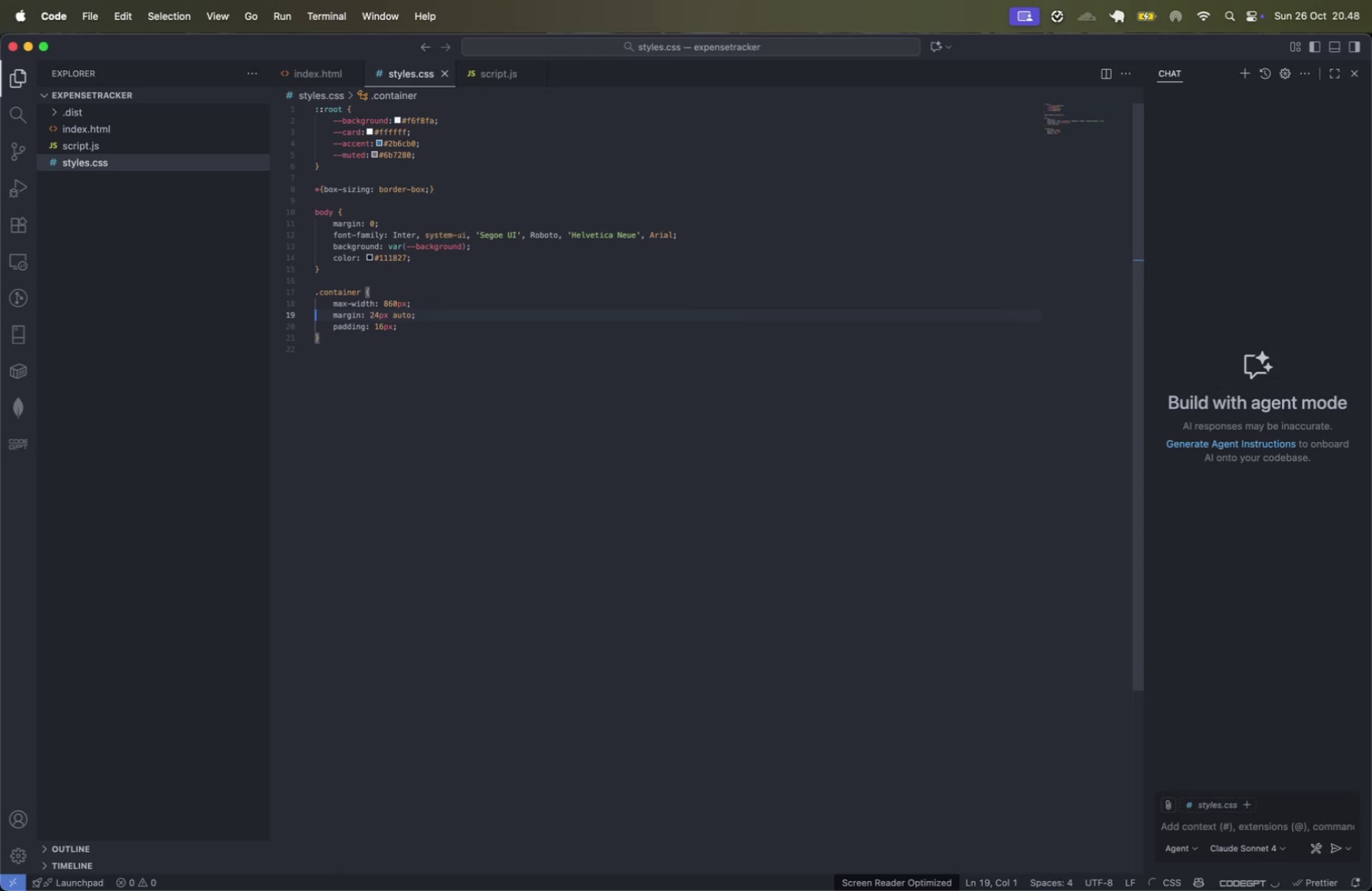 
key(Meta+CommandLeft)
 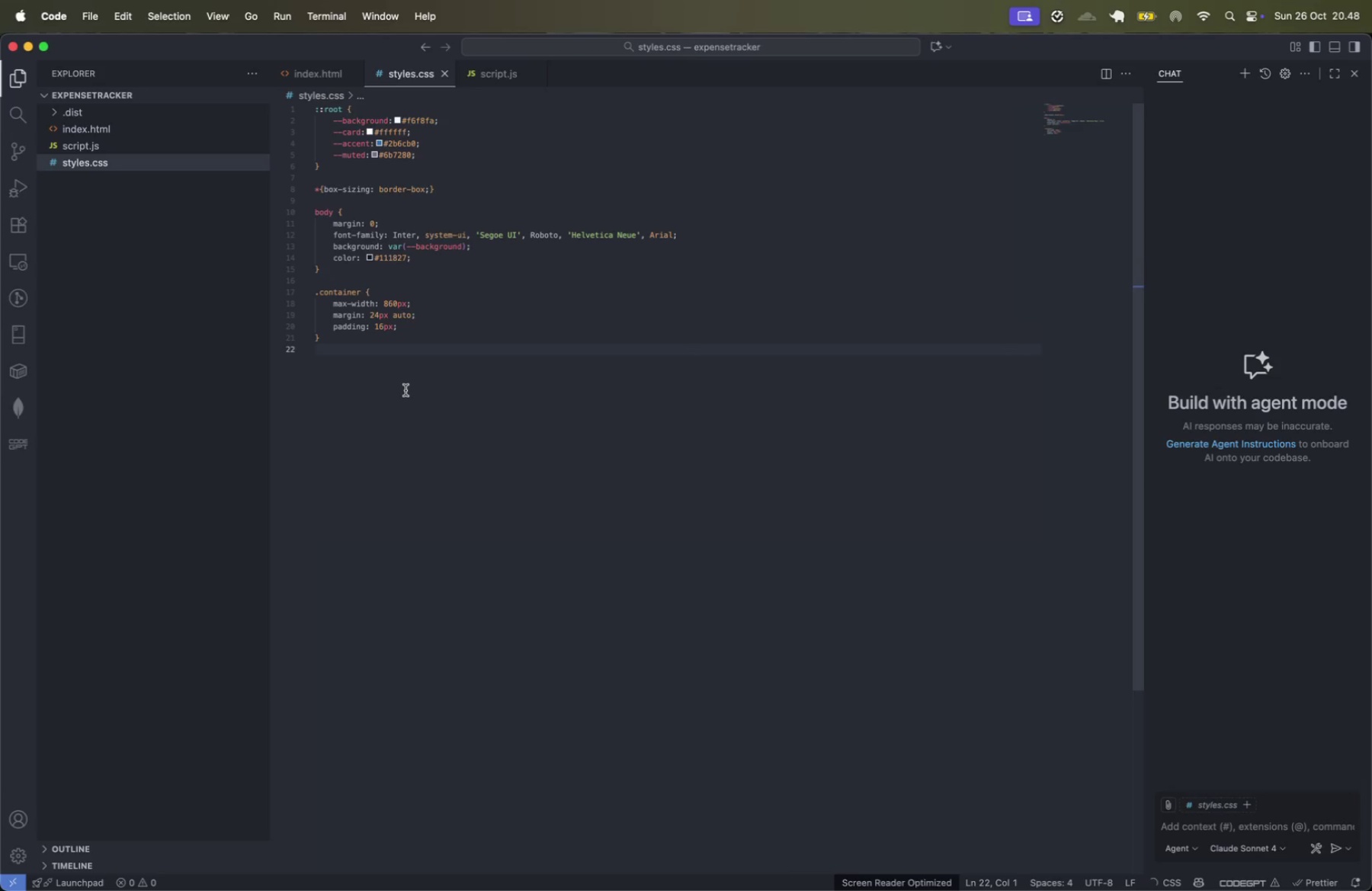 
key(Enter)
 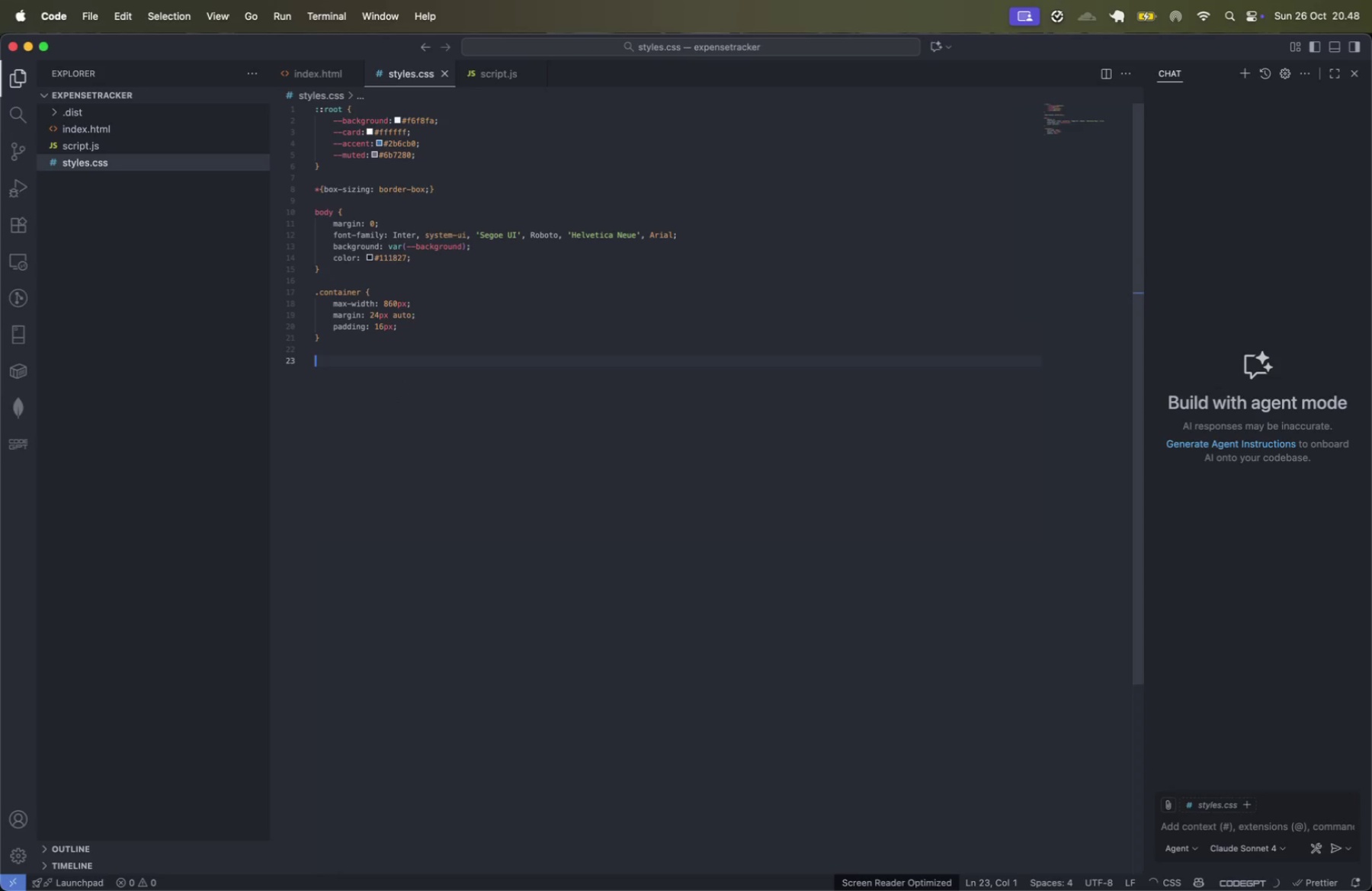 
type(.heade )
key(Backspace)
key(Backspace)
key(Tab)
 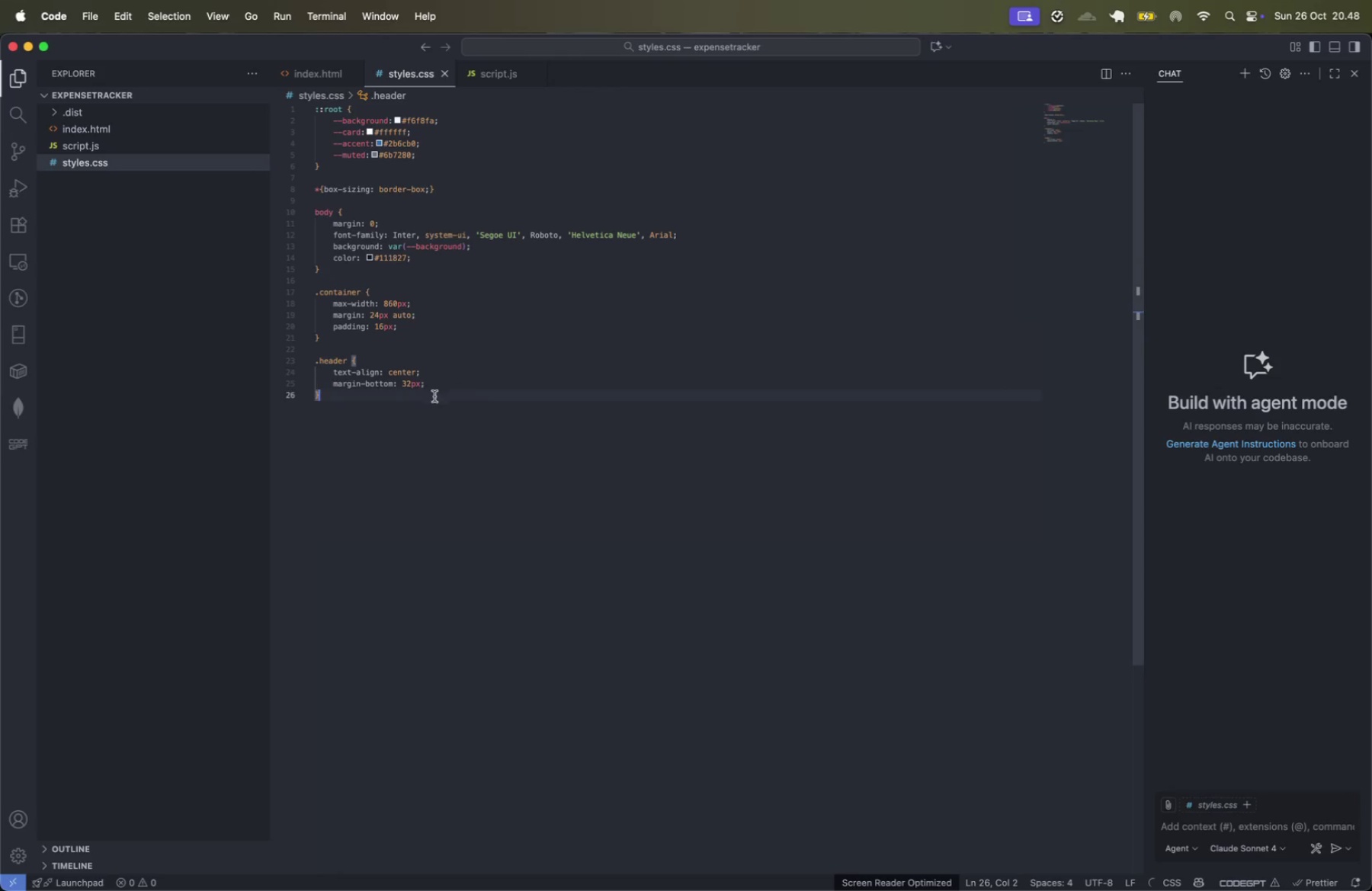 
double_click([406, 368])
 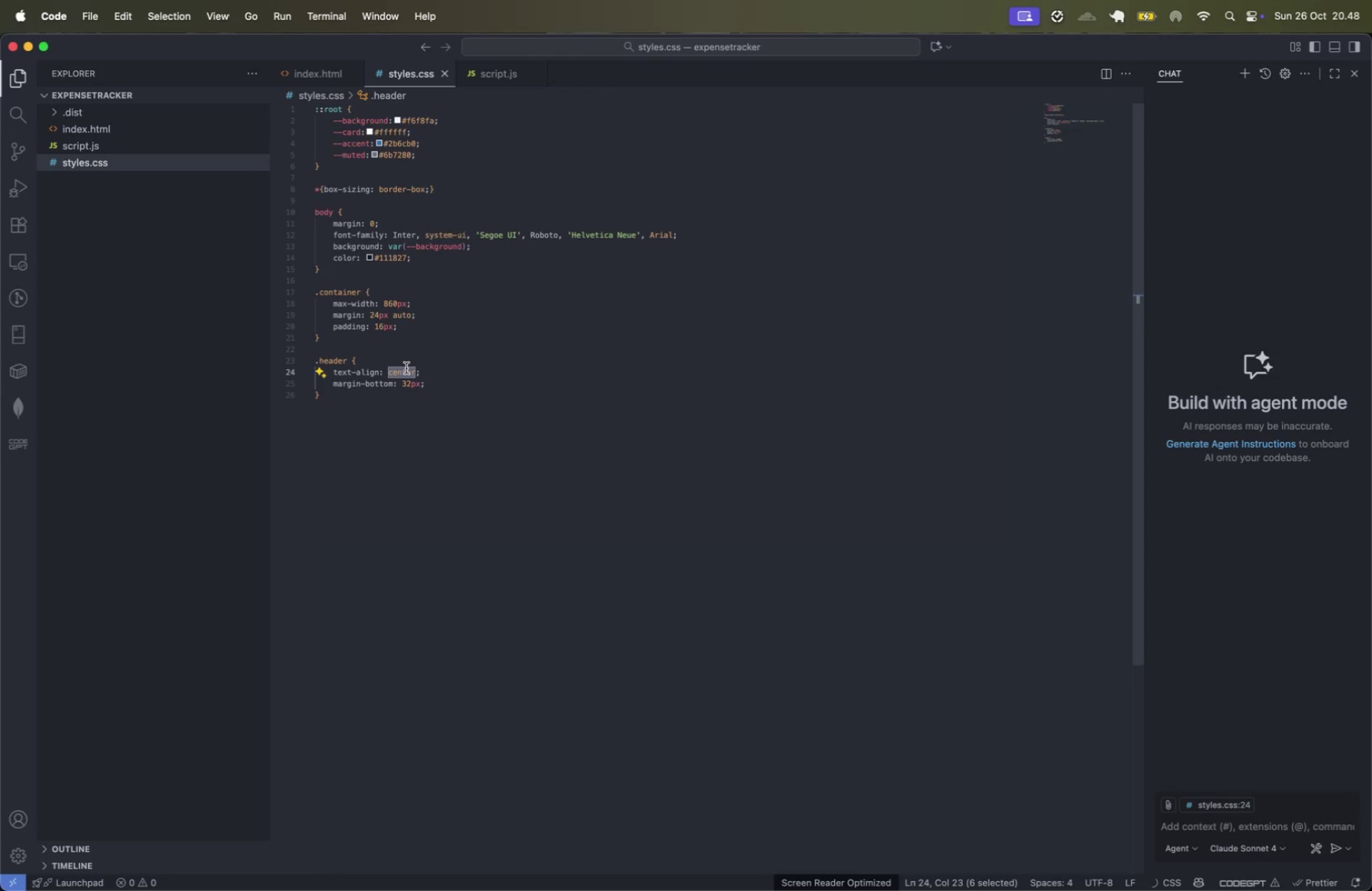 
type(left)
 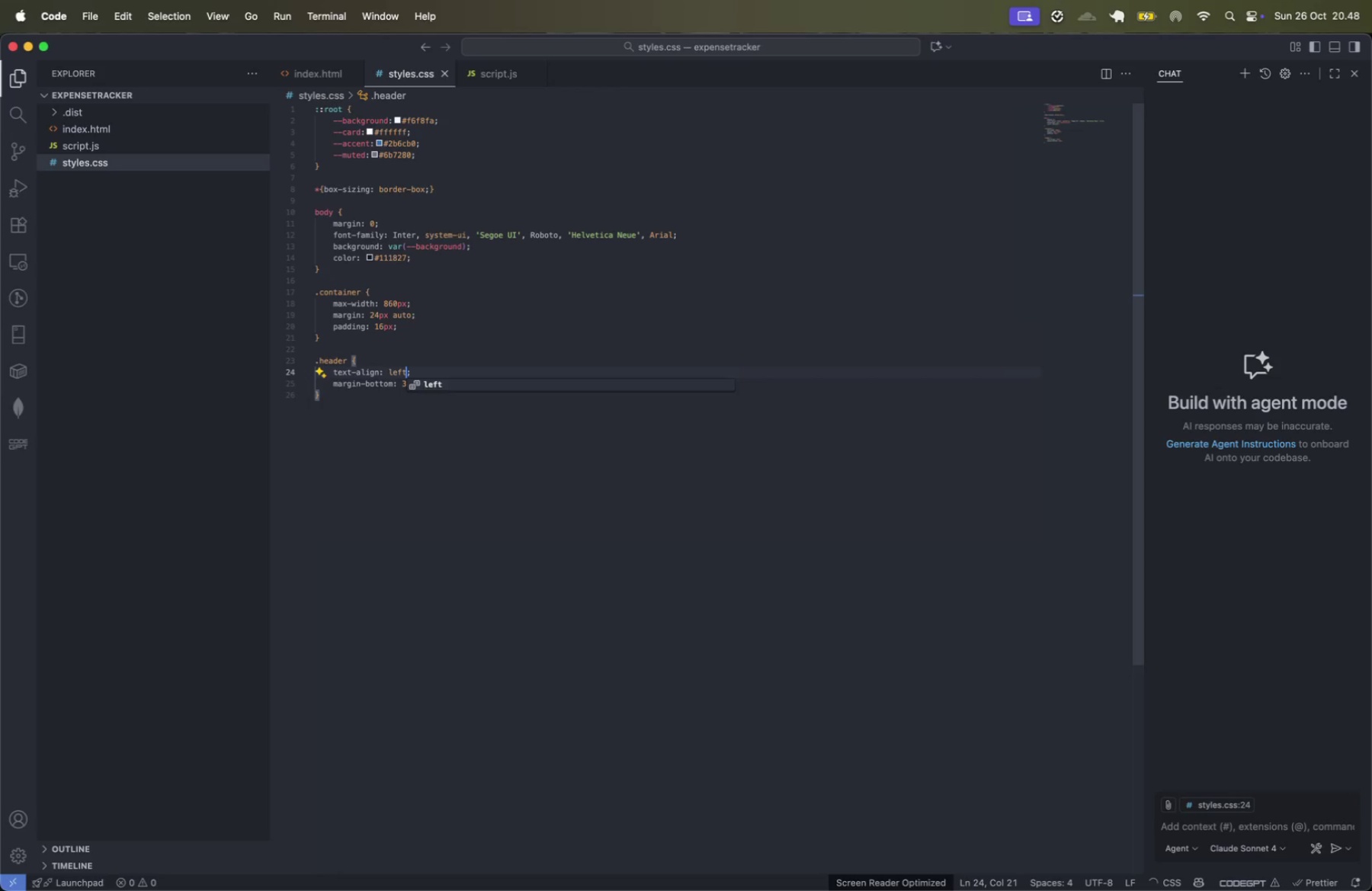 
key(ArrowRight)
 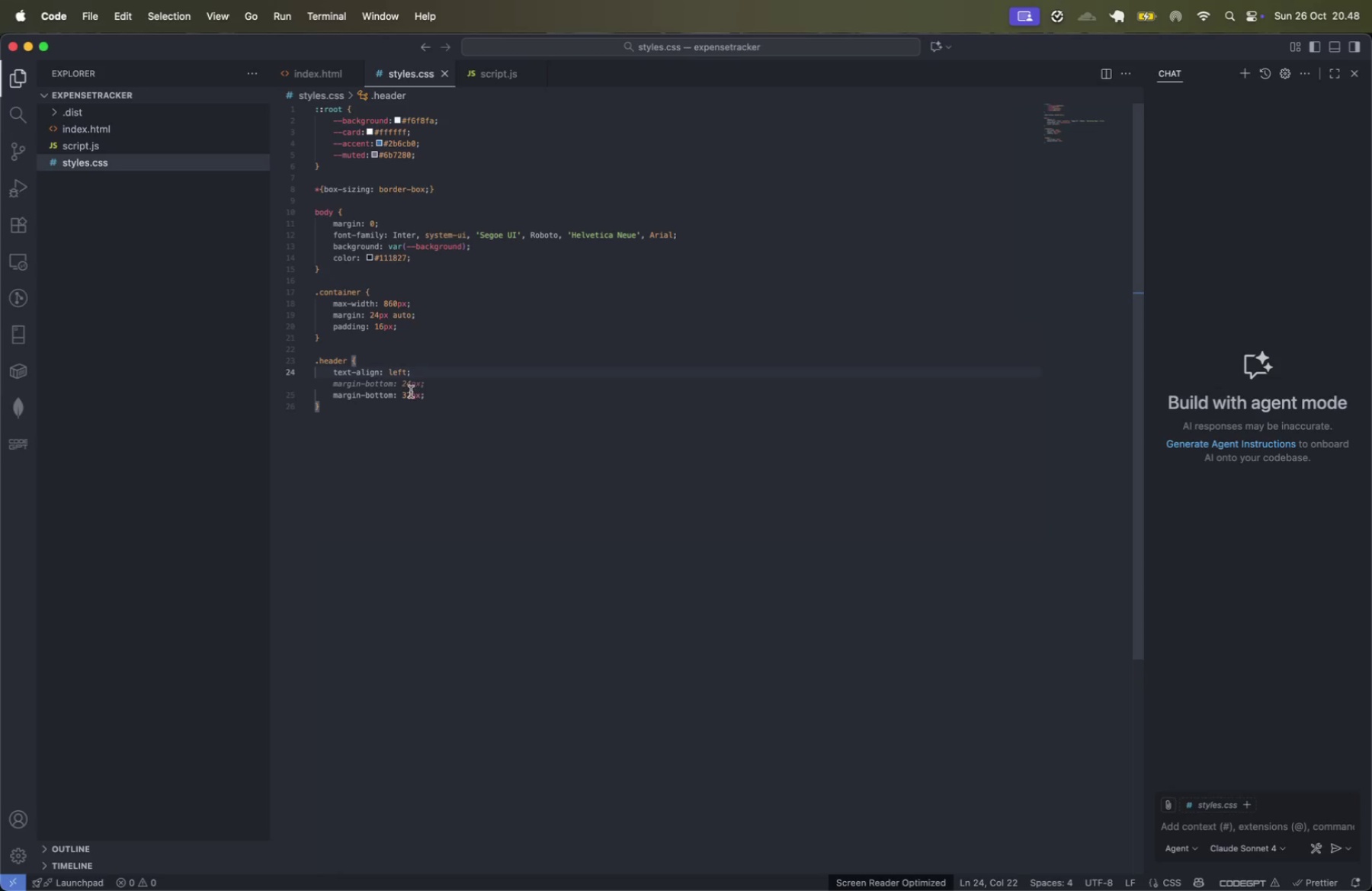 
key(Backspace)
key(Backspace)
key(Backspace)
type(17)
key(Backspace)
type(6px;)
 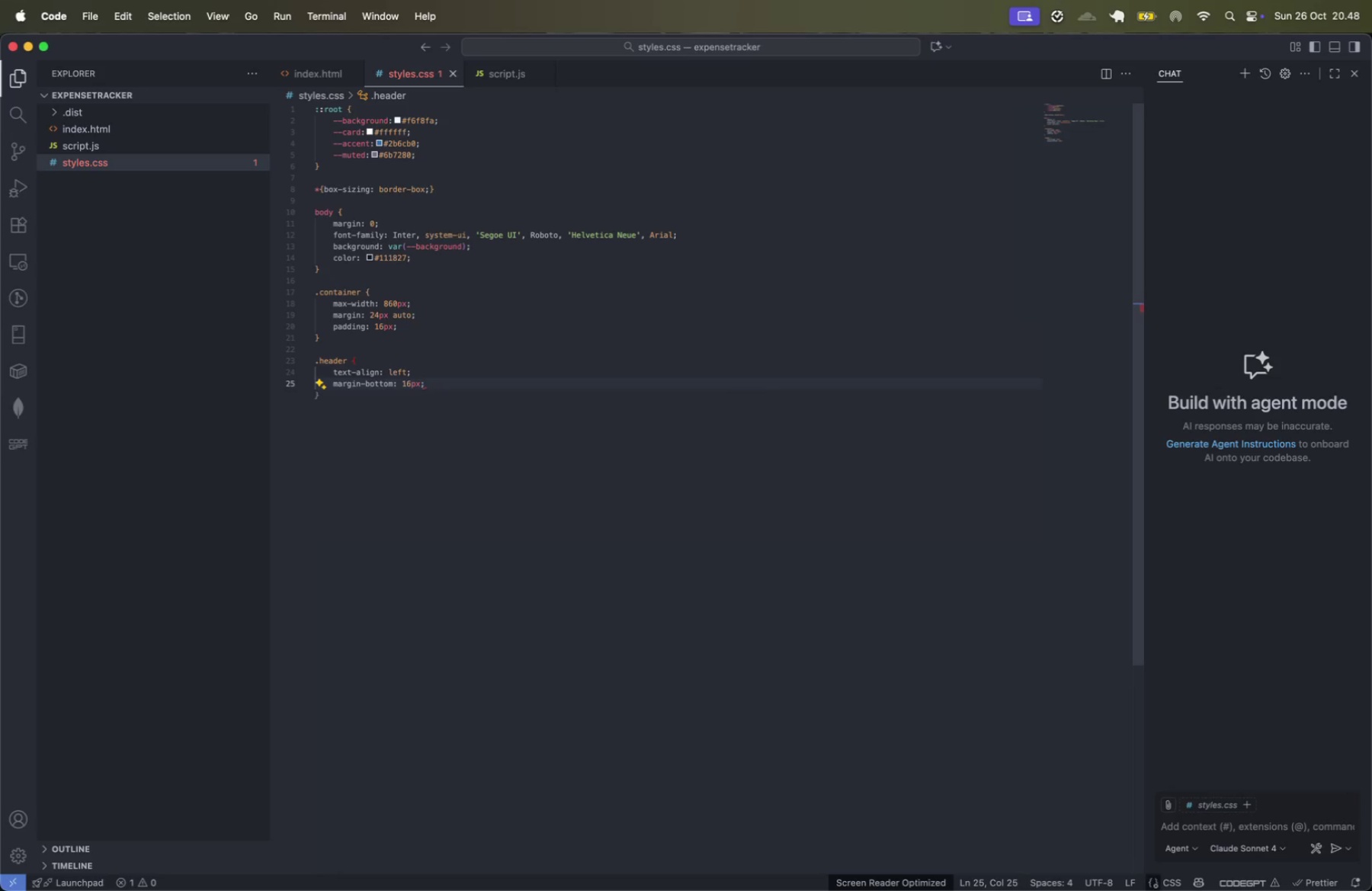 
key(Enter)
 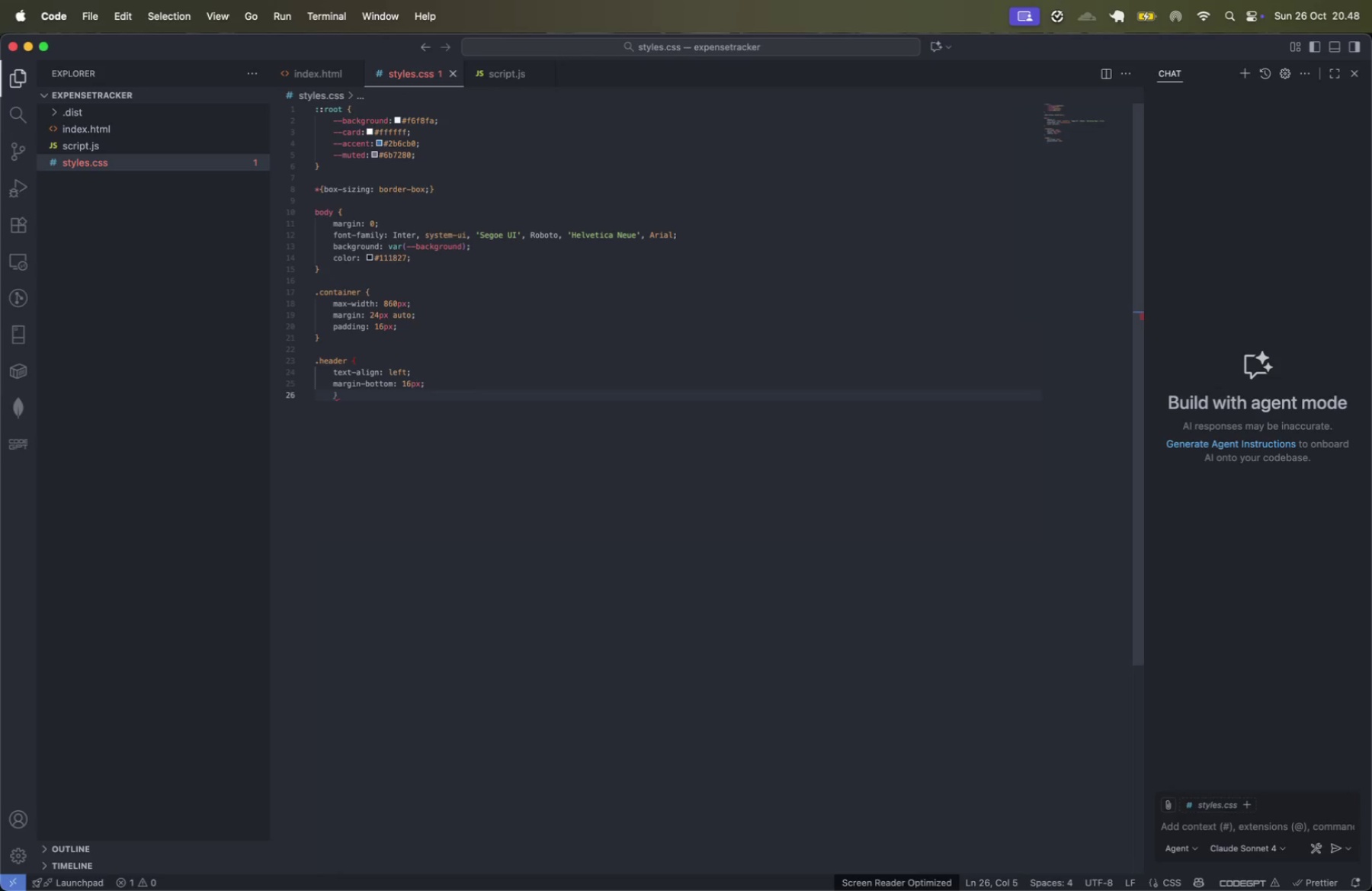 
key(Backspace)
 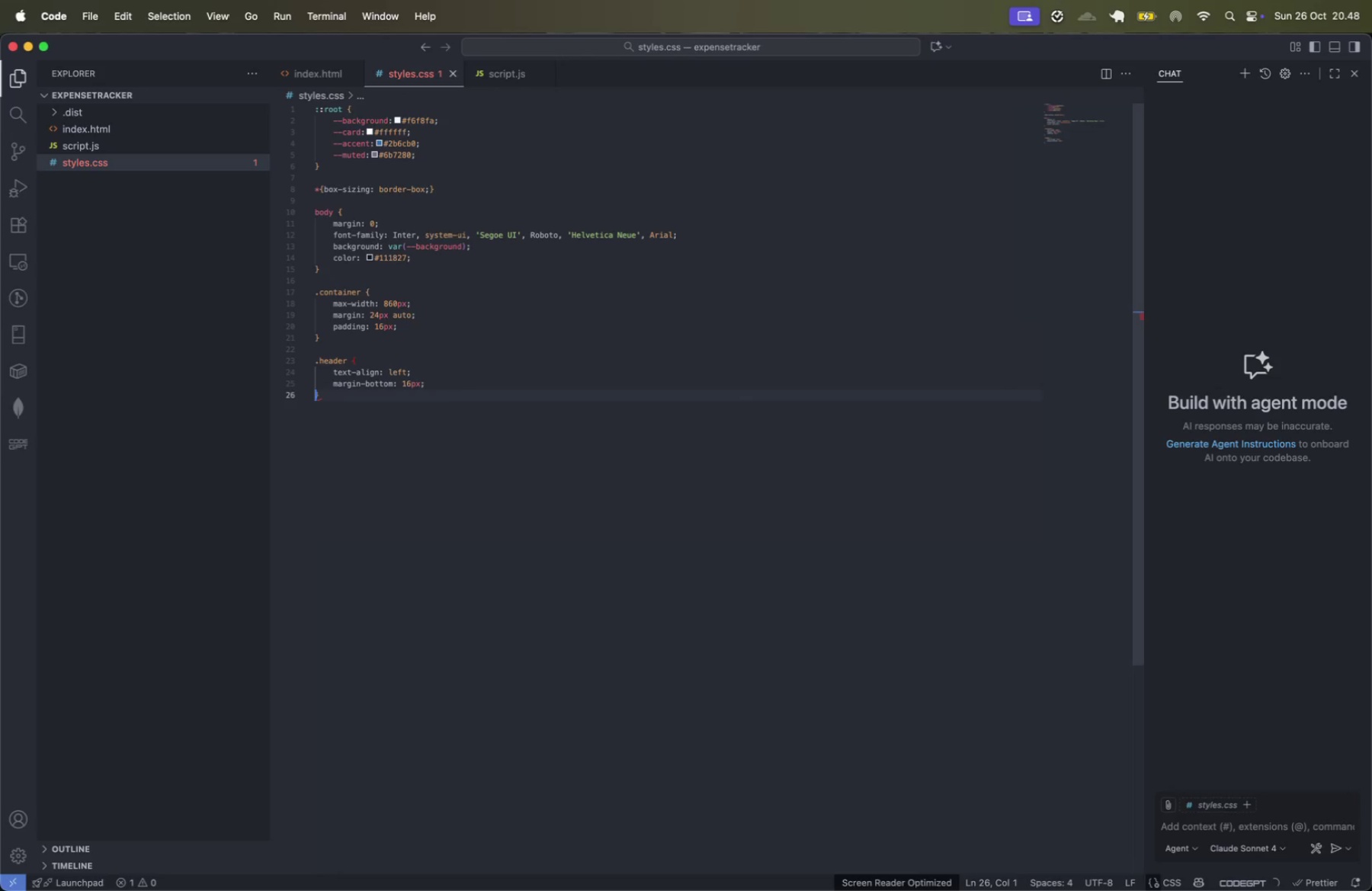 
key(Shift+BracketRight)
 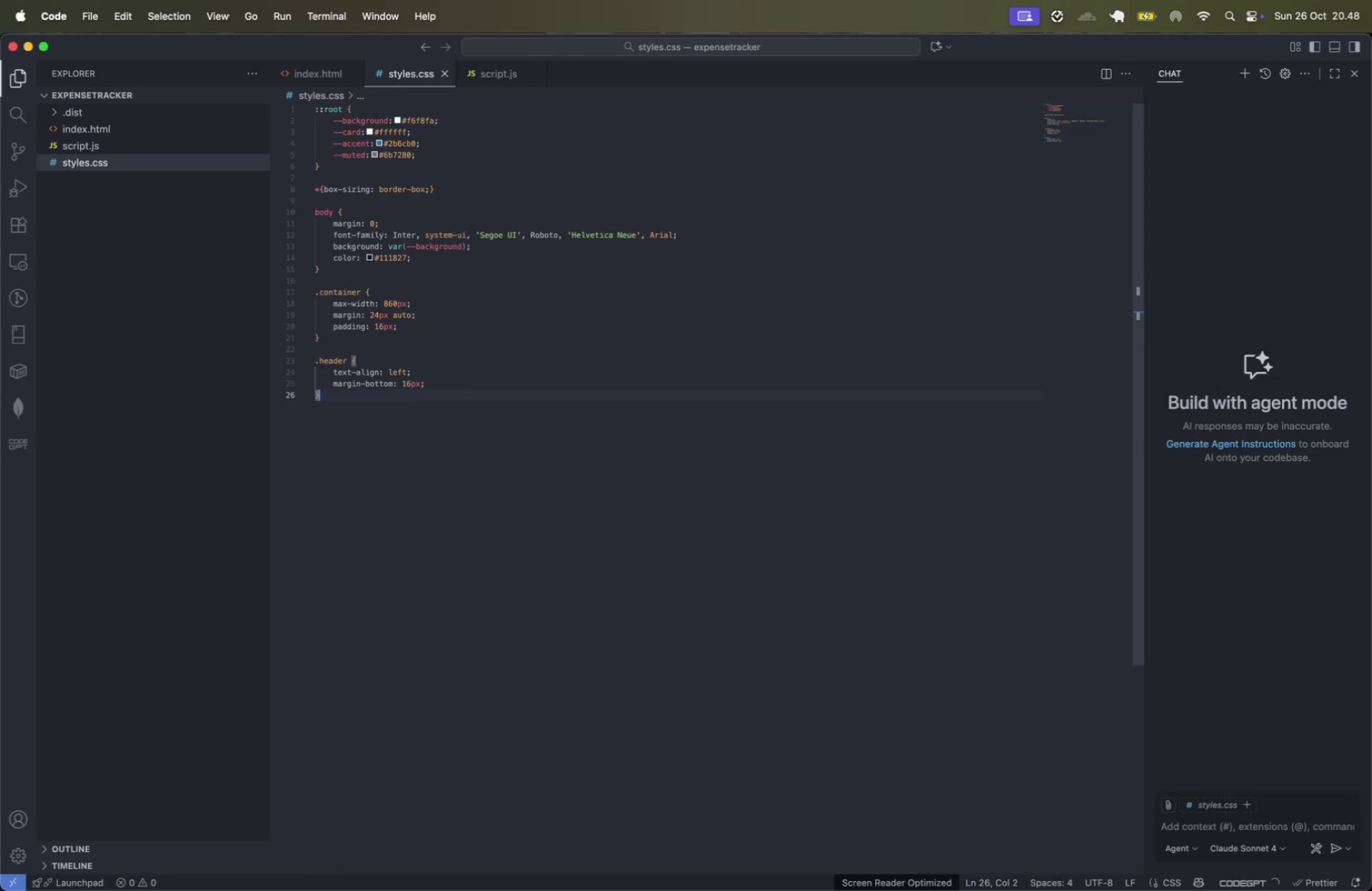 
key(ArrowDown)
 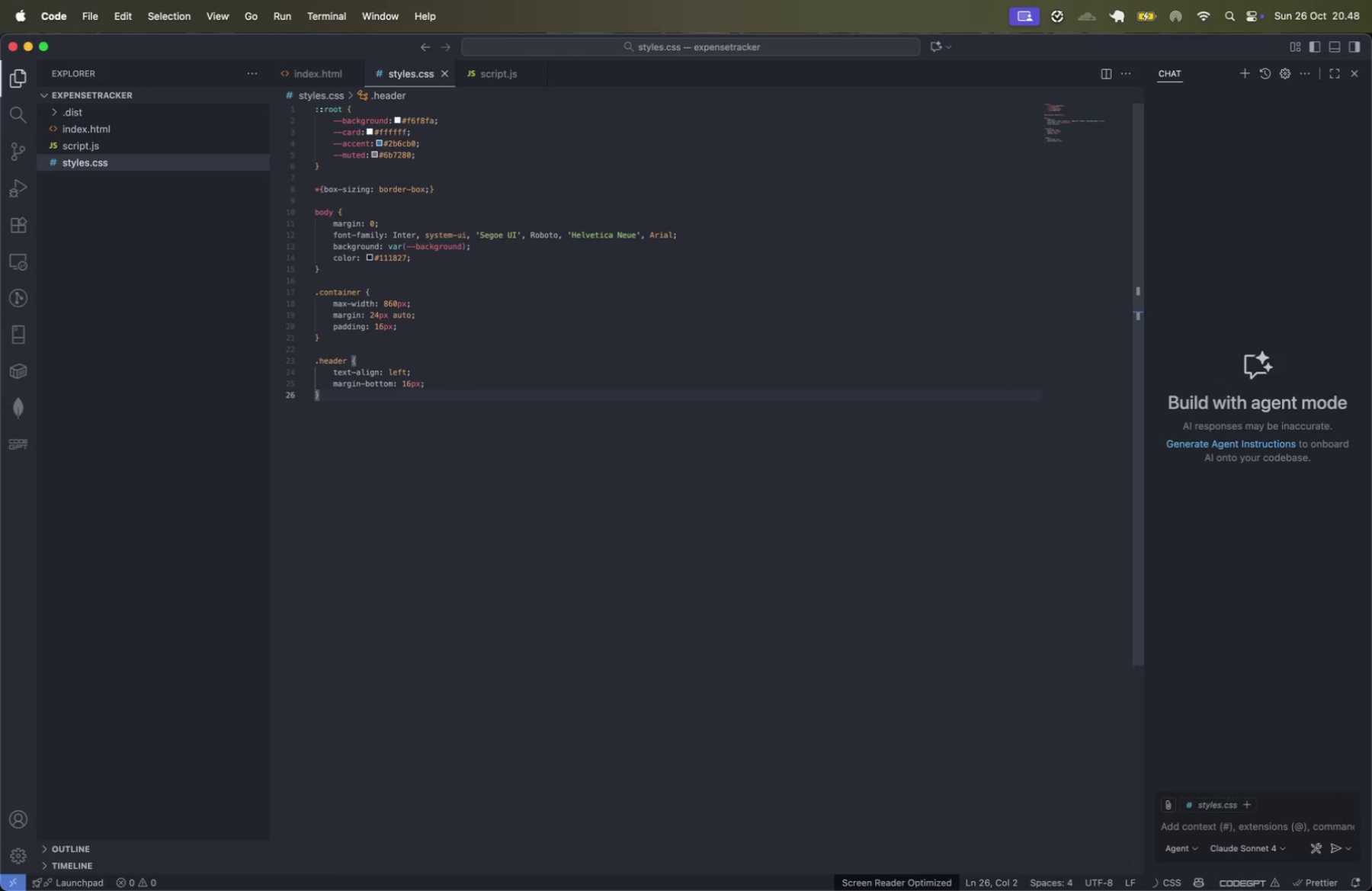 
key(Enter)
 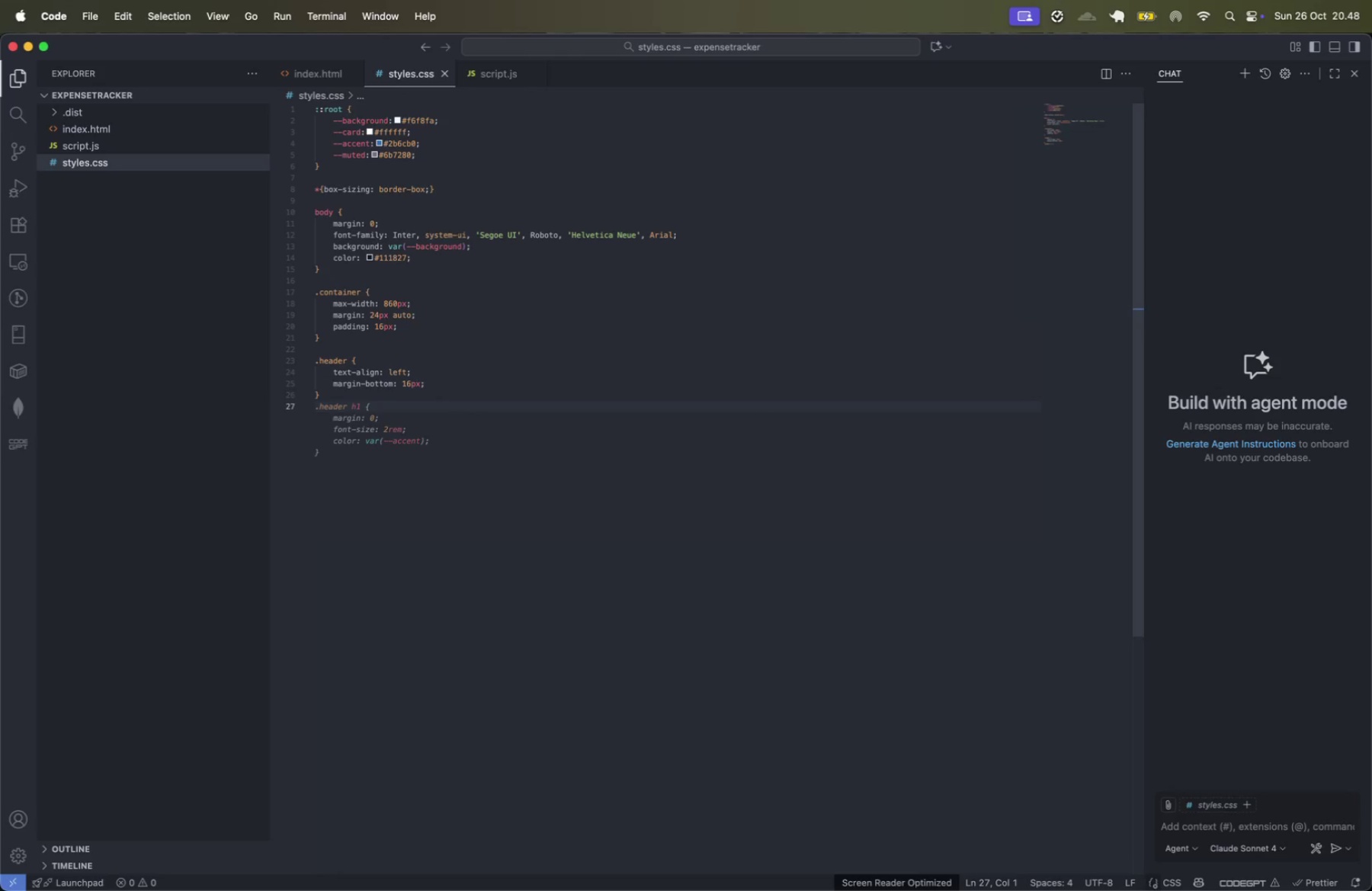 
key(Enter)
 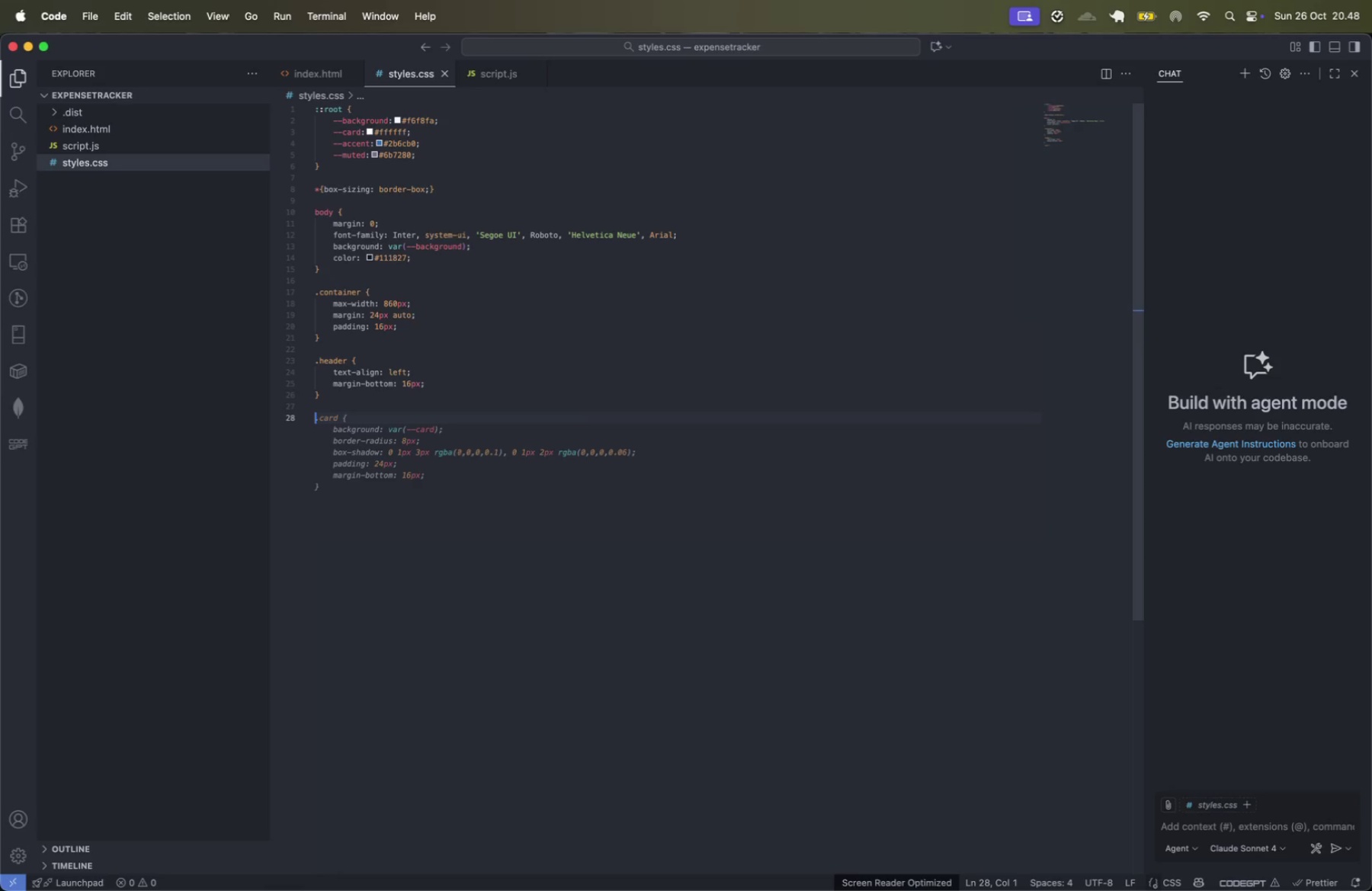 
type(ht)
key(Backspace)
type(1{ mar)
 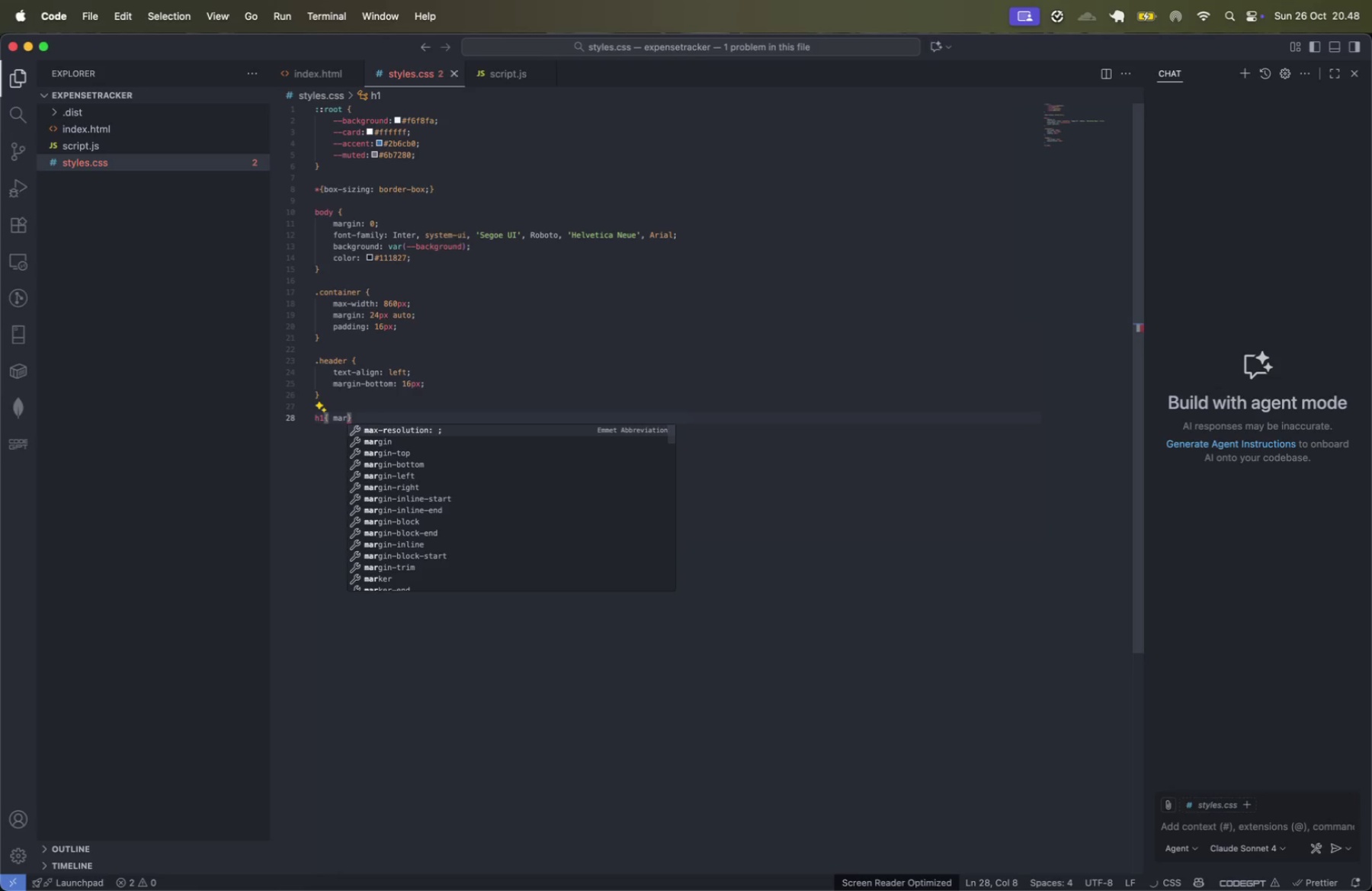 
key(ArrowDown)
 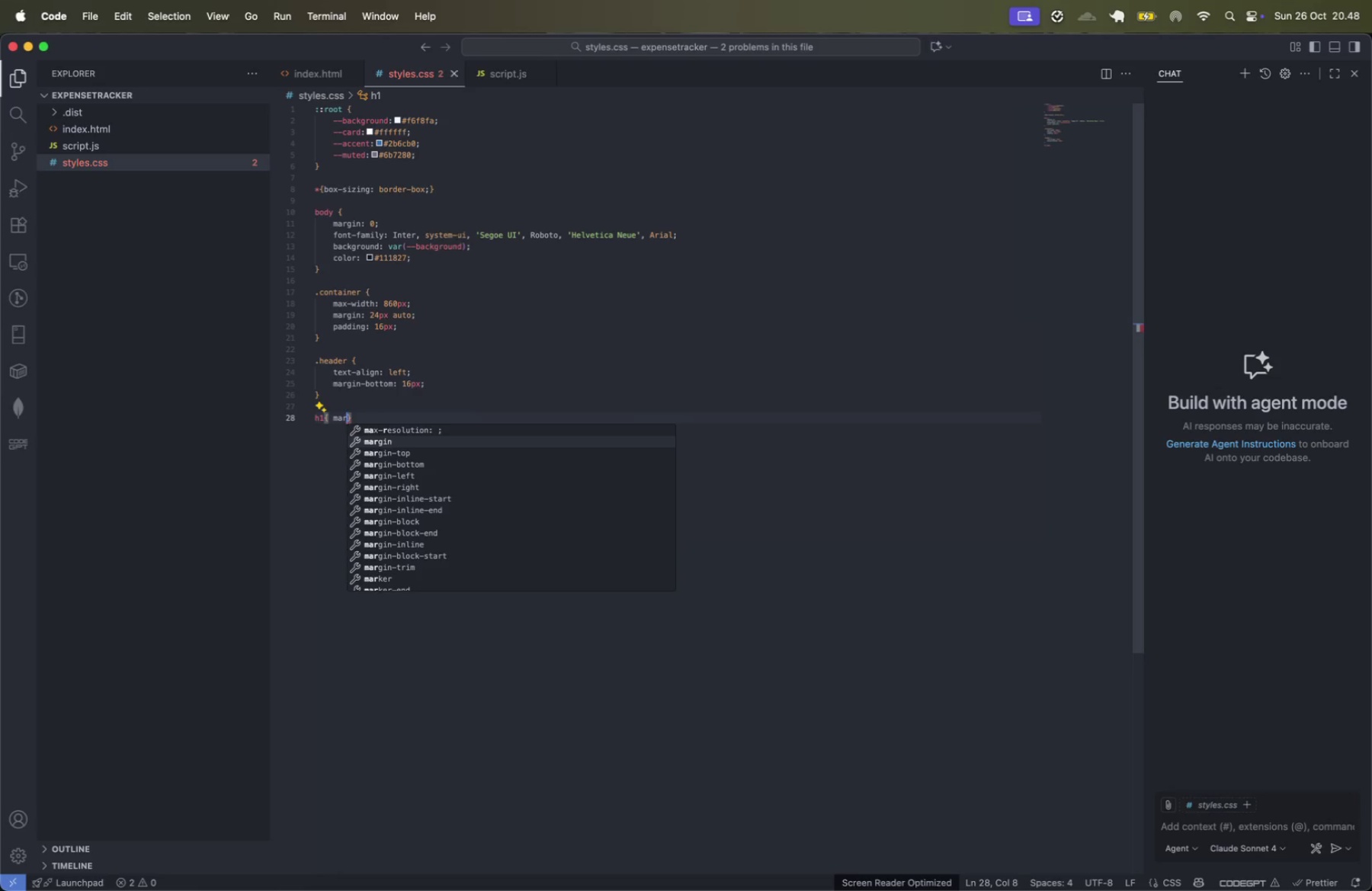 
key(Enter)
 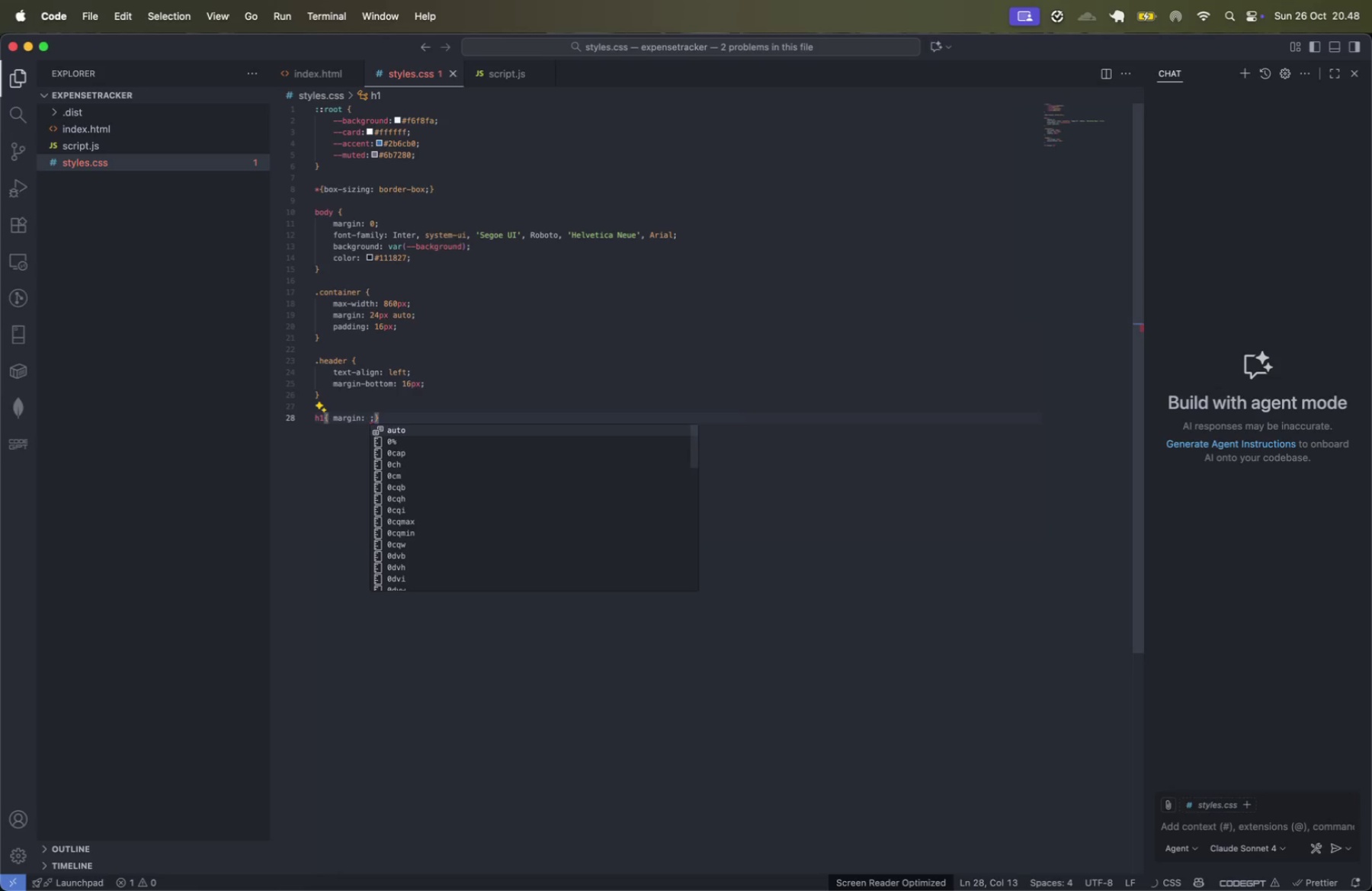 
key(0)
 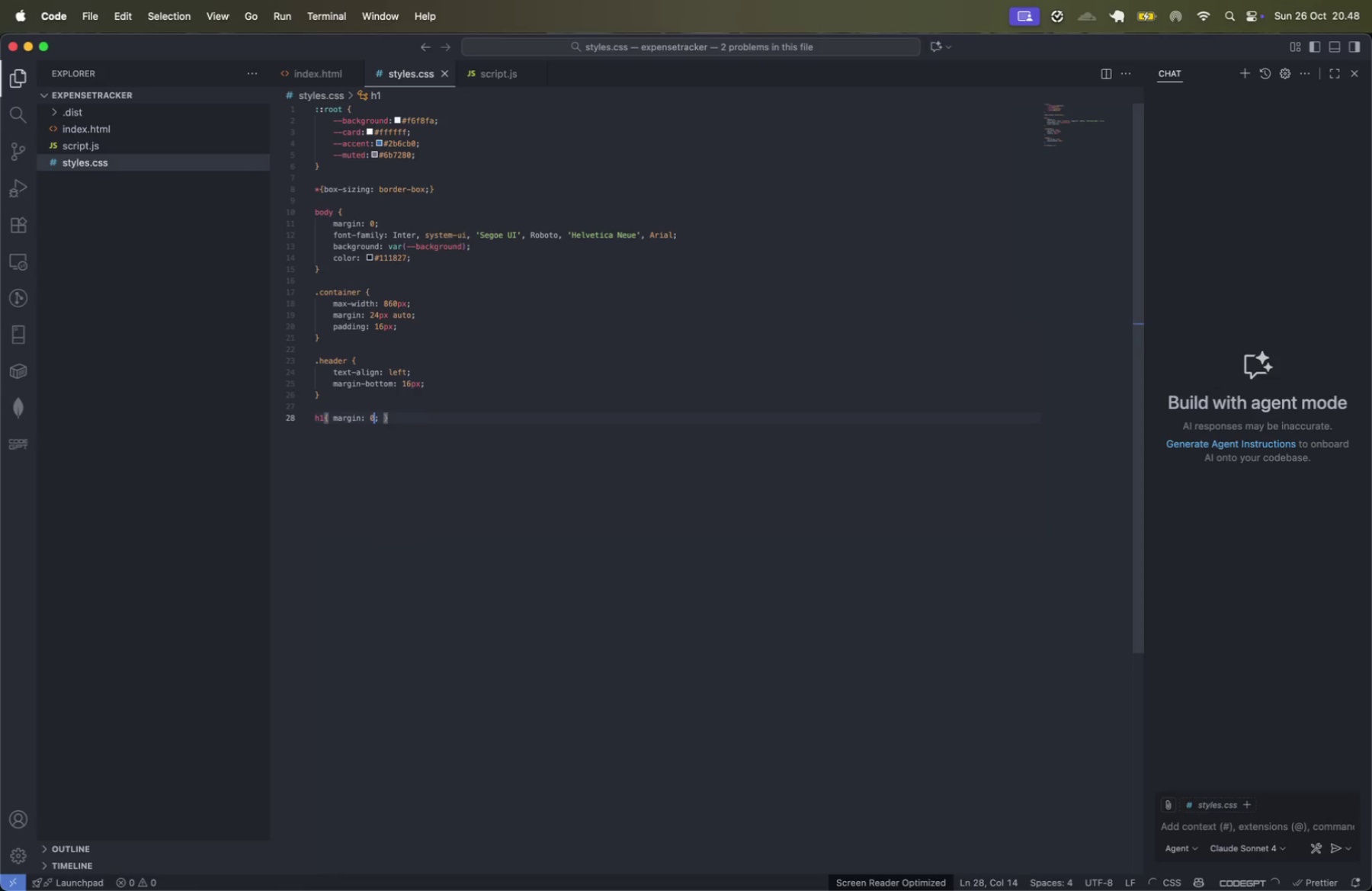 
key(ArrowRight)
 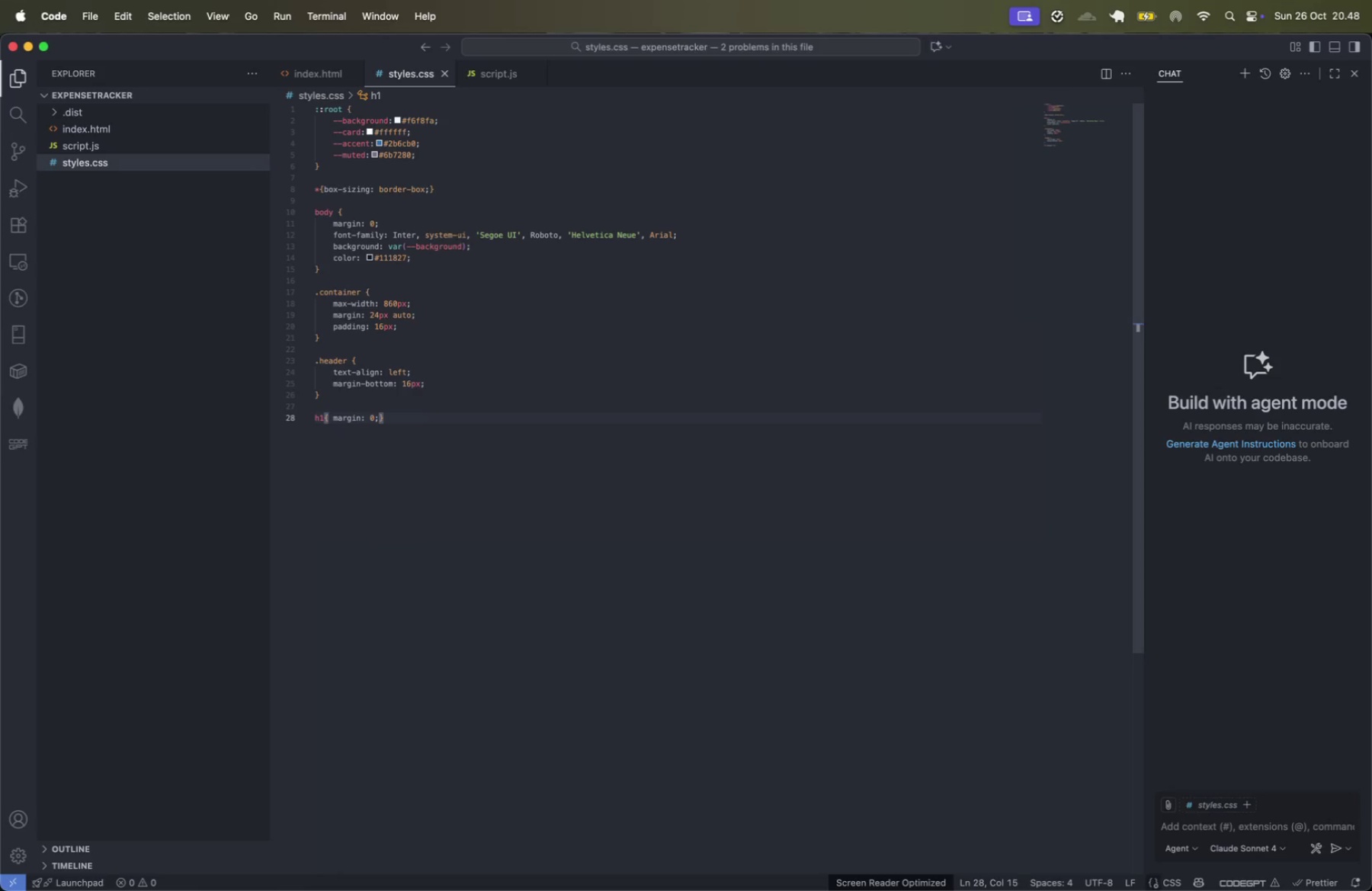 
key(Space)
 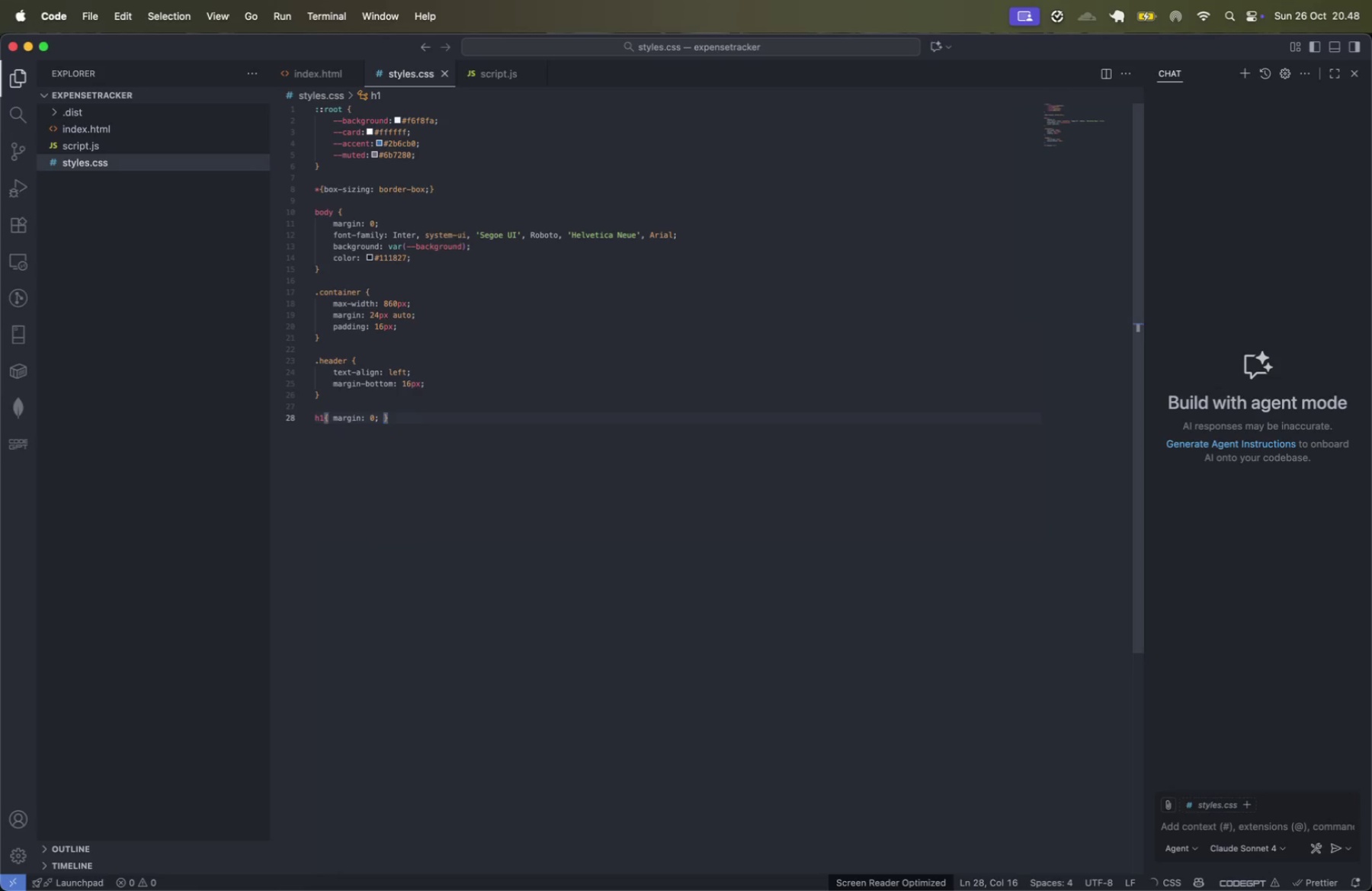 
key(F)
 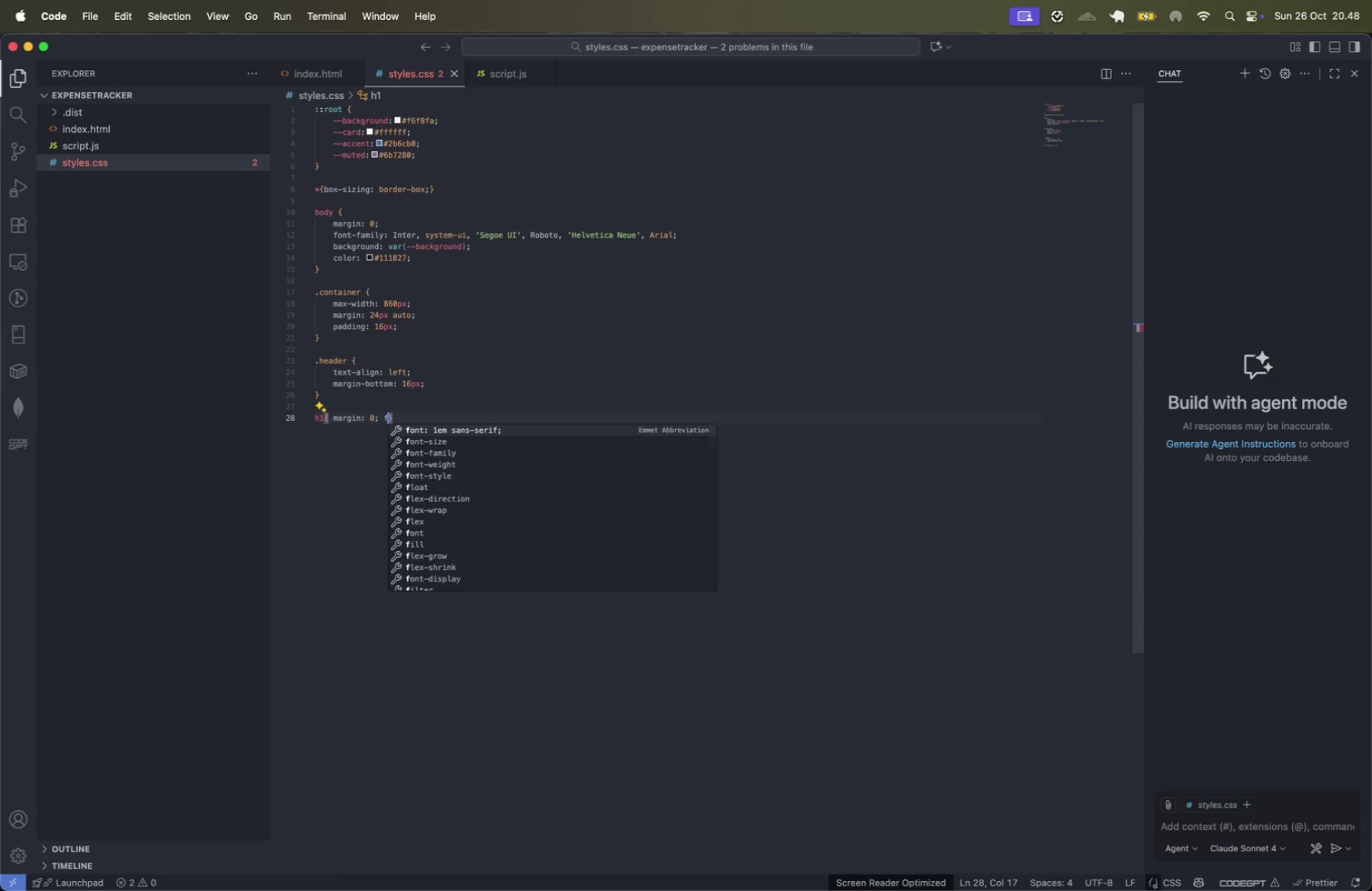 
key(ArrowDown)
 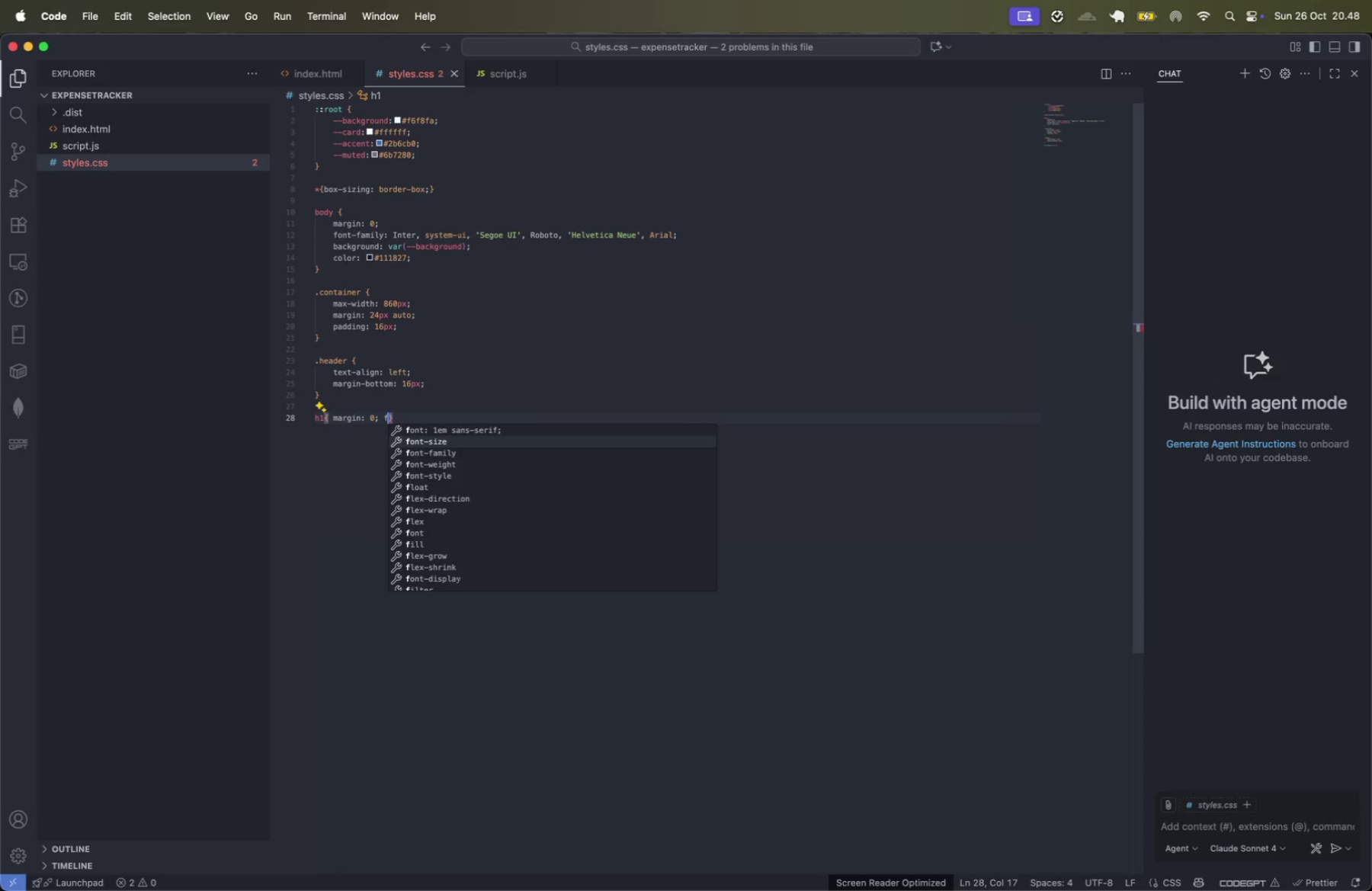 
key(Enter)
 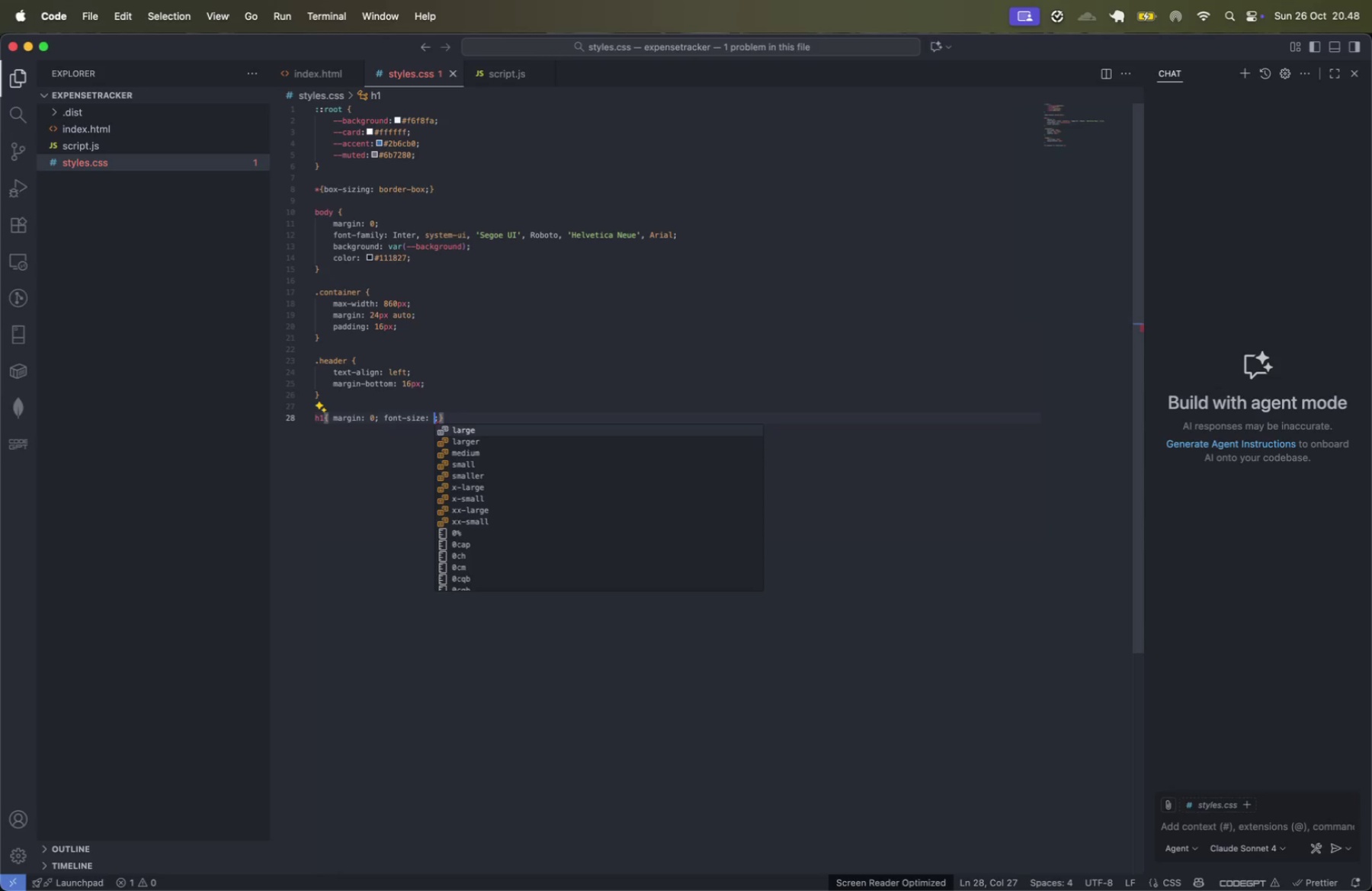 
type(1.6re)
 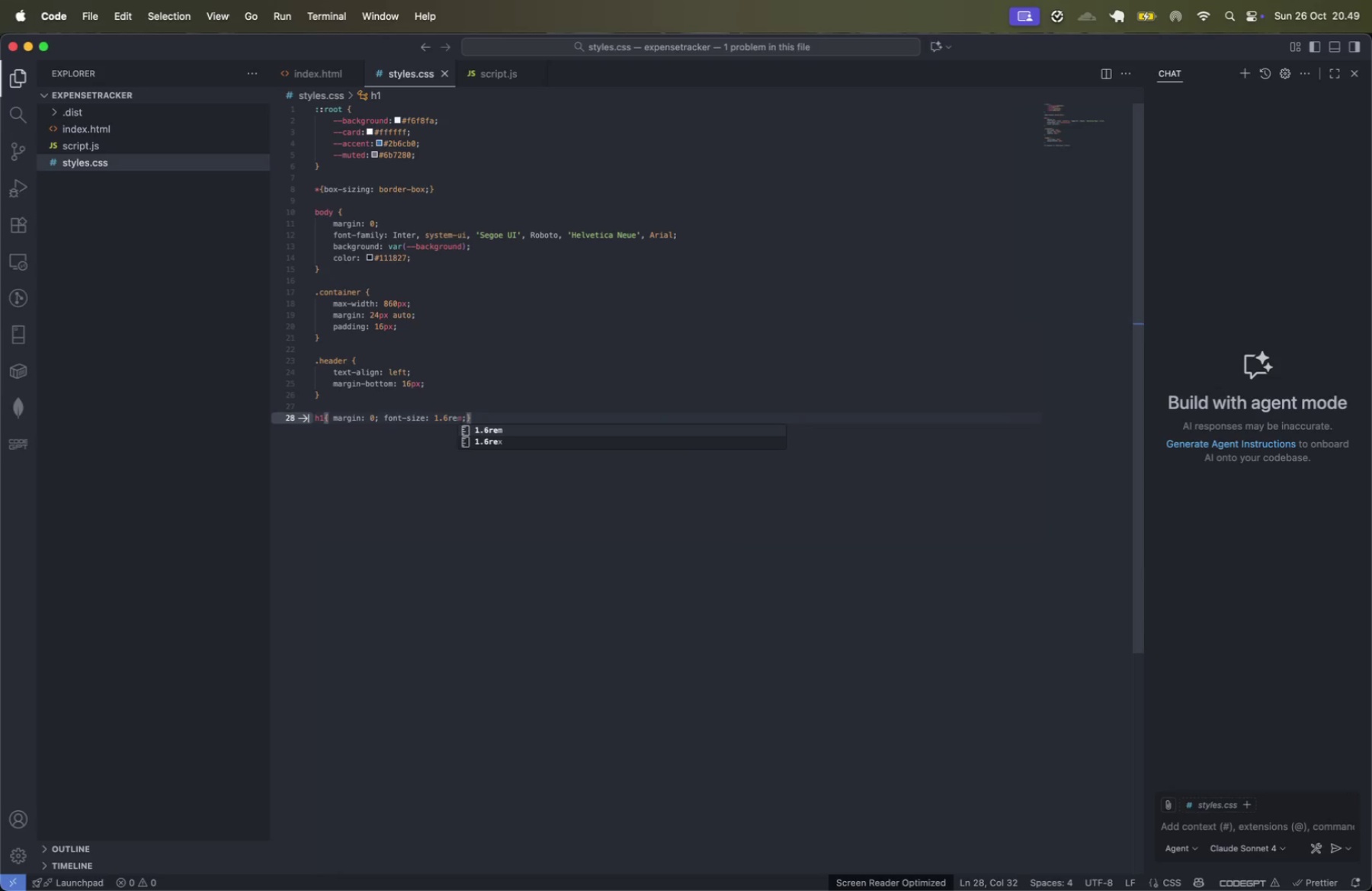 
key(Enter)
 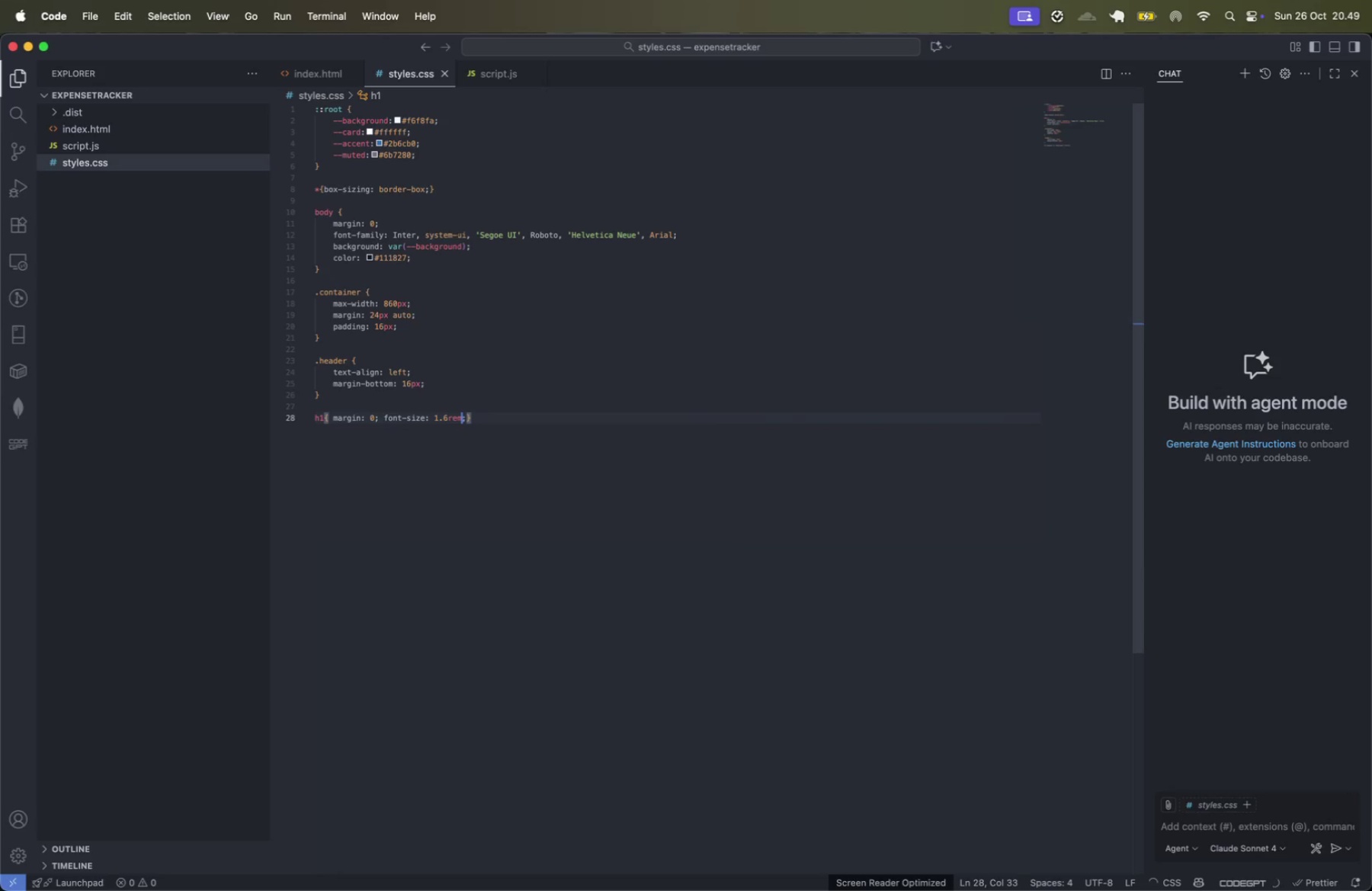 
key(ArrowRight)
 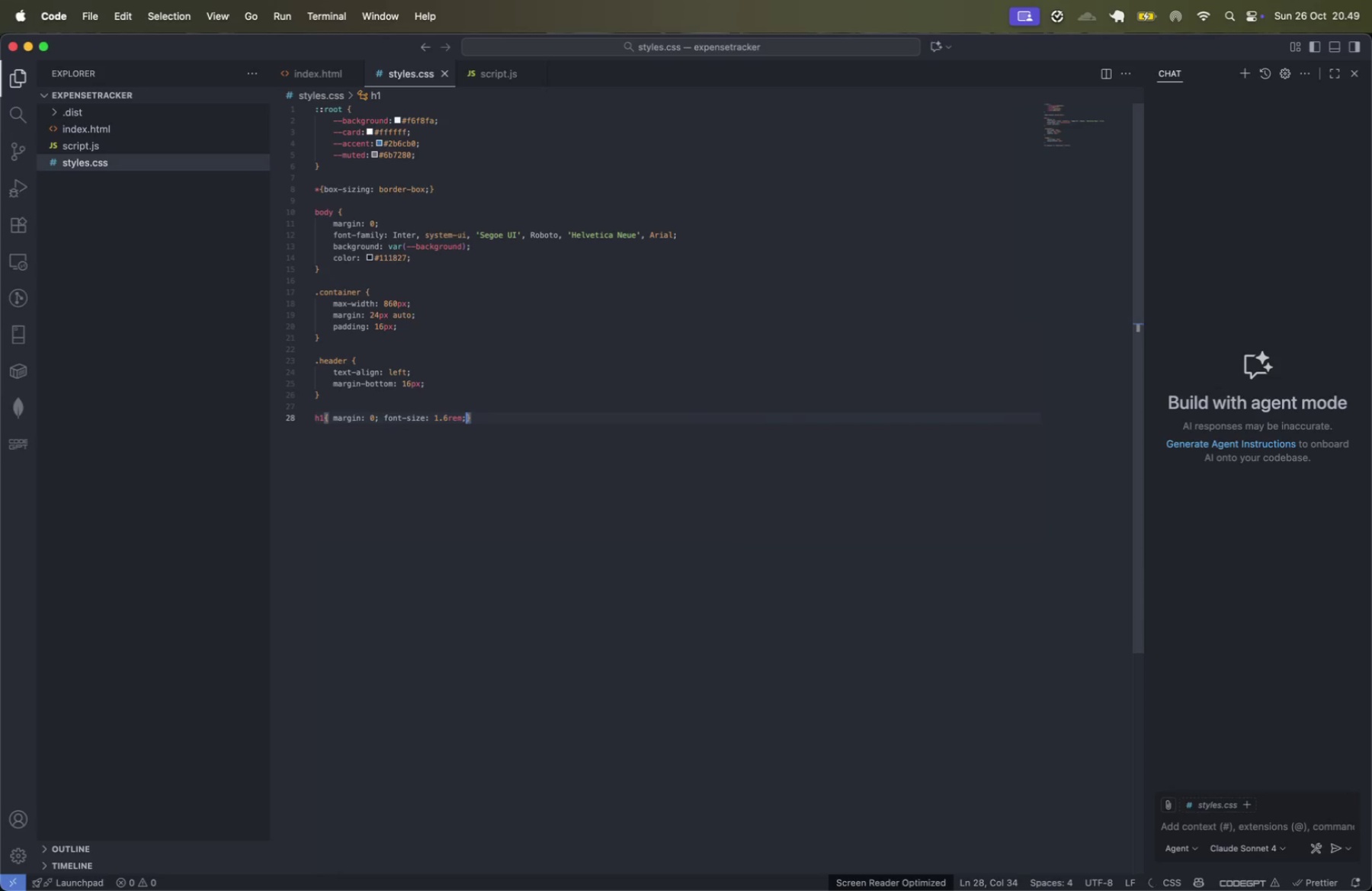 
key(ArrowRight)
 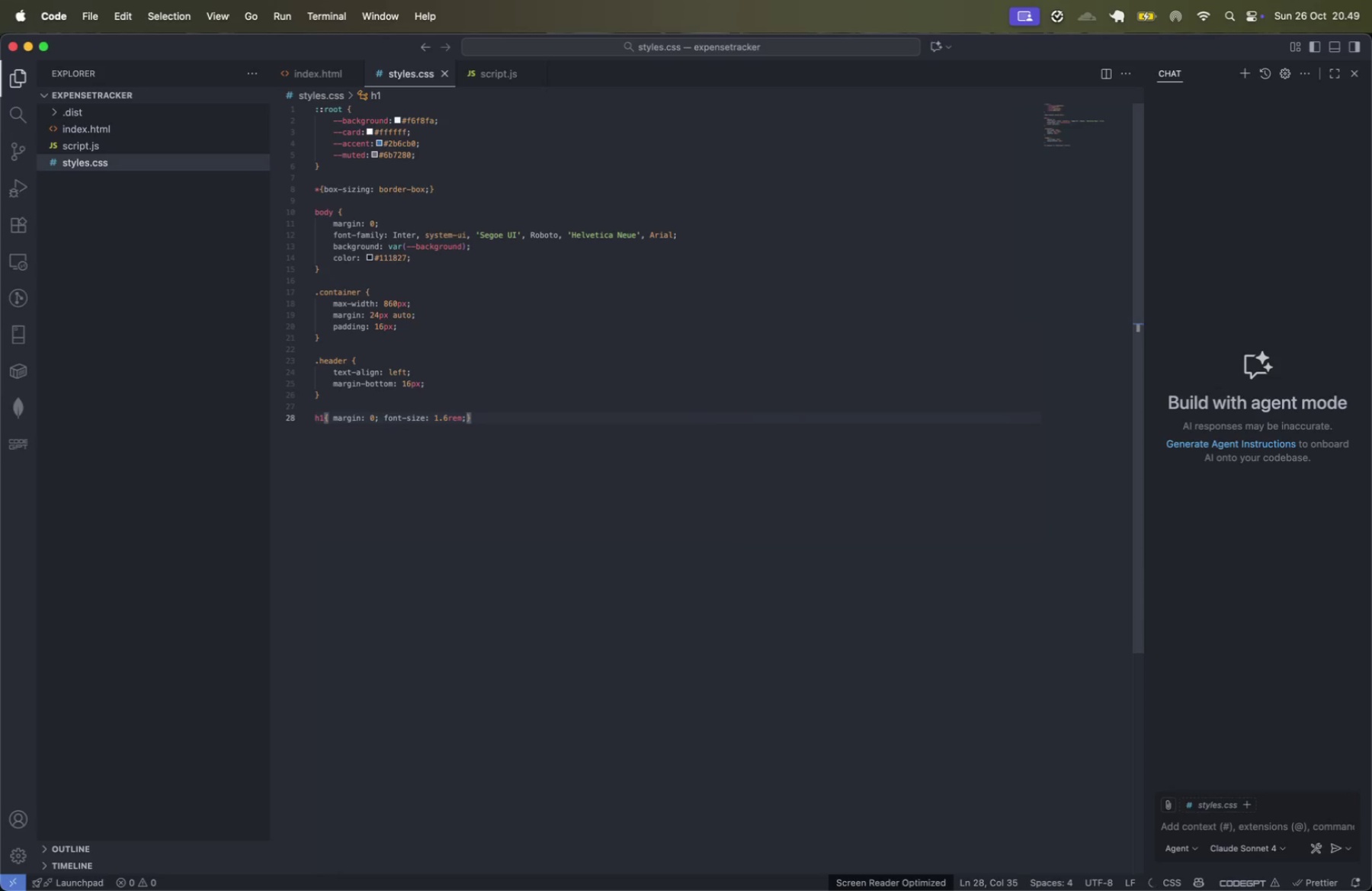 
key(Enter)
 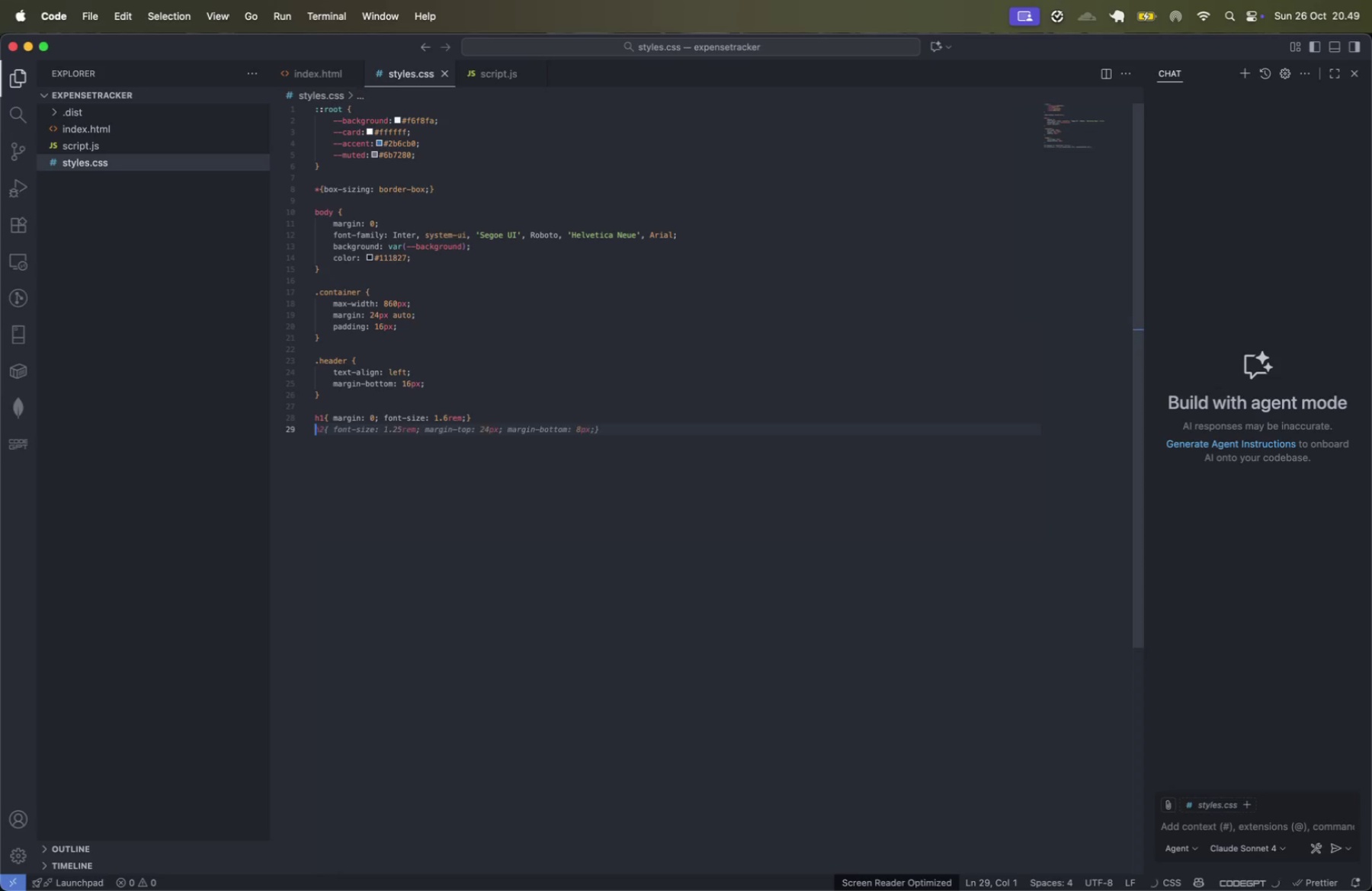 
type(.subto)
key(Backspace)
type(itle { )
key(Backspace)
type(margin)
 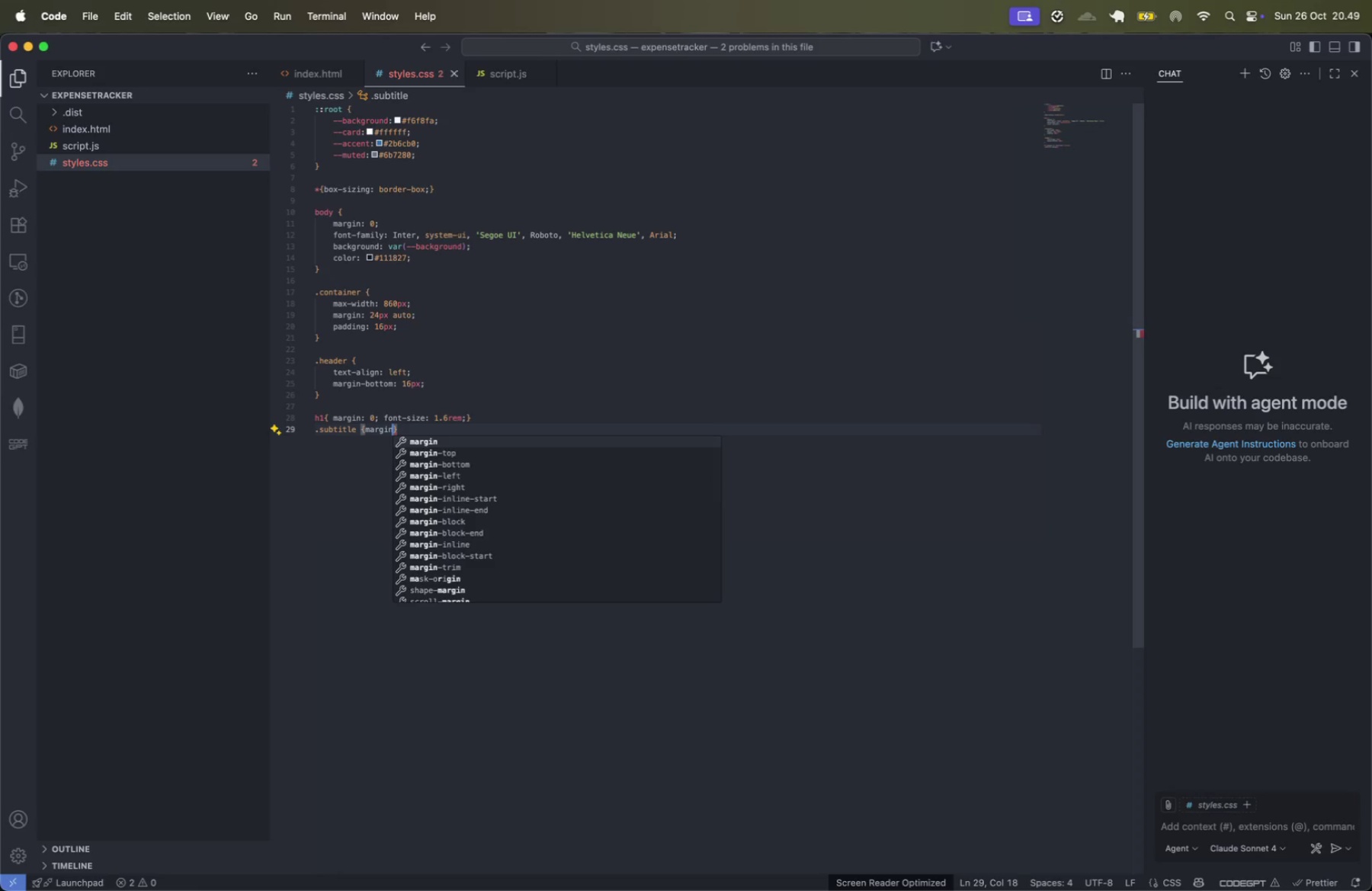 
key(Enter)
 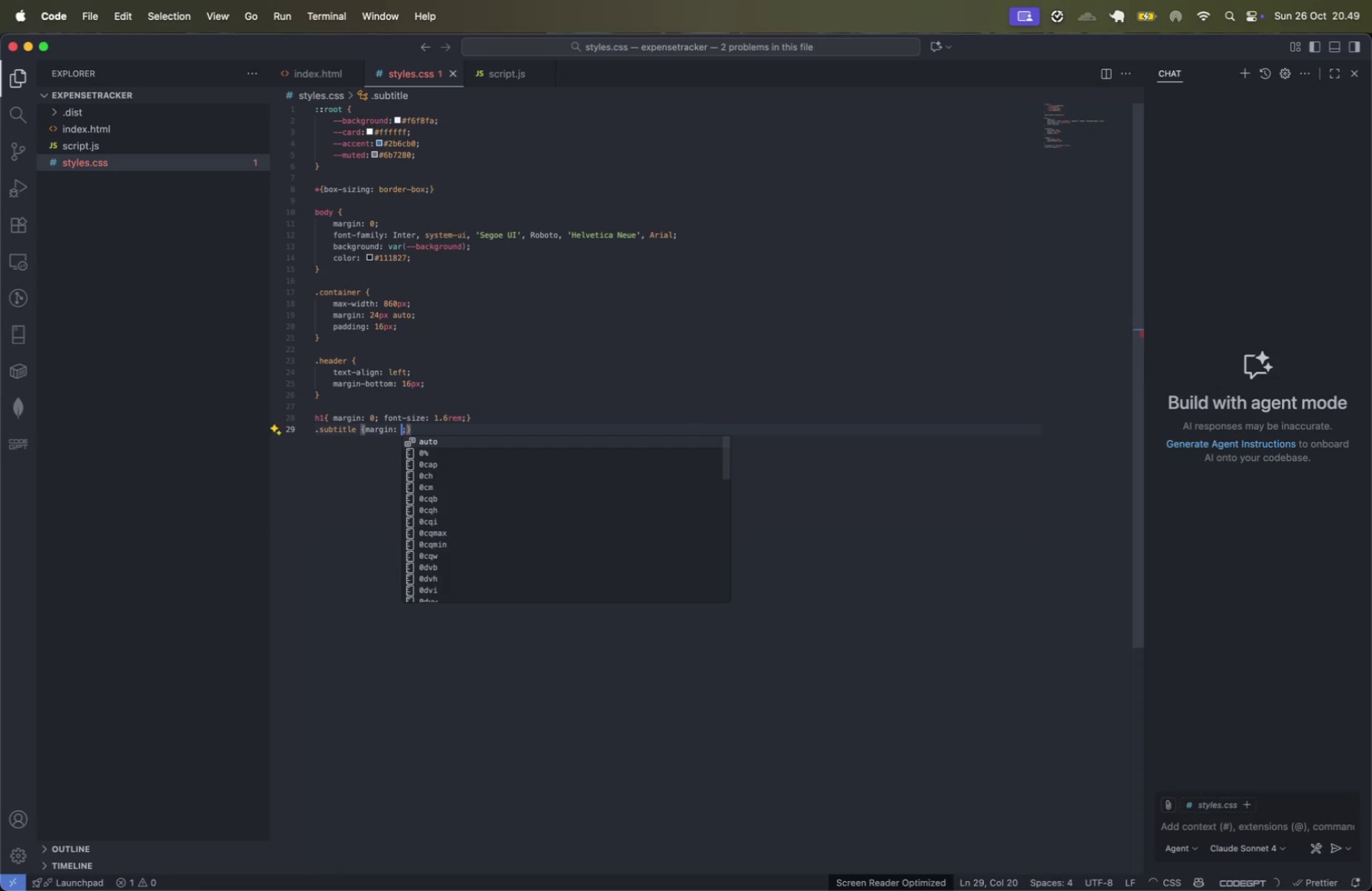 
type(4px 0 0)
 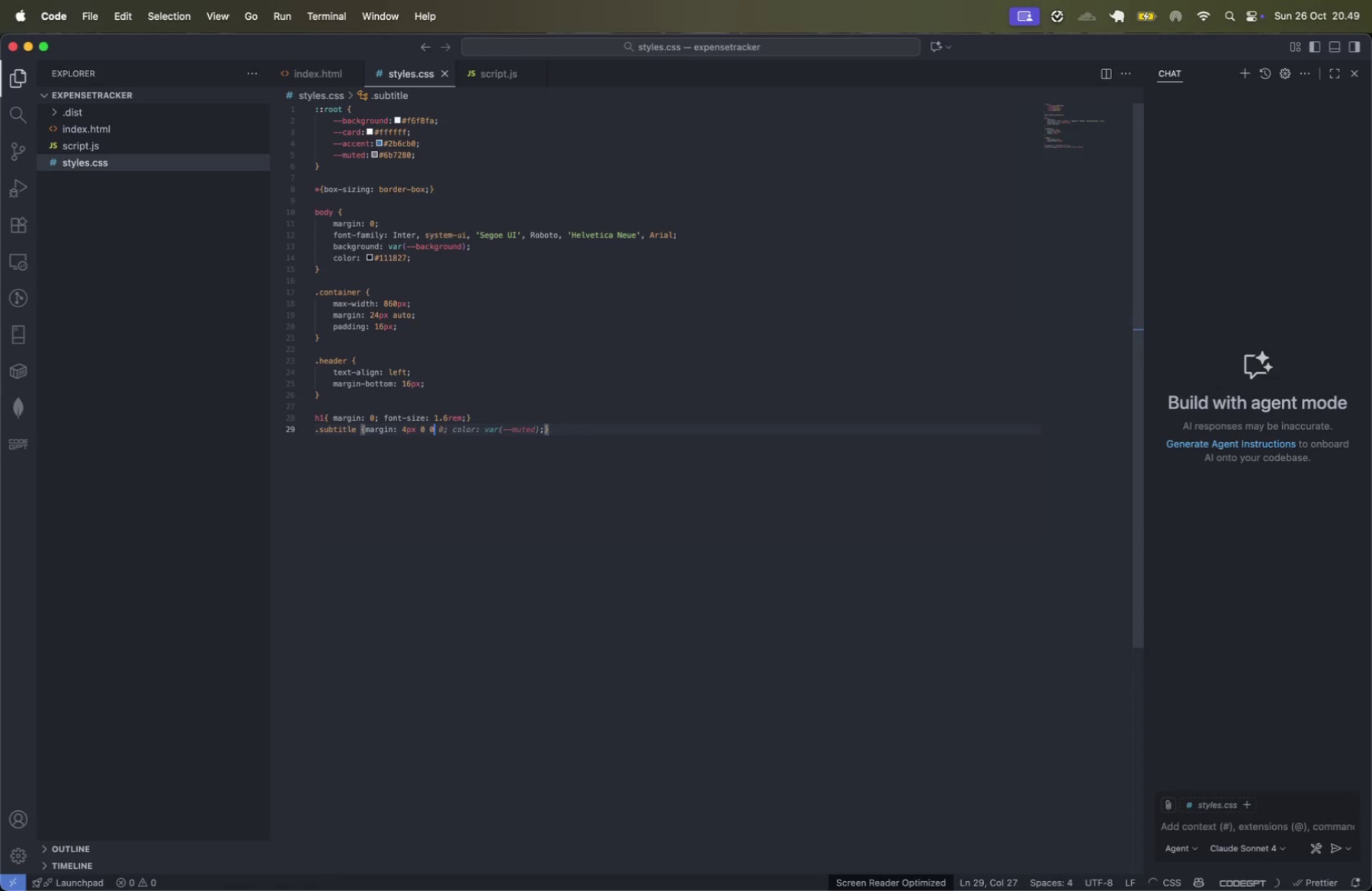 
key(ArrowRight)
 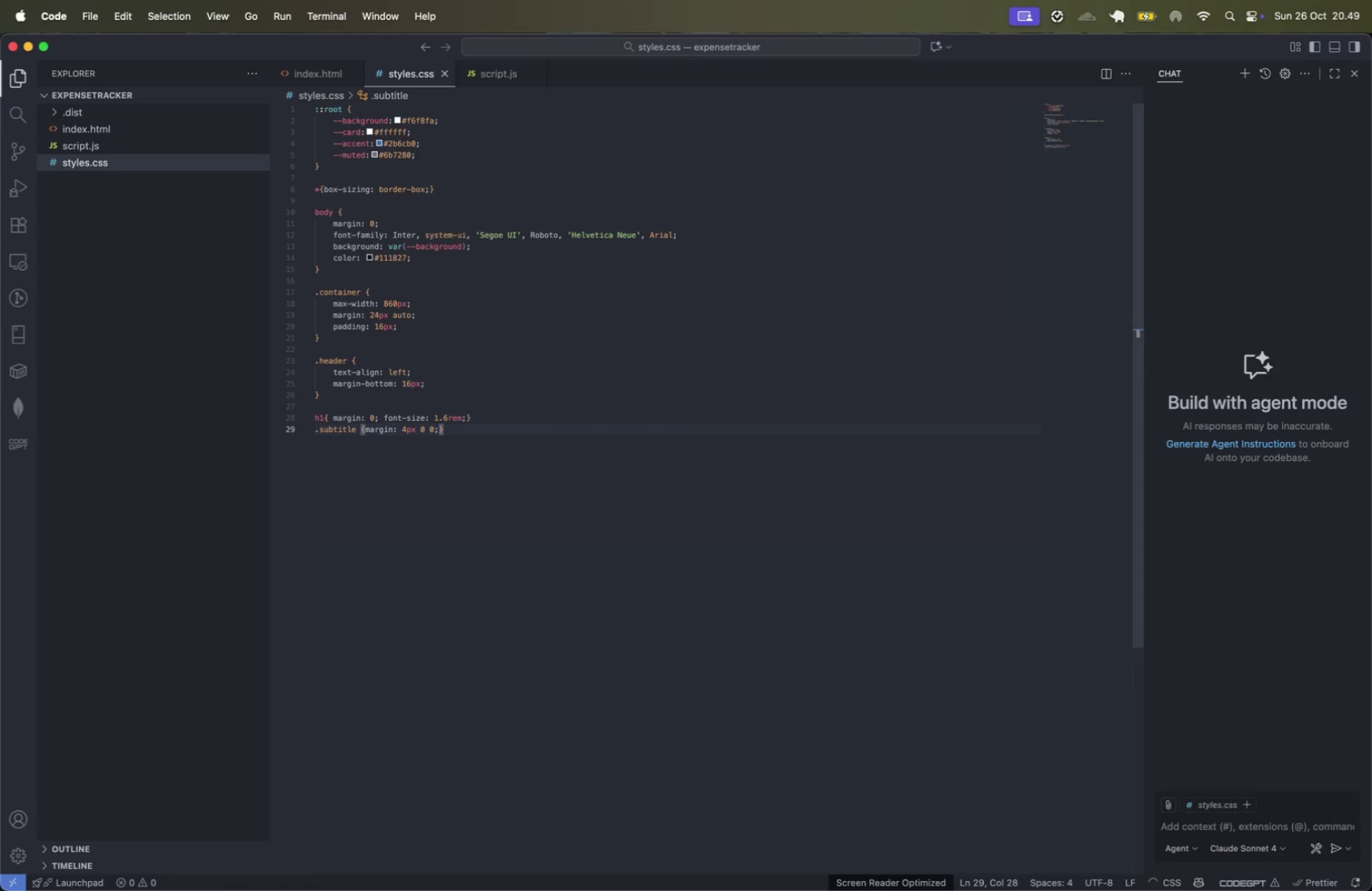 
type( colo)
 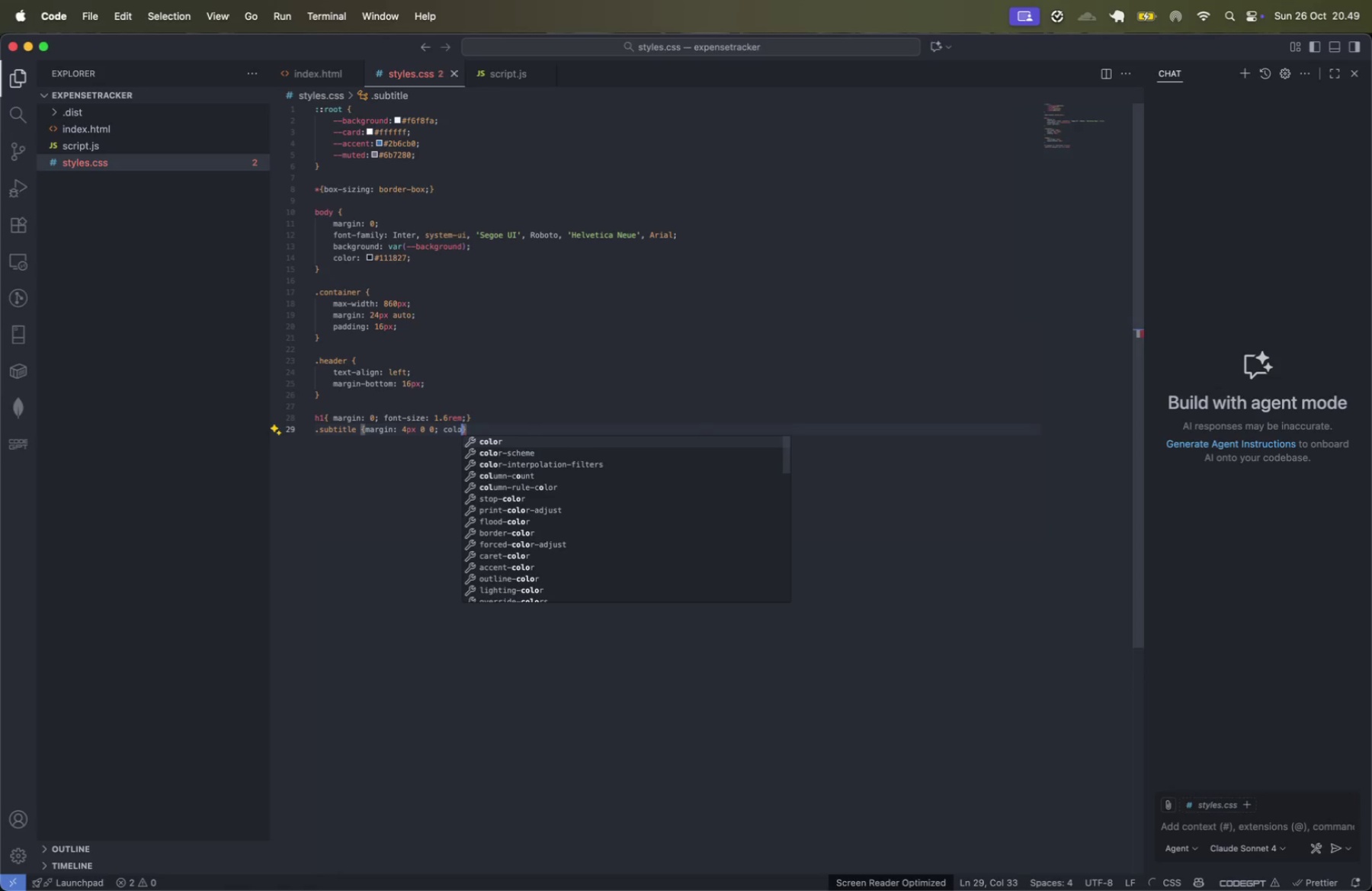 
key(Enter)
 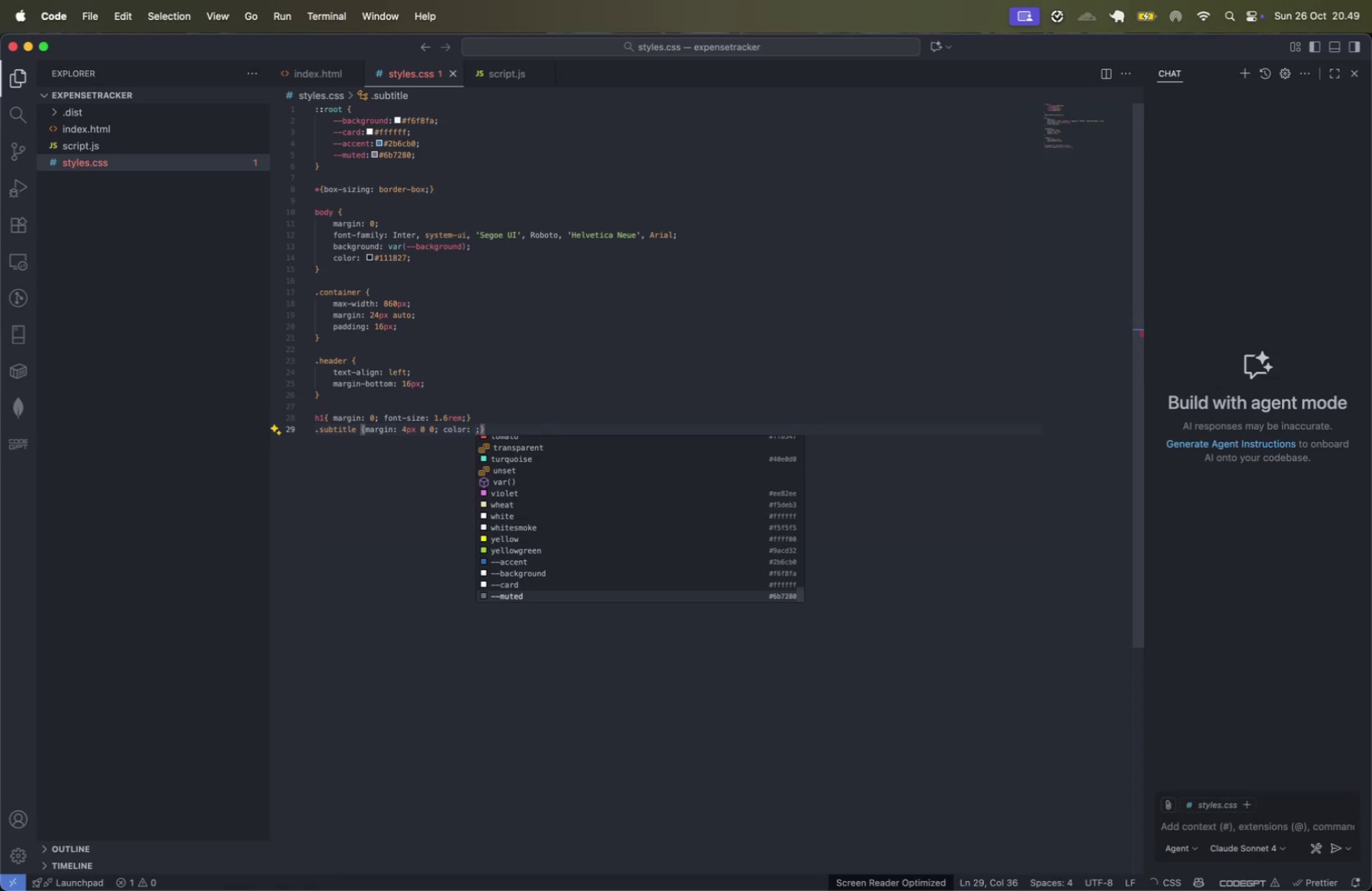 
type(var)
 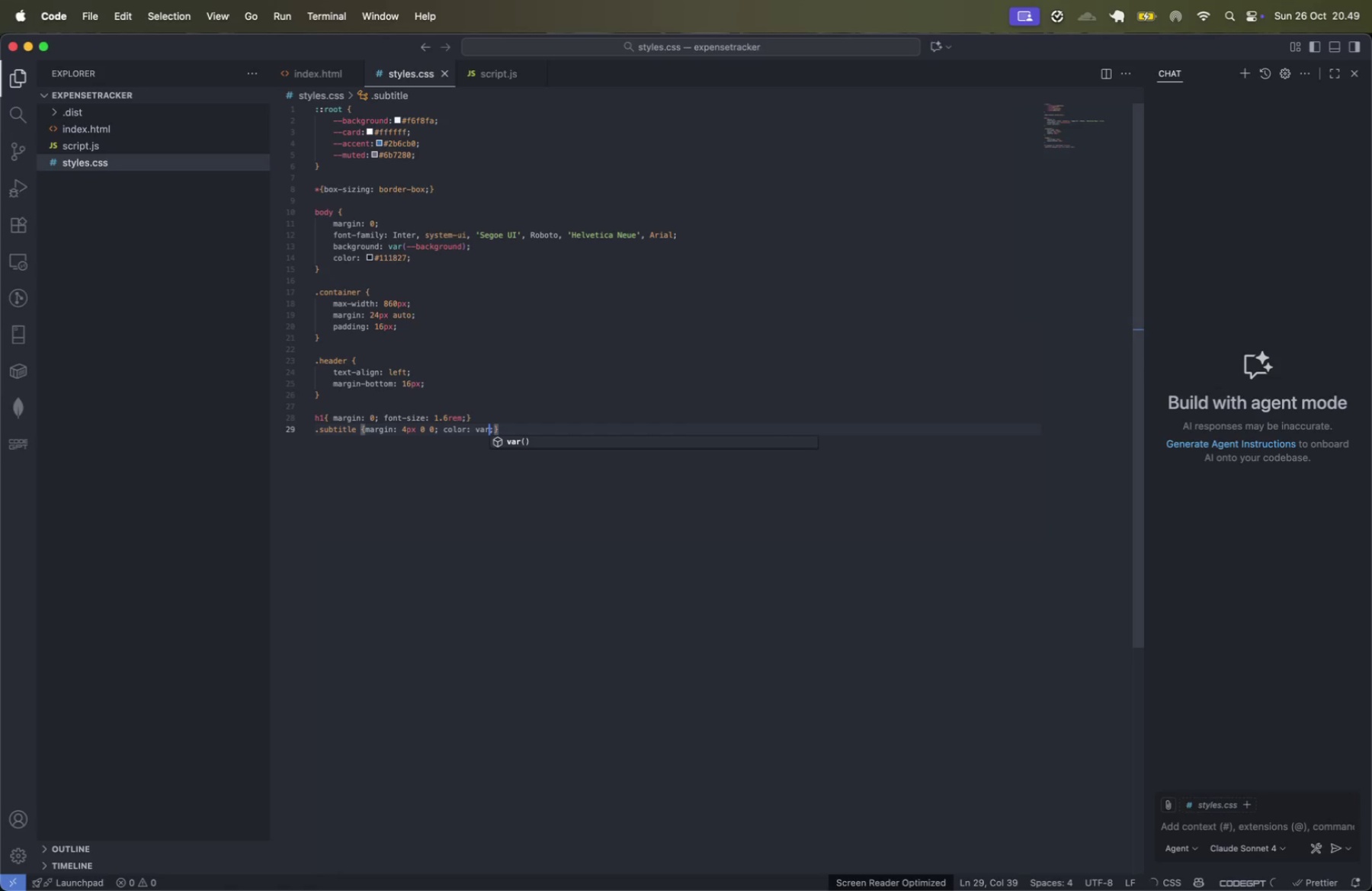 
key(Enter)
 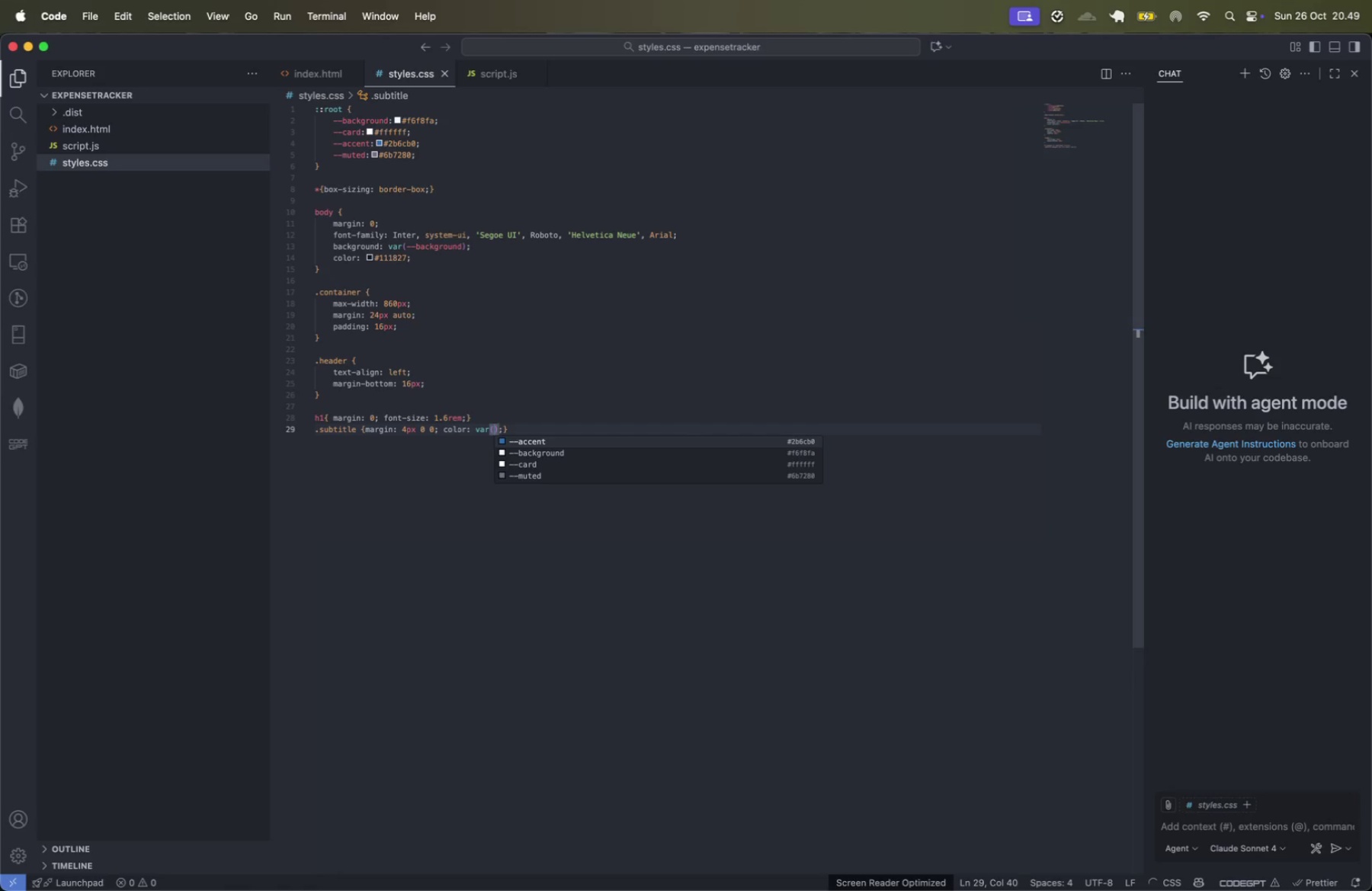 
key(ArrowDown)
 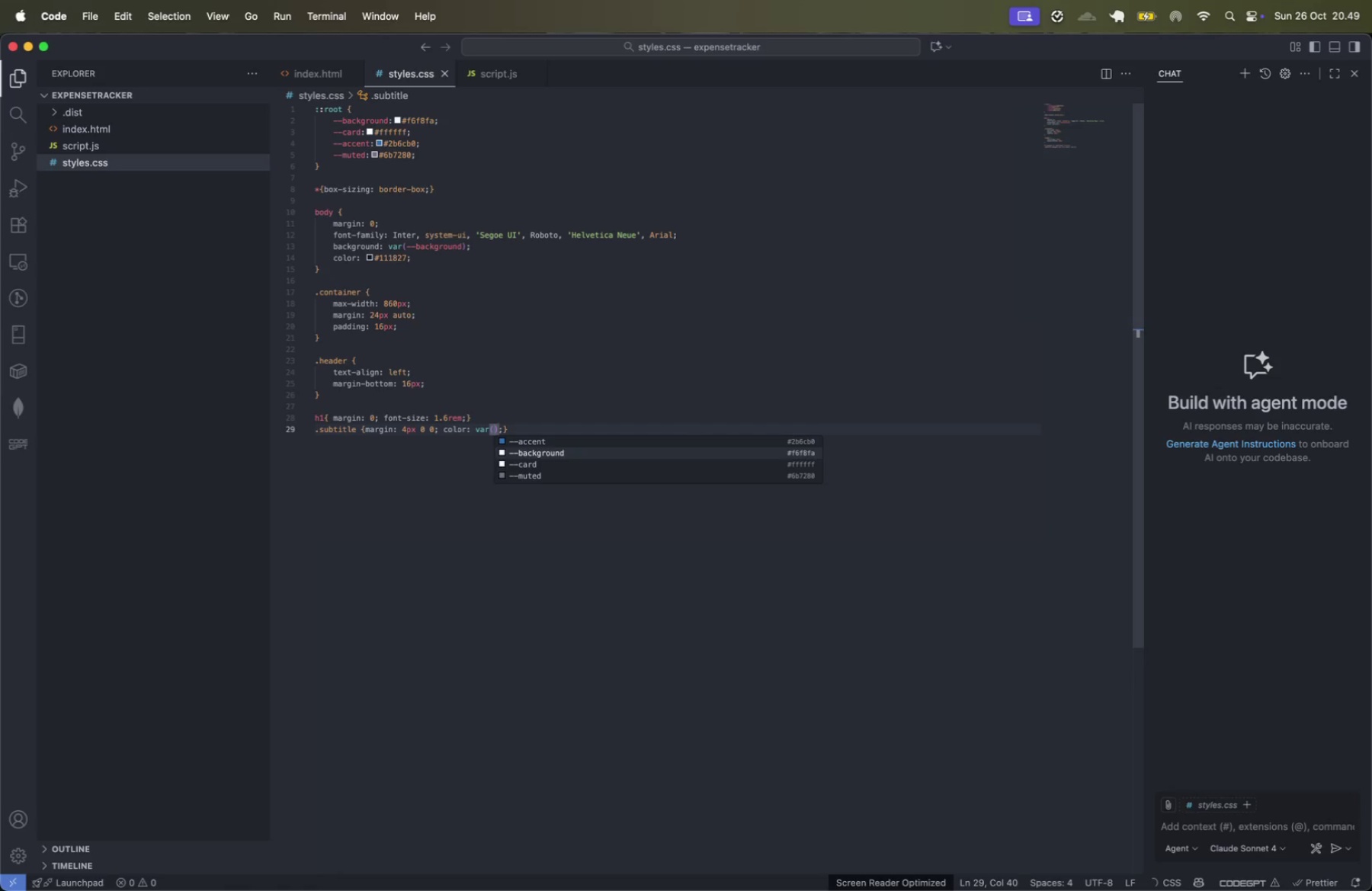 
key(ArrowDown)
 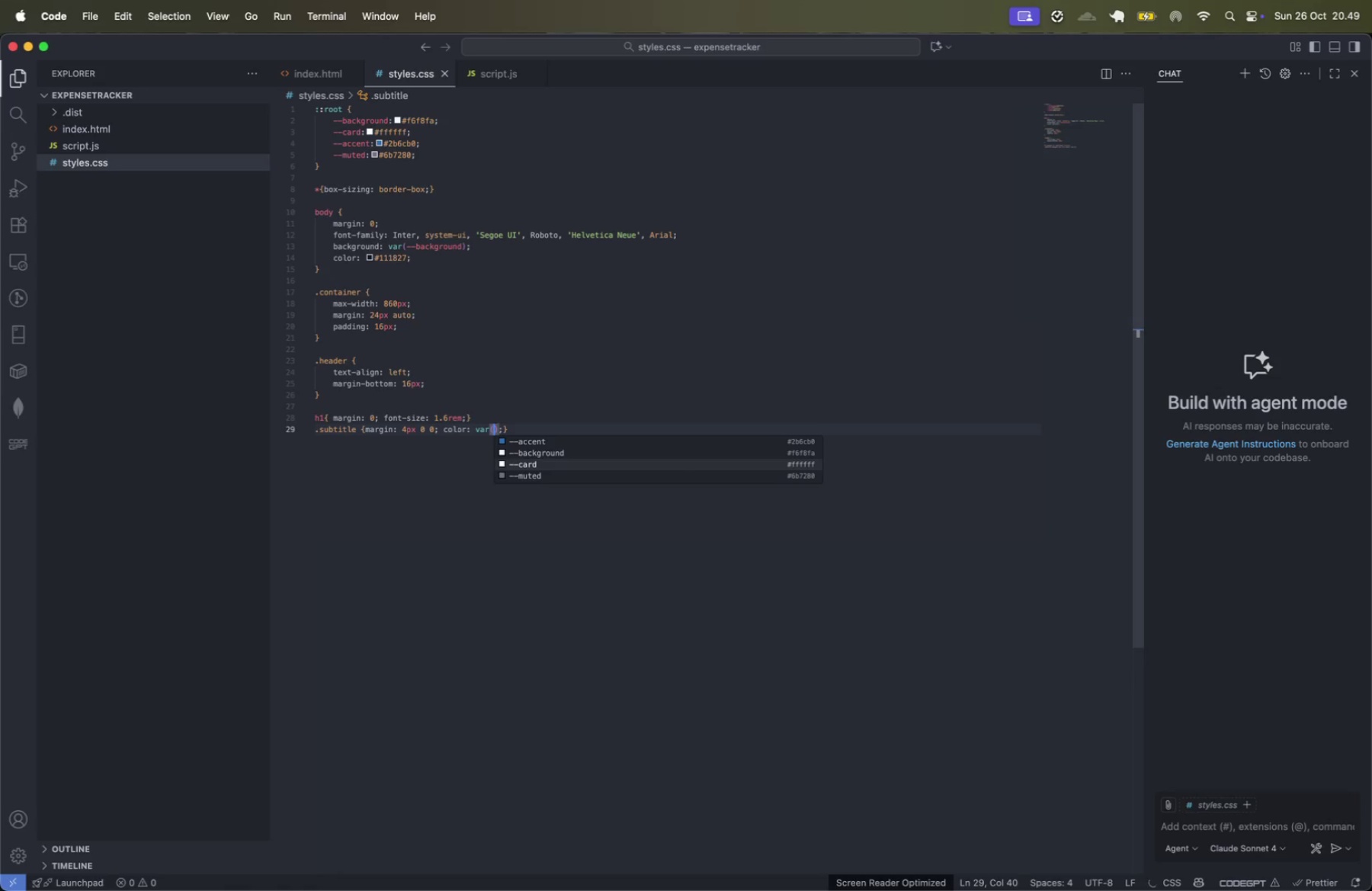 
key(ArrowDown)
 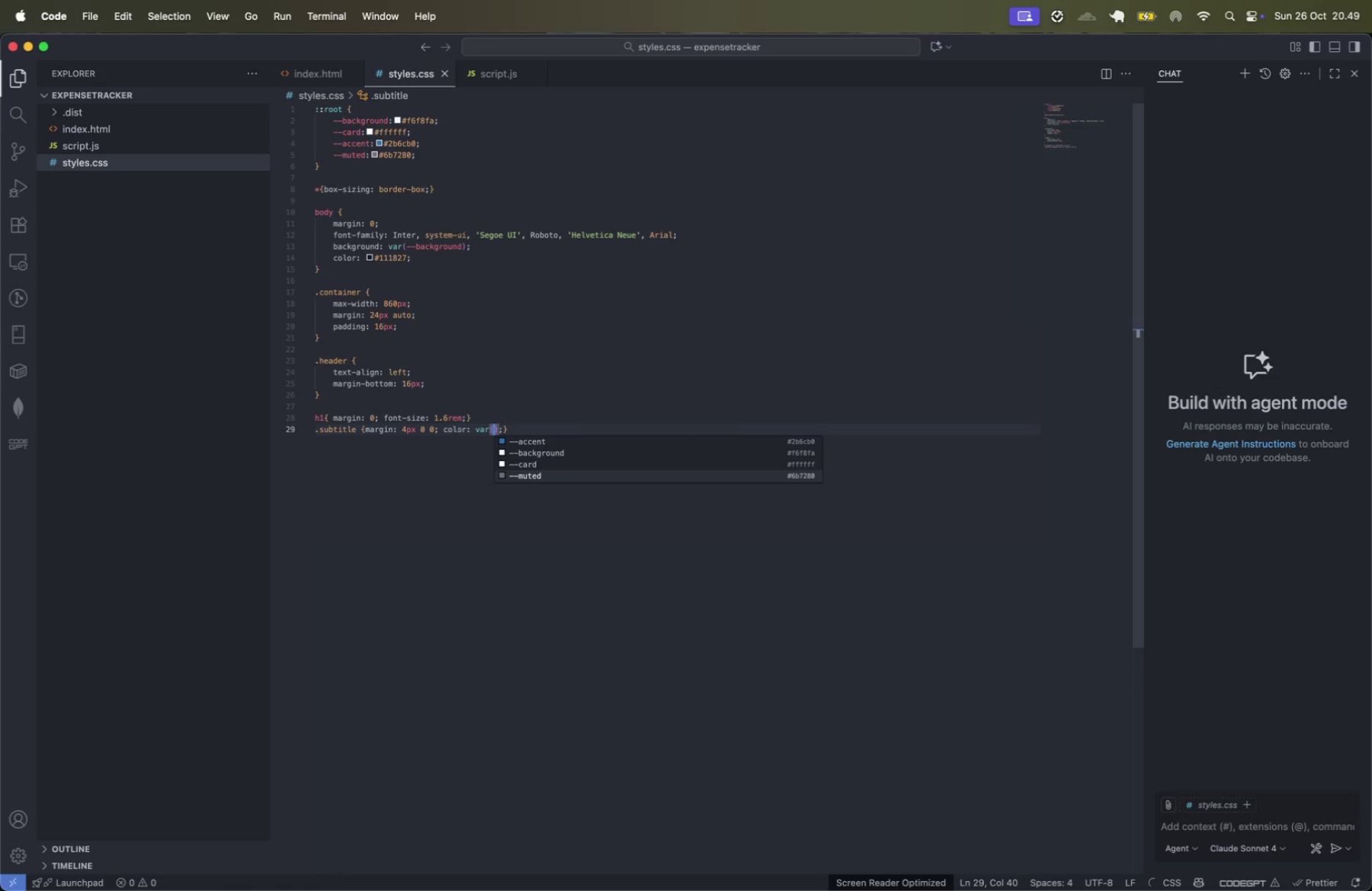 
key(Enter)
 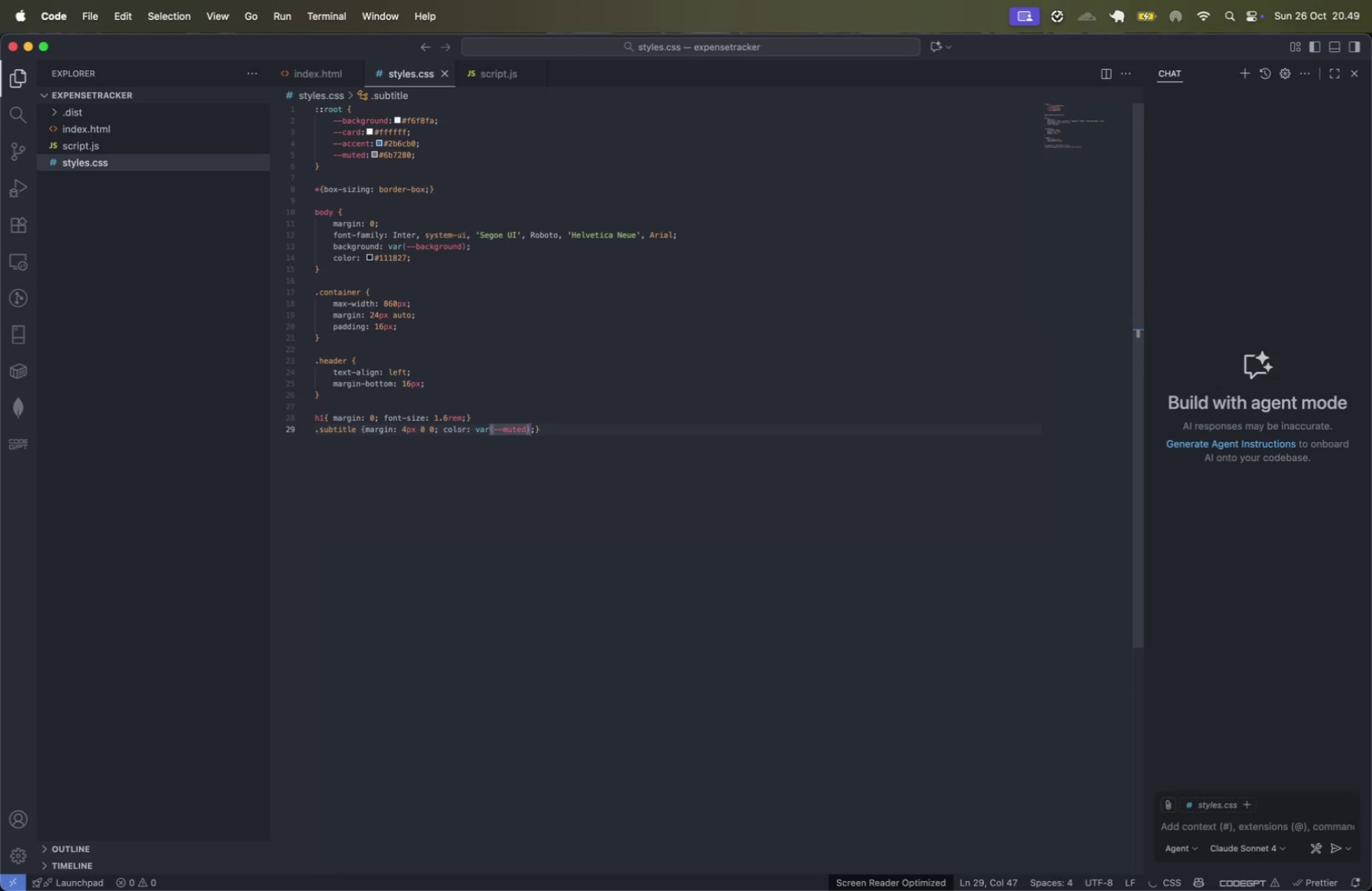 
key(ArrowRight)
 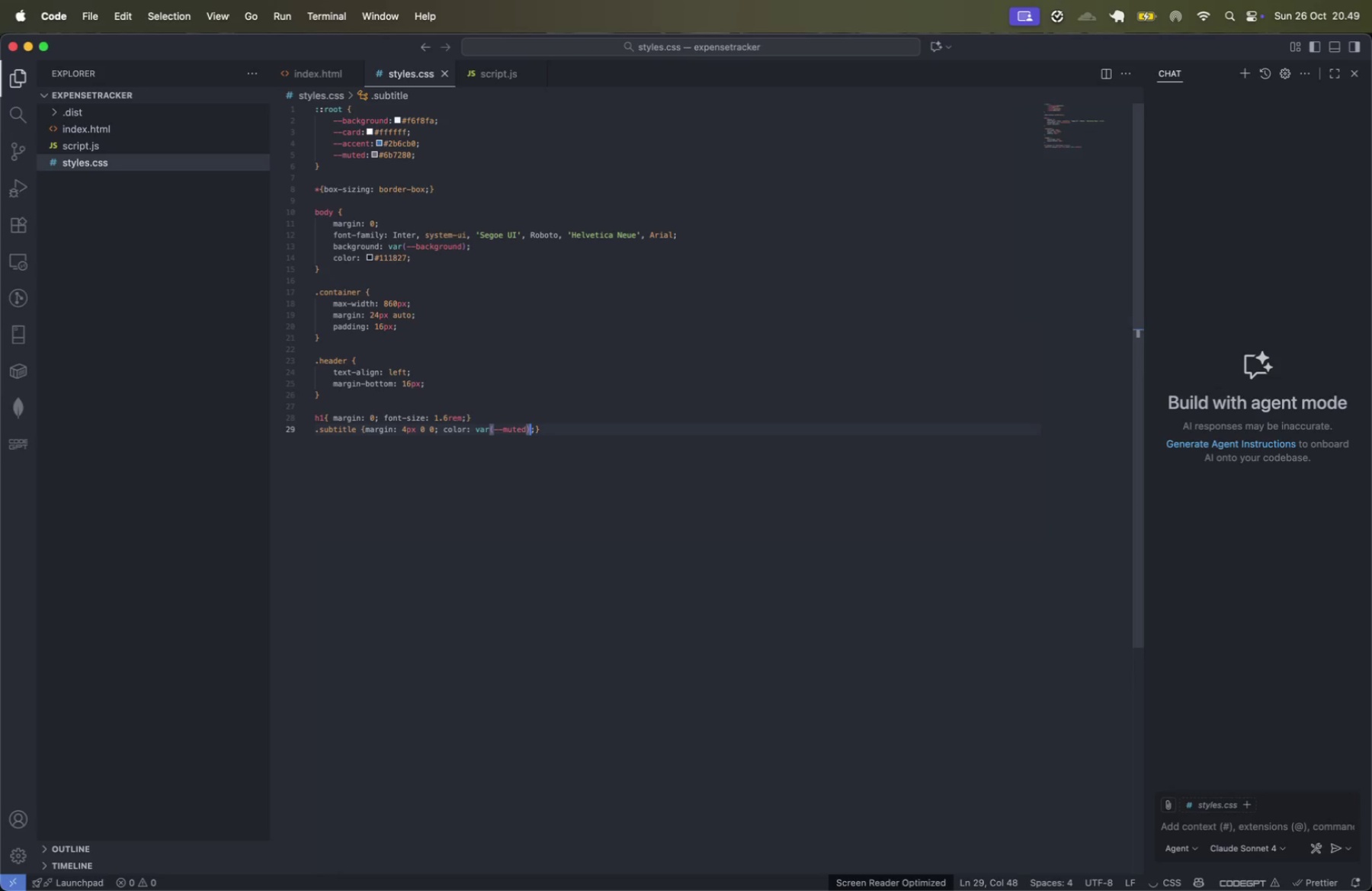 
key(ArrowRight)
 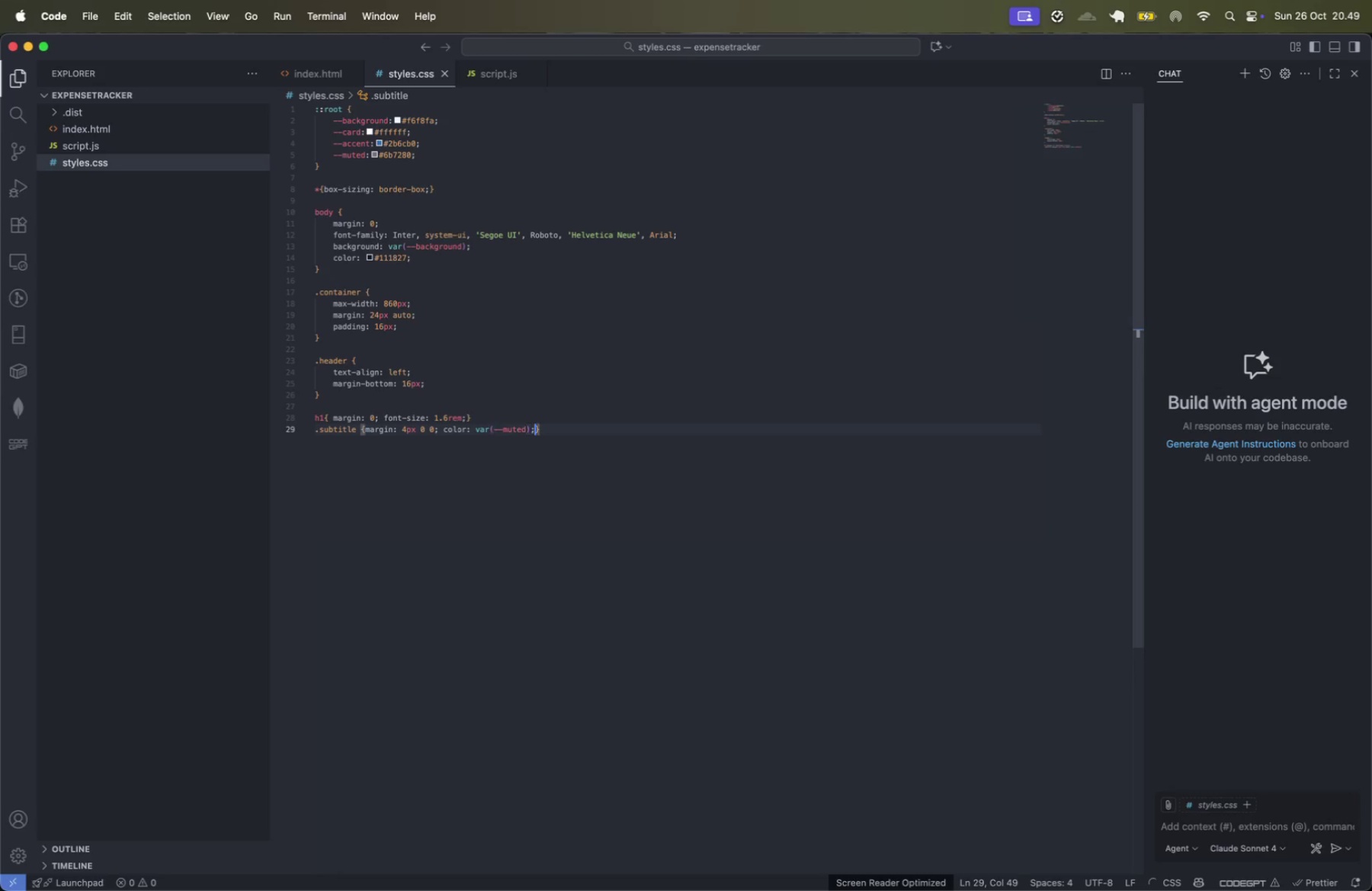 
type( font)
 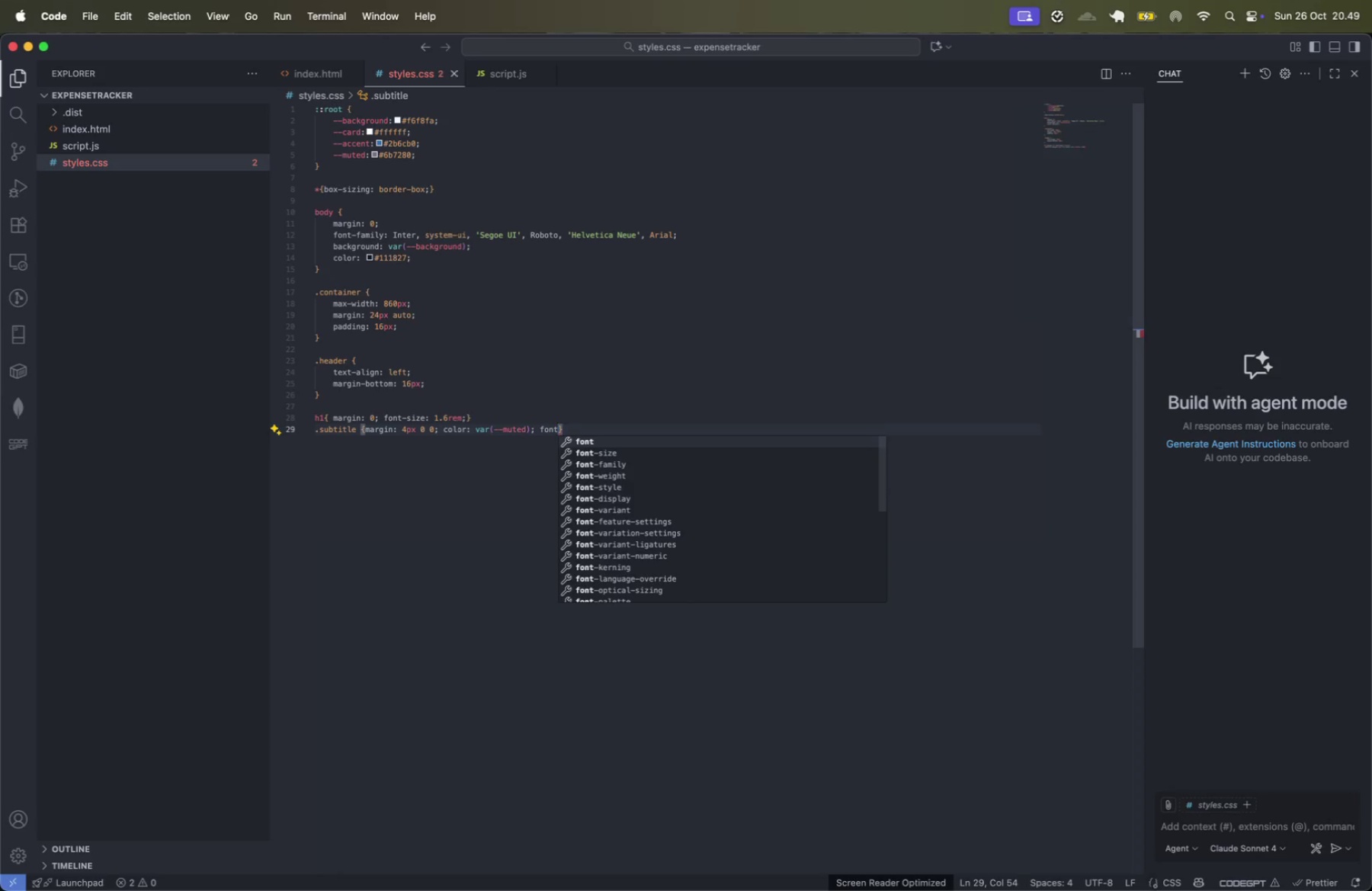 
key(ArrowDown)
 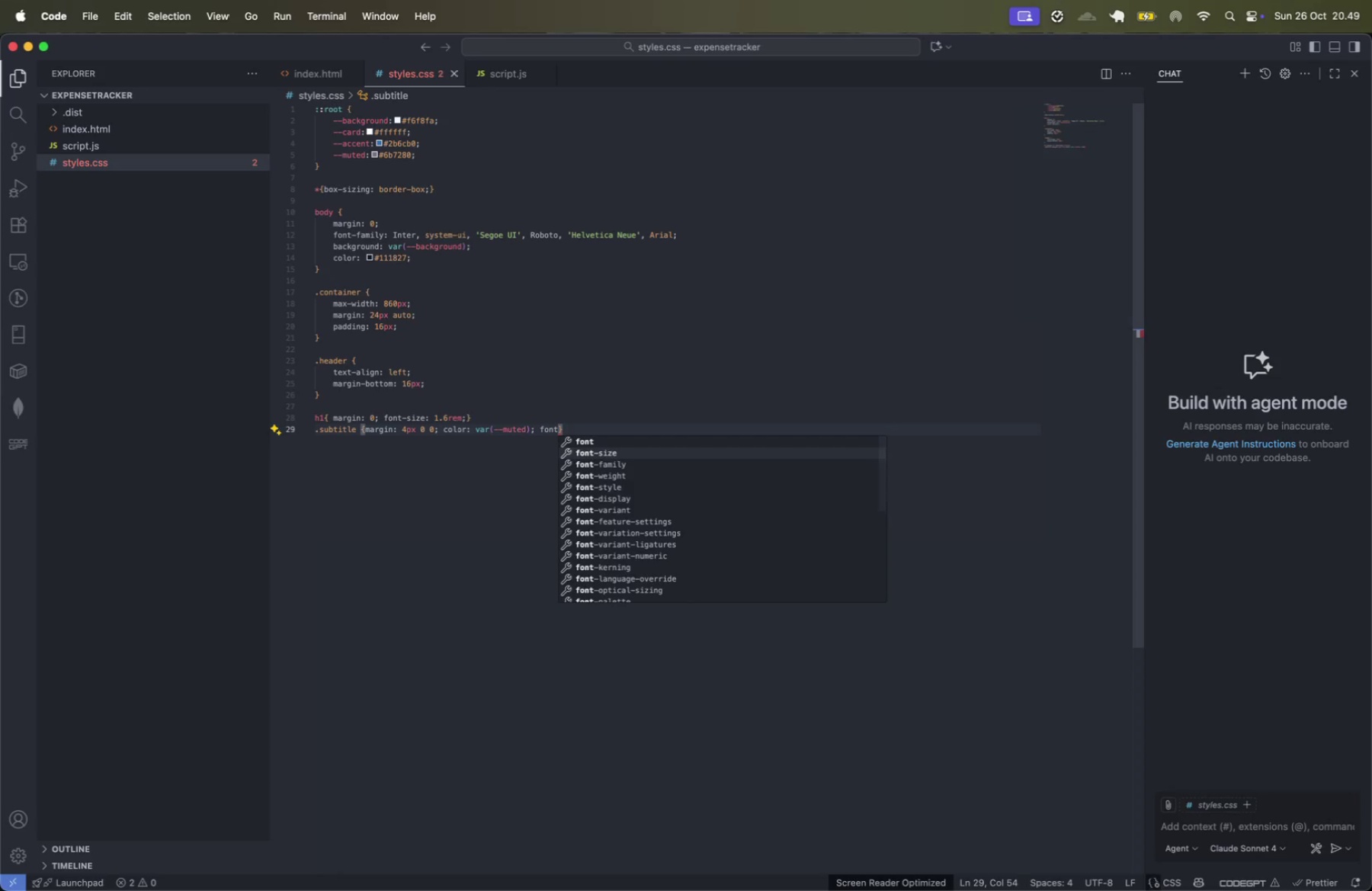 
key(Enter)
 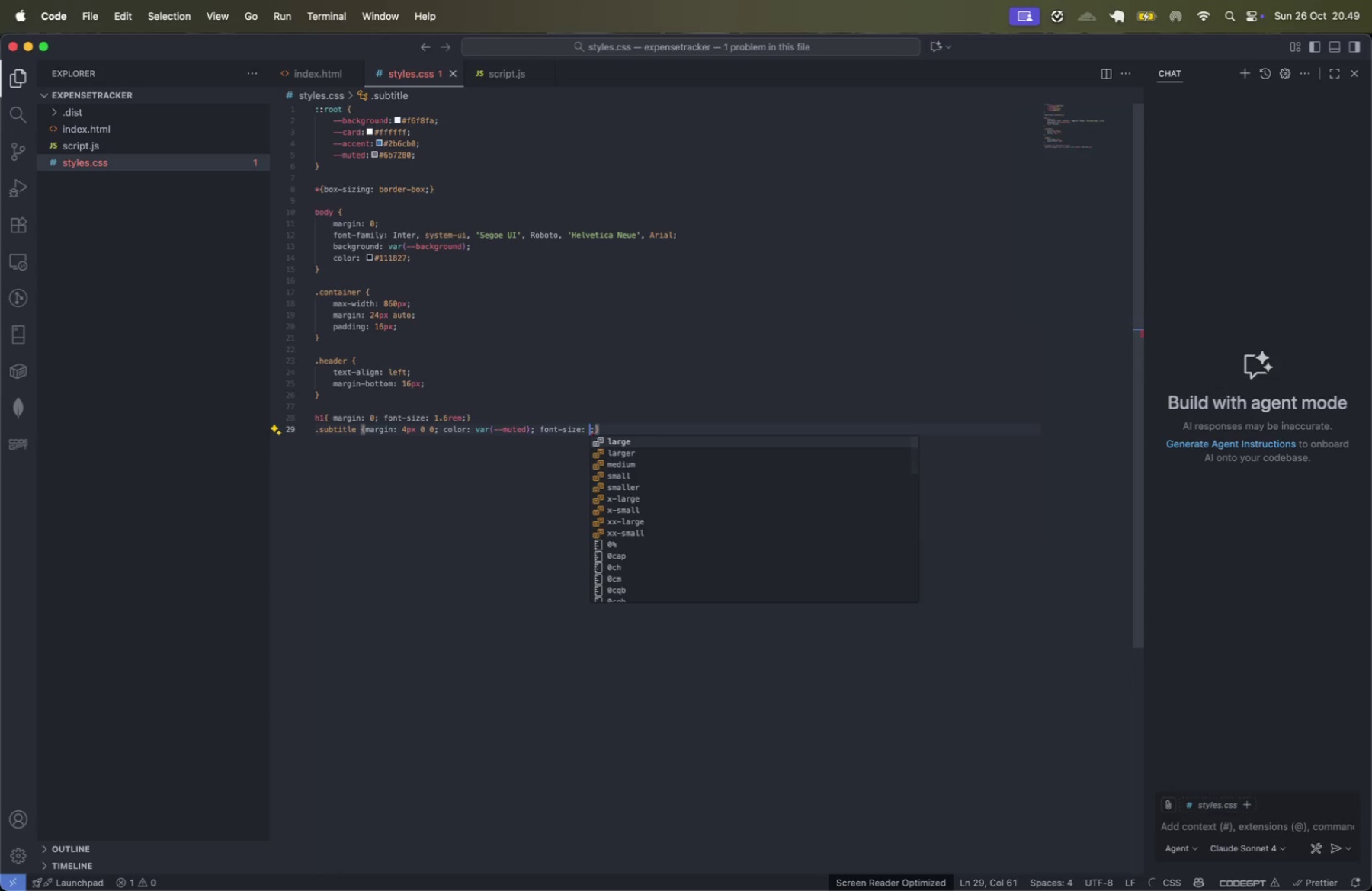 
type(0.95rem)
 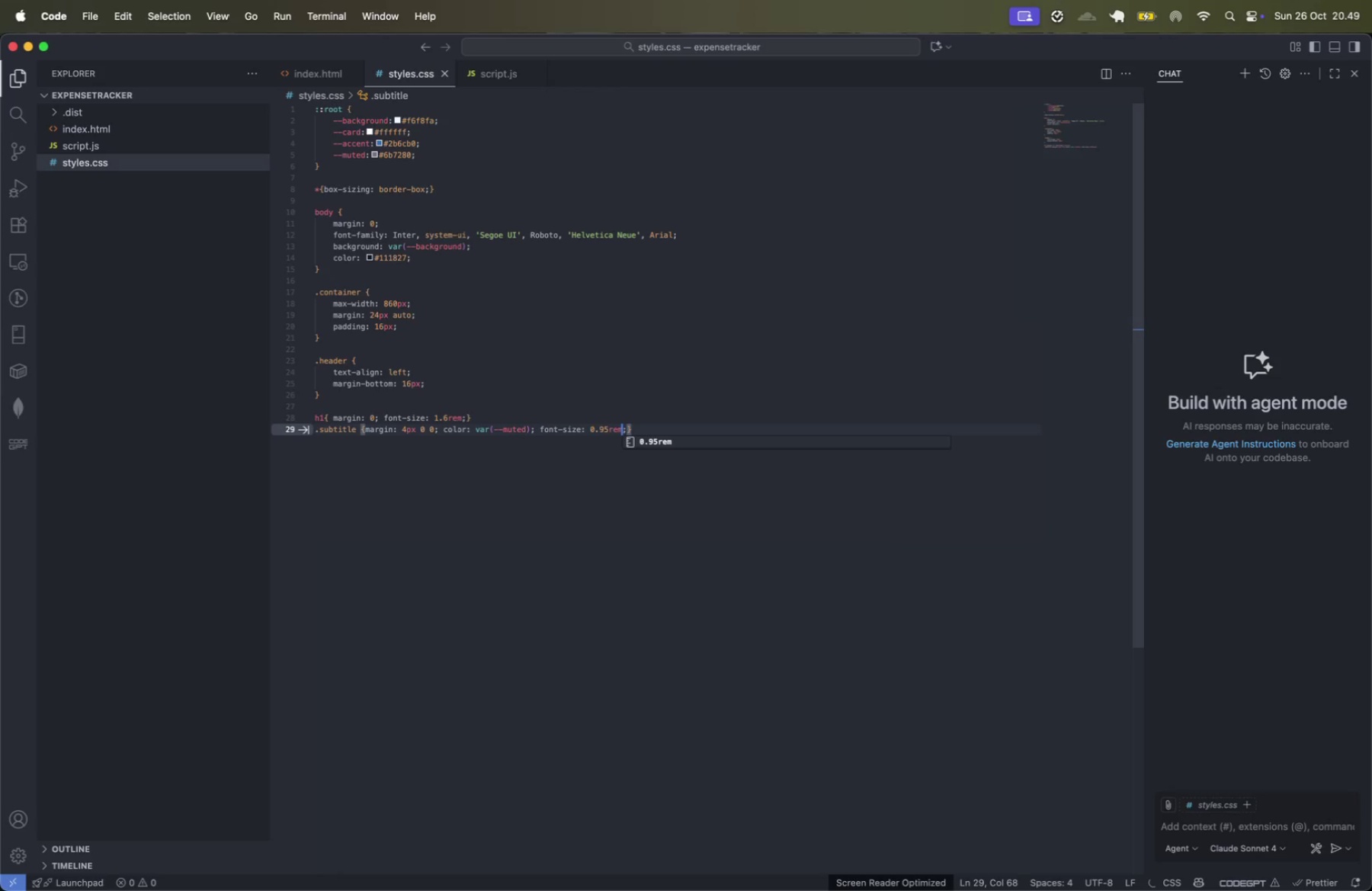 
key(Meta+CommandLeft)
 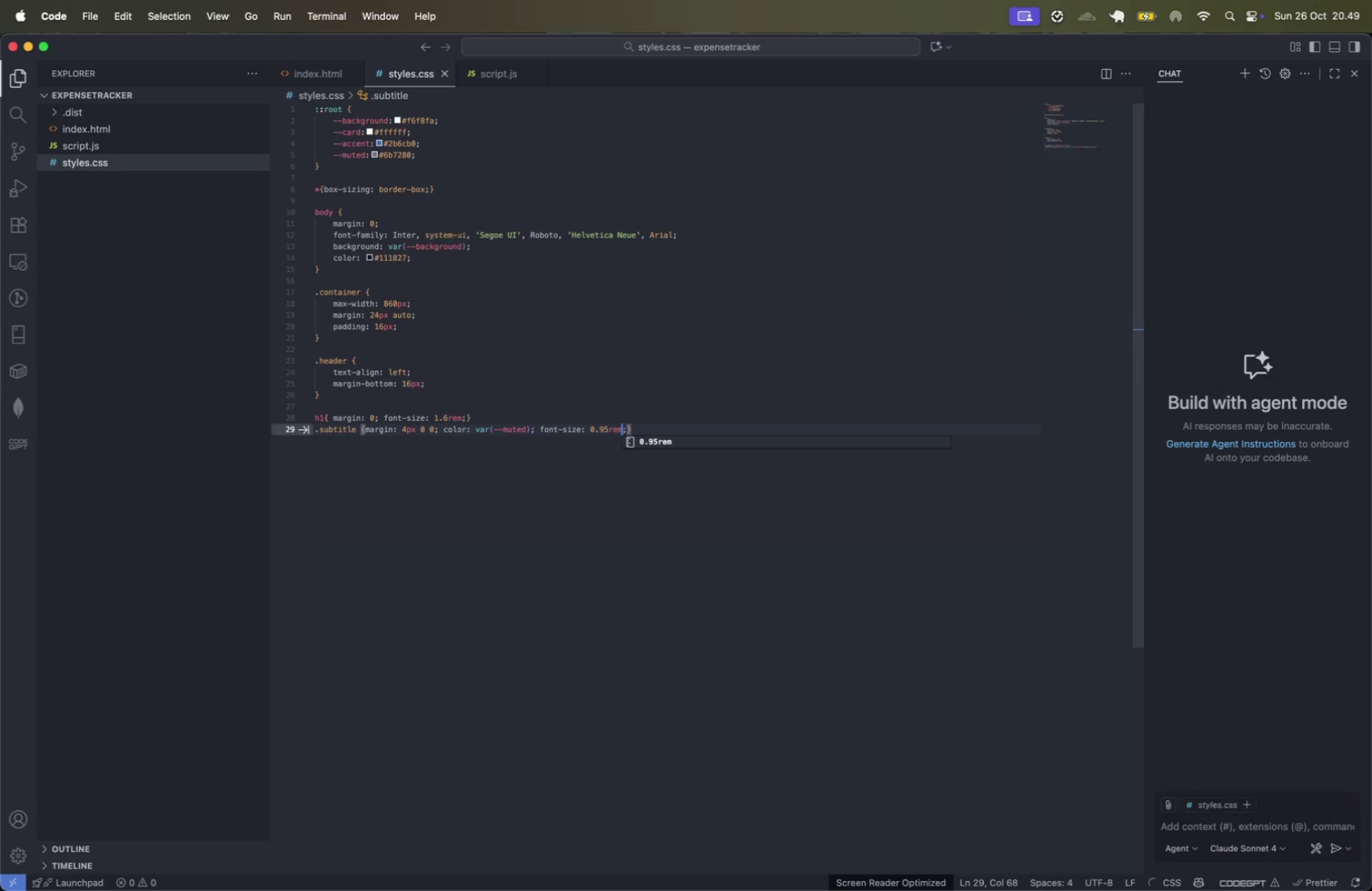 
key(Meta+ArrowRight)
 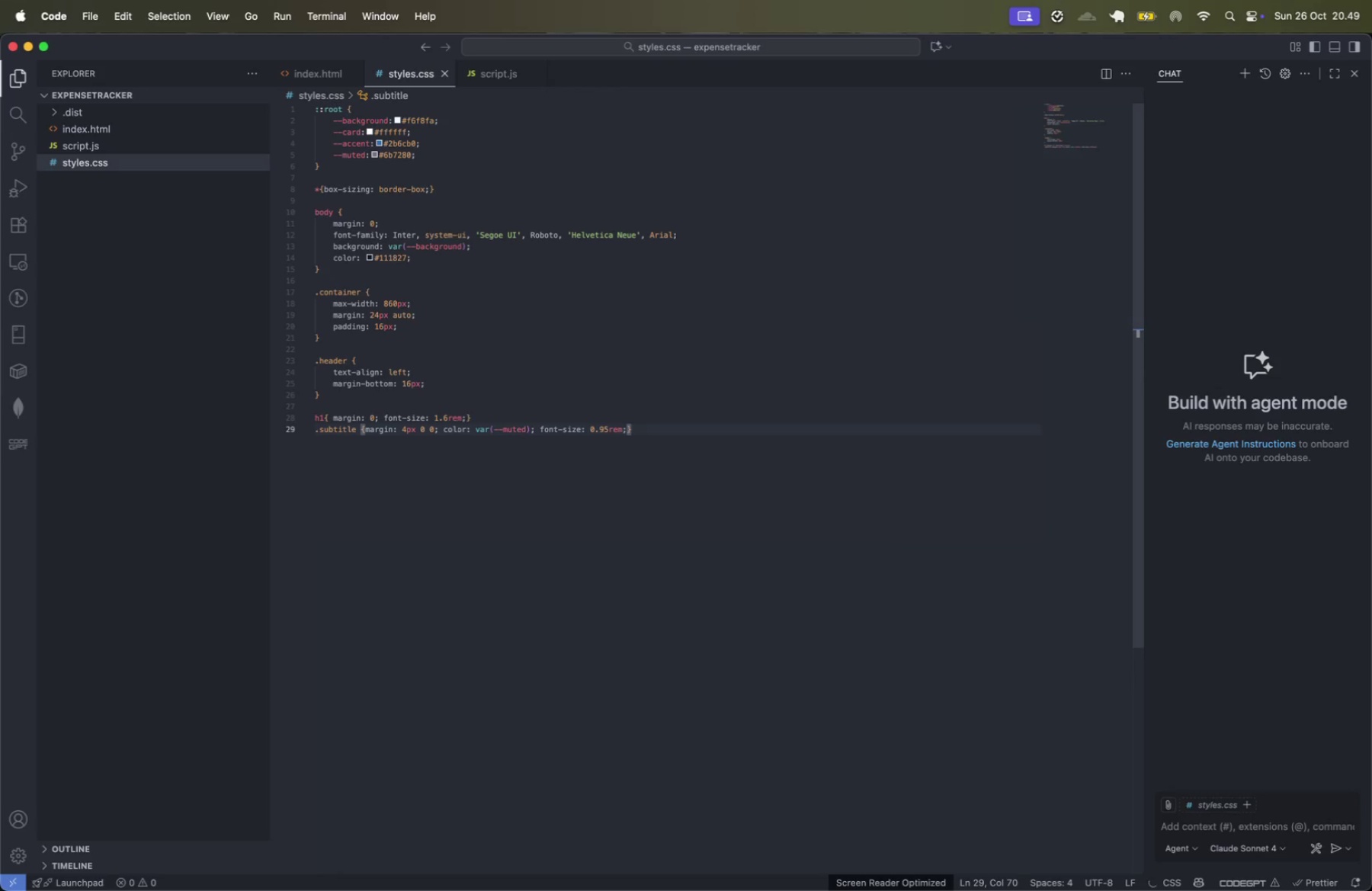 
key(Enter)
 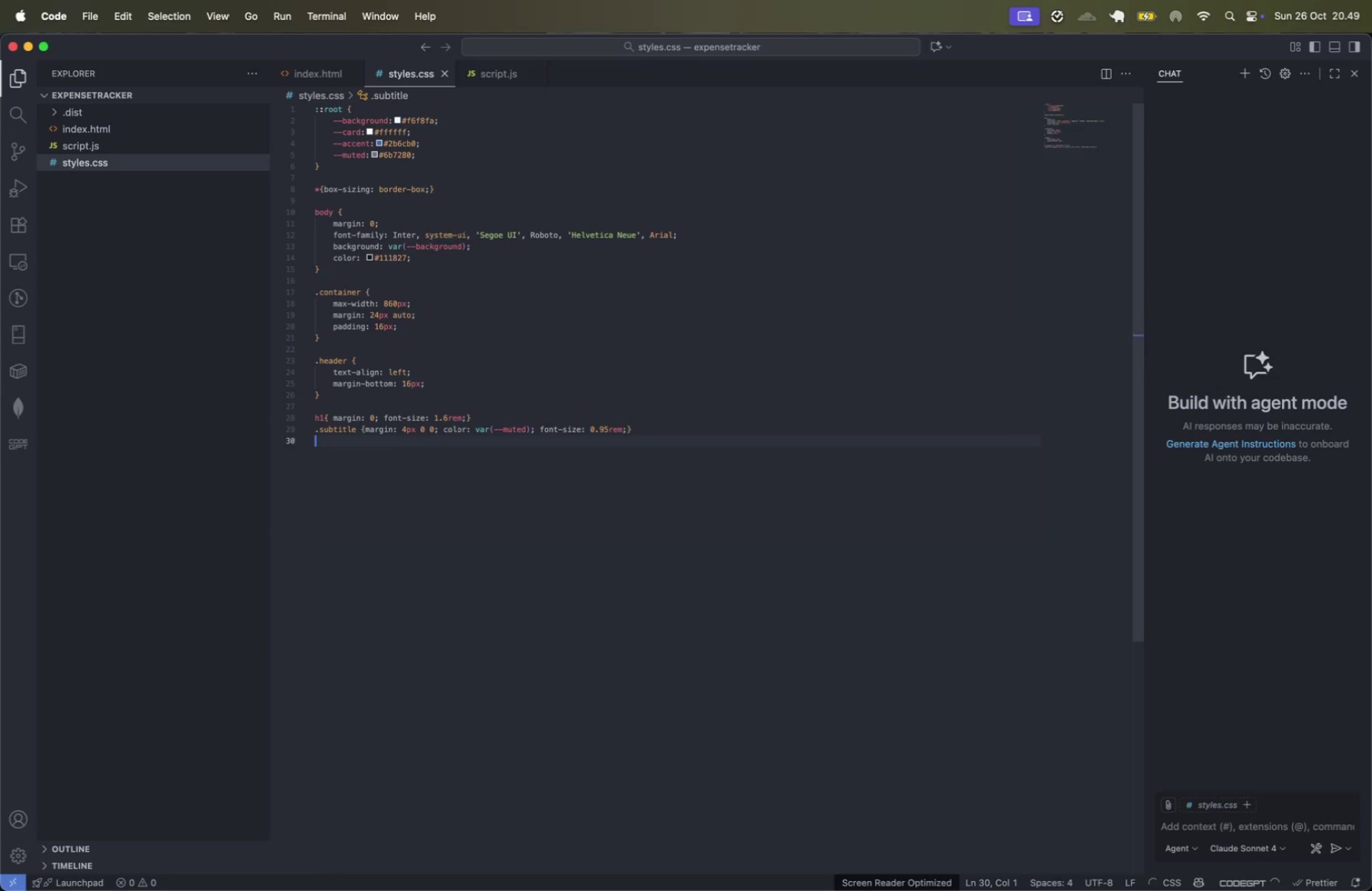 
key(Enter)
 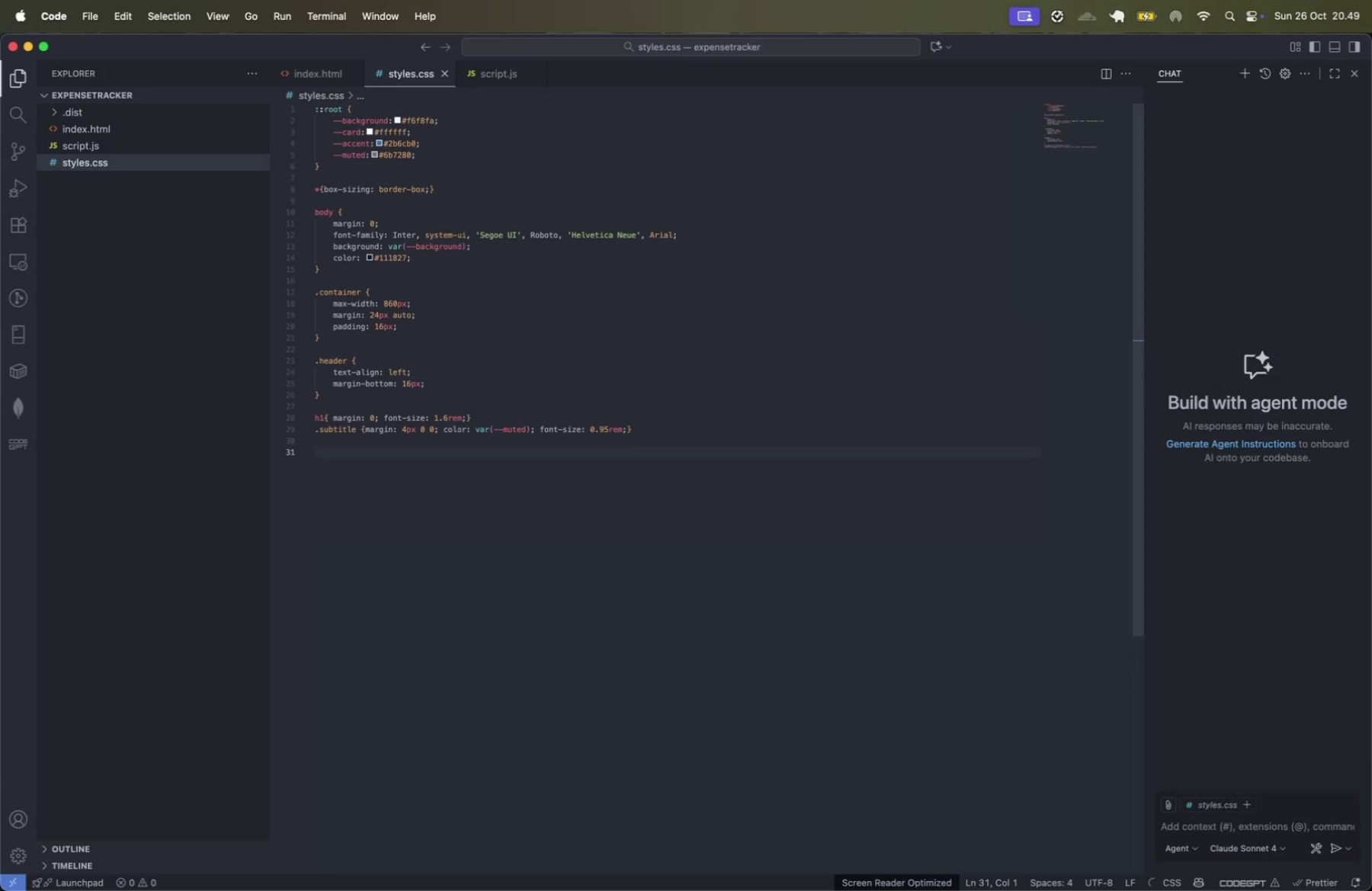 
type(main {)
 